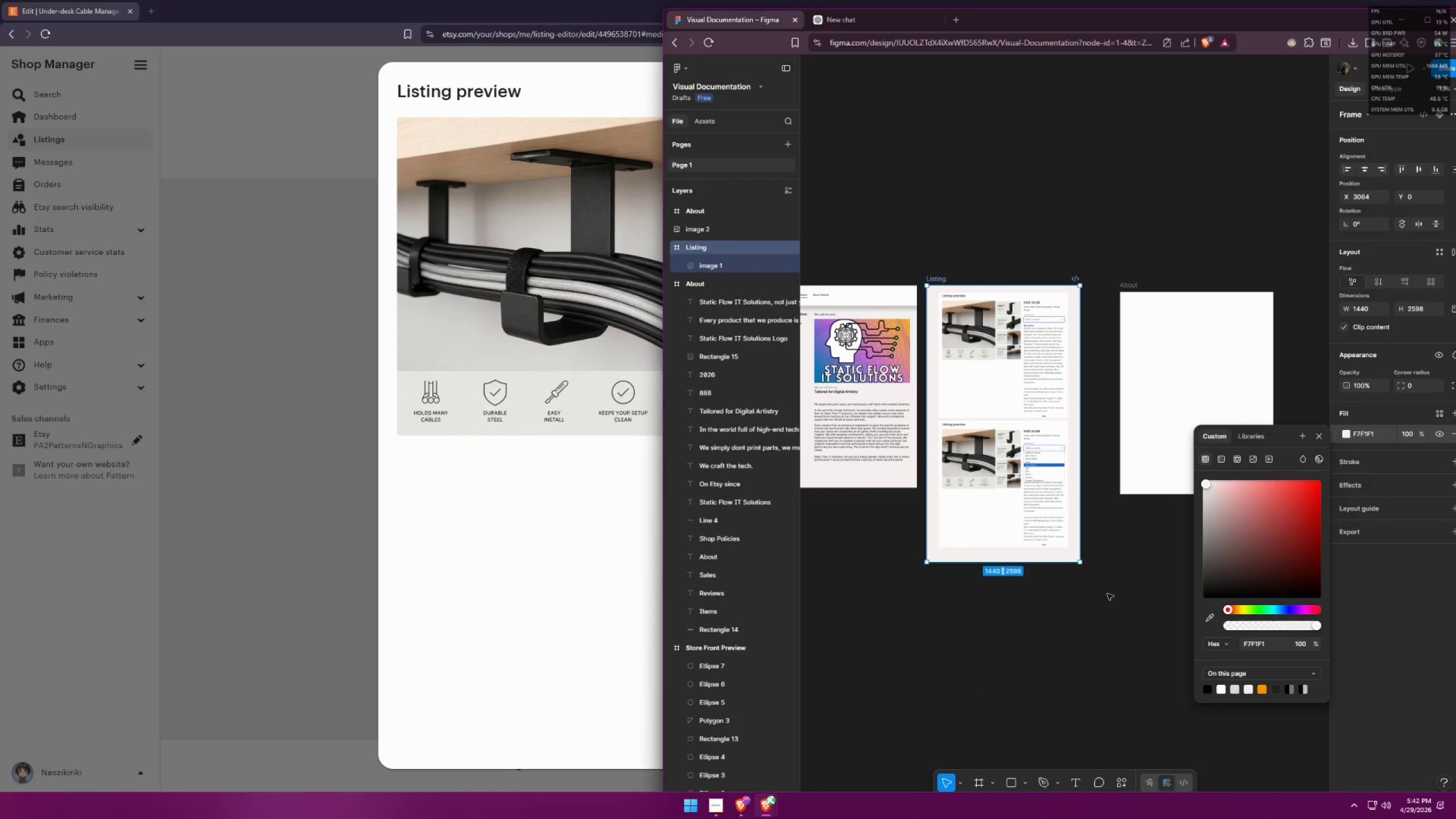 
key(Control+ControlLeft)
 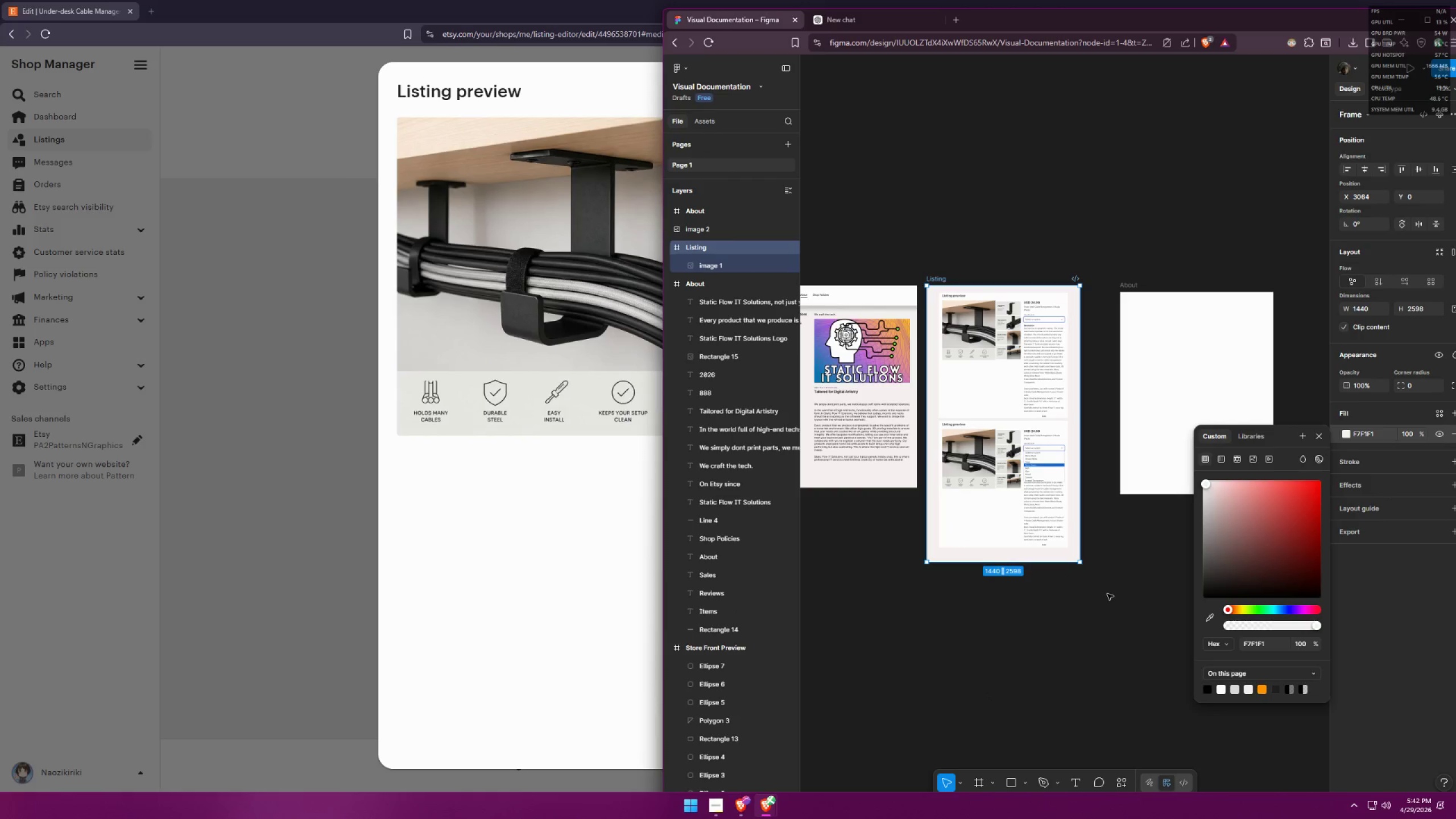 
key(Control+Z)
 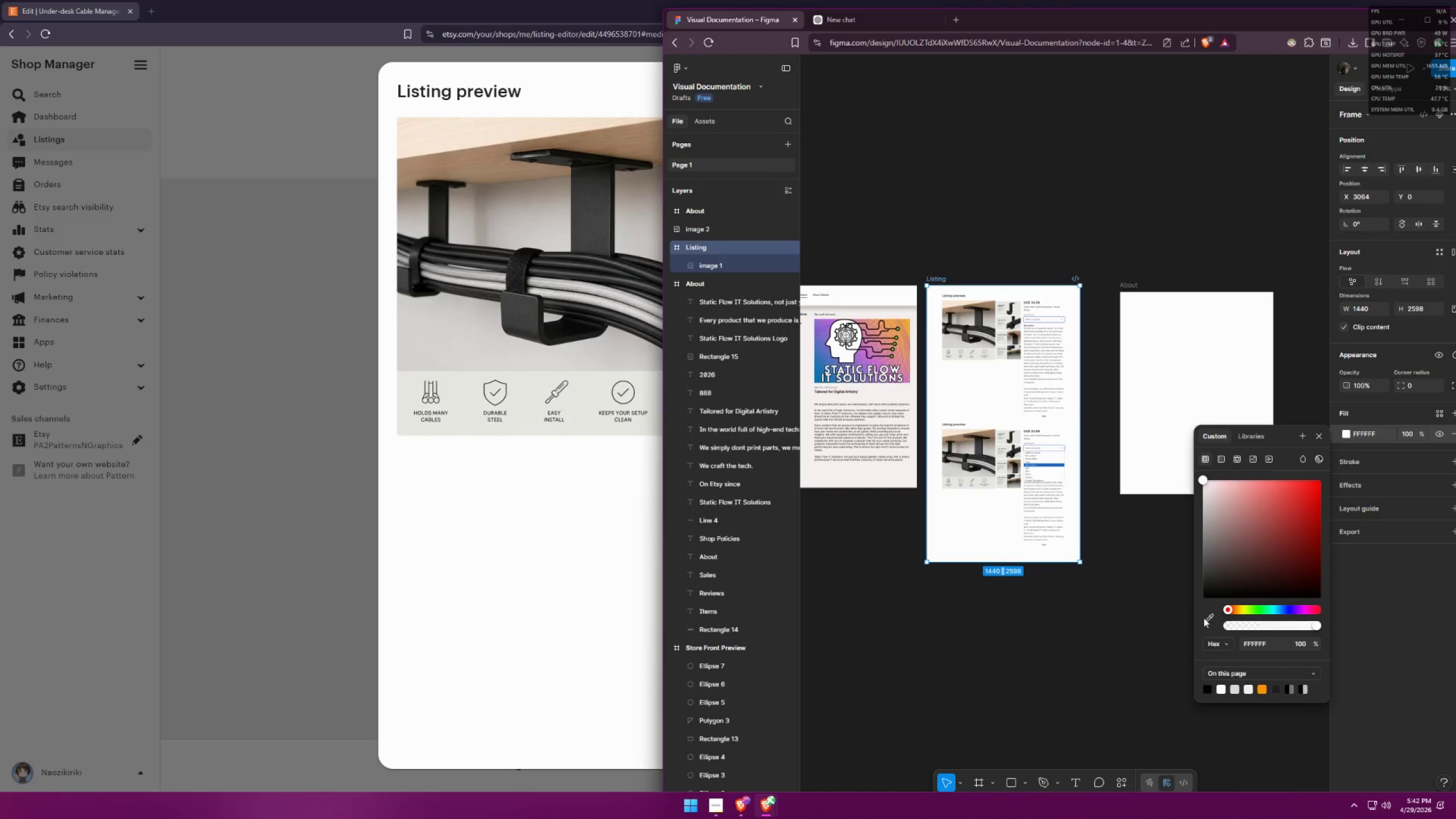 
left_click([1211, 616])
 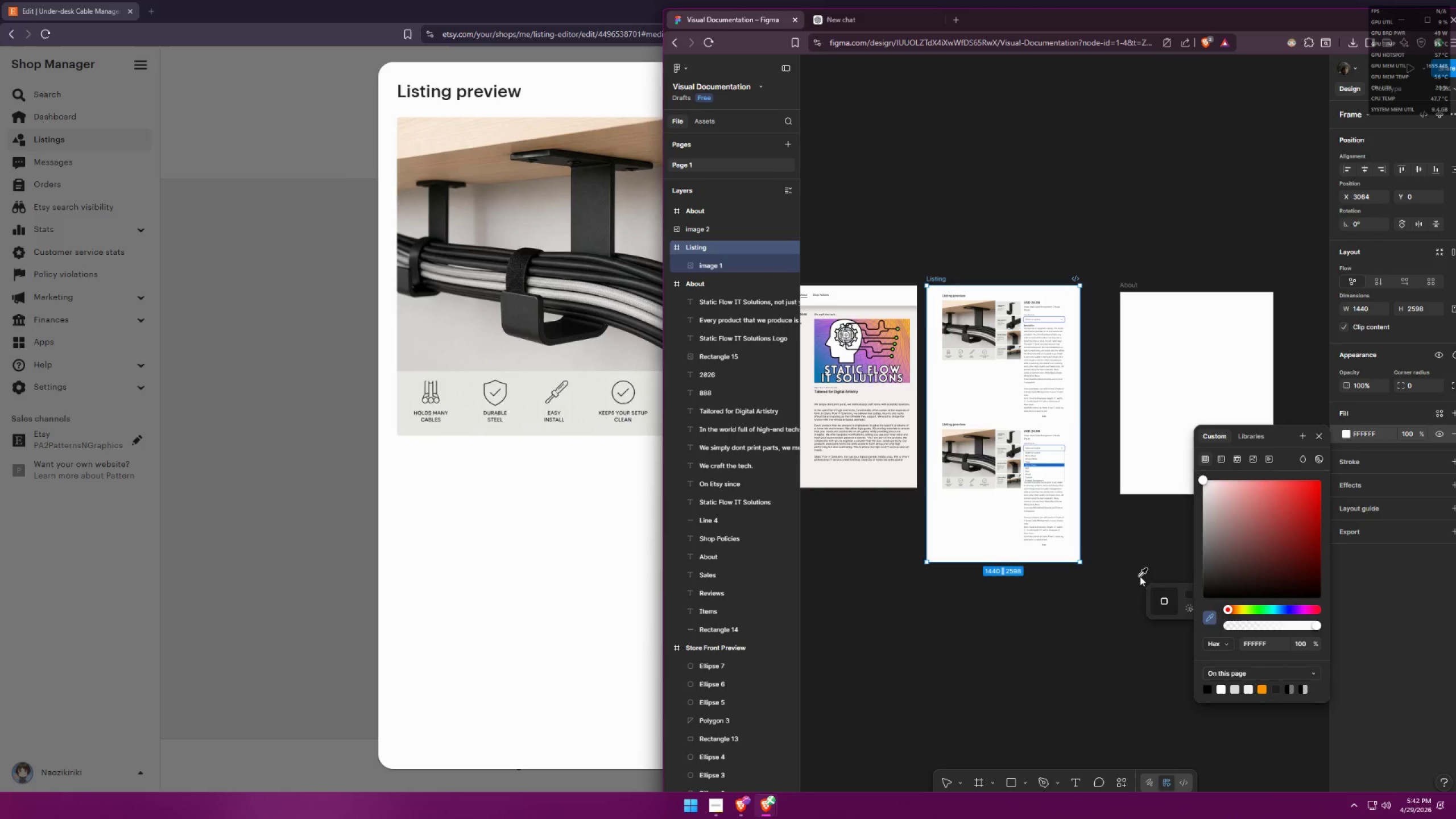 
key(Escape)
 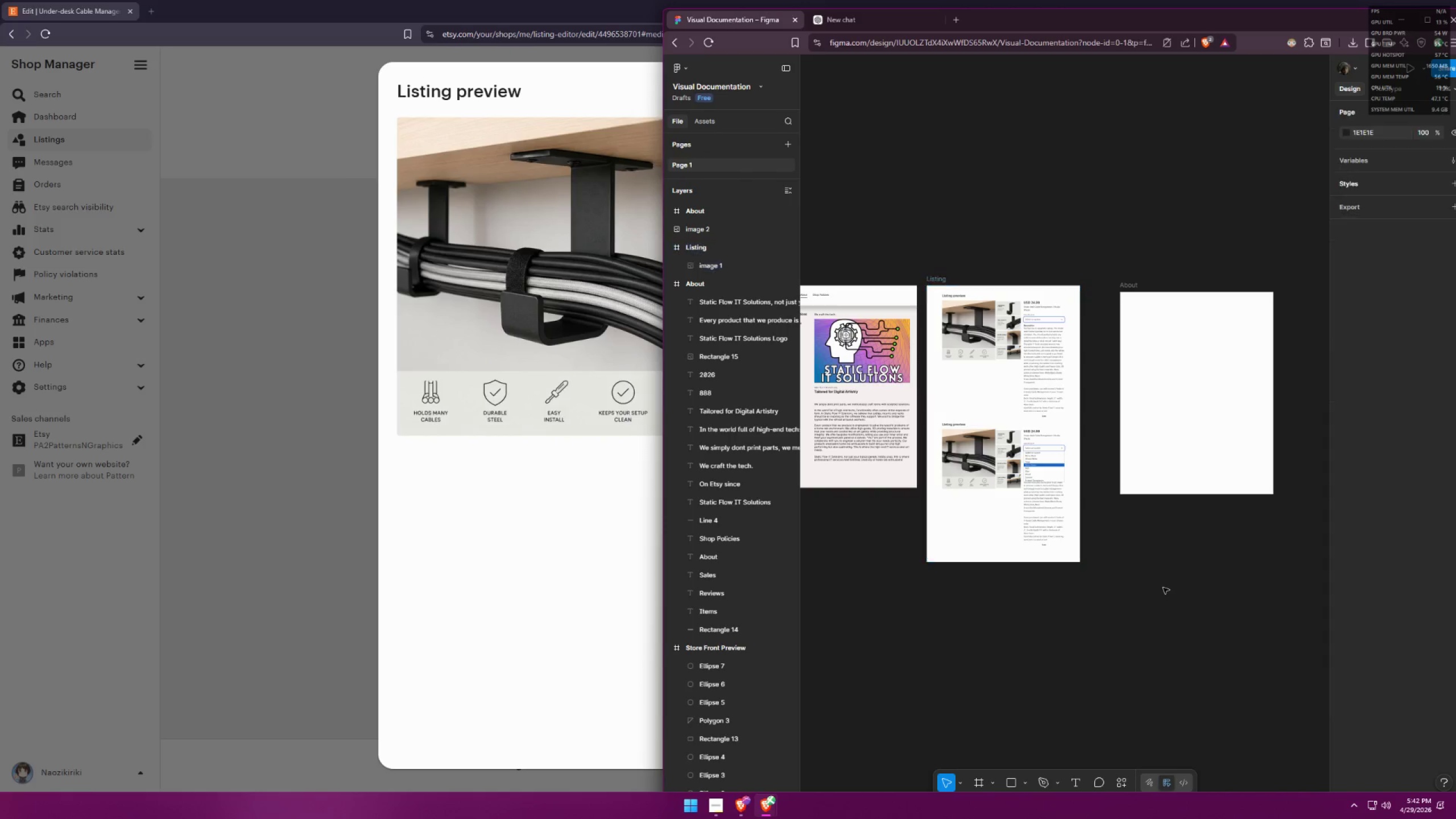 
key(Escape)
 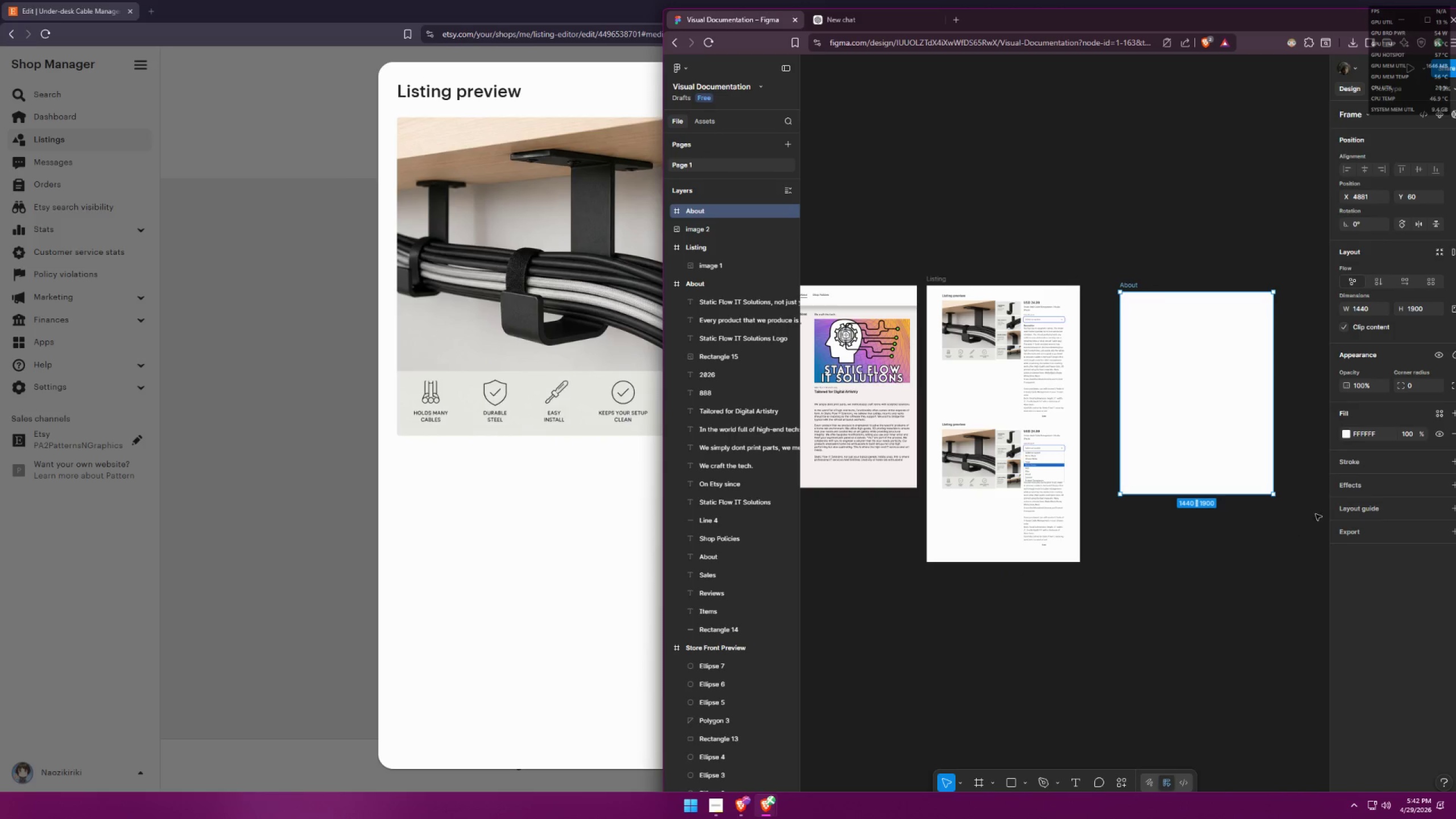 
left_click([1349, 436])
 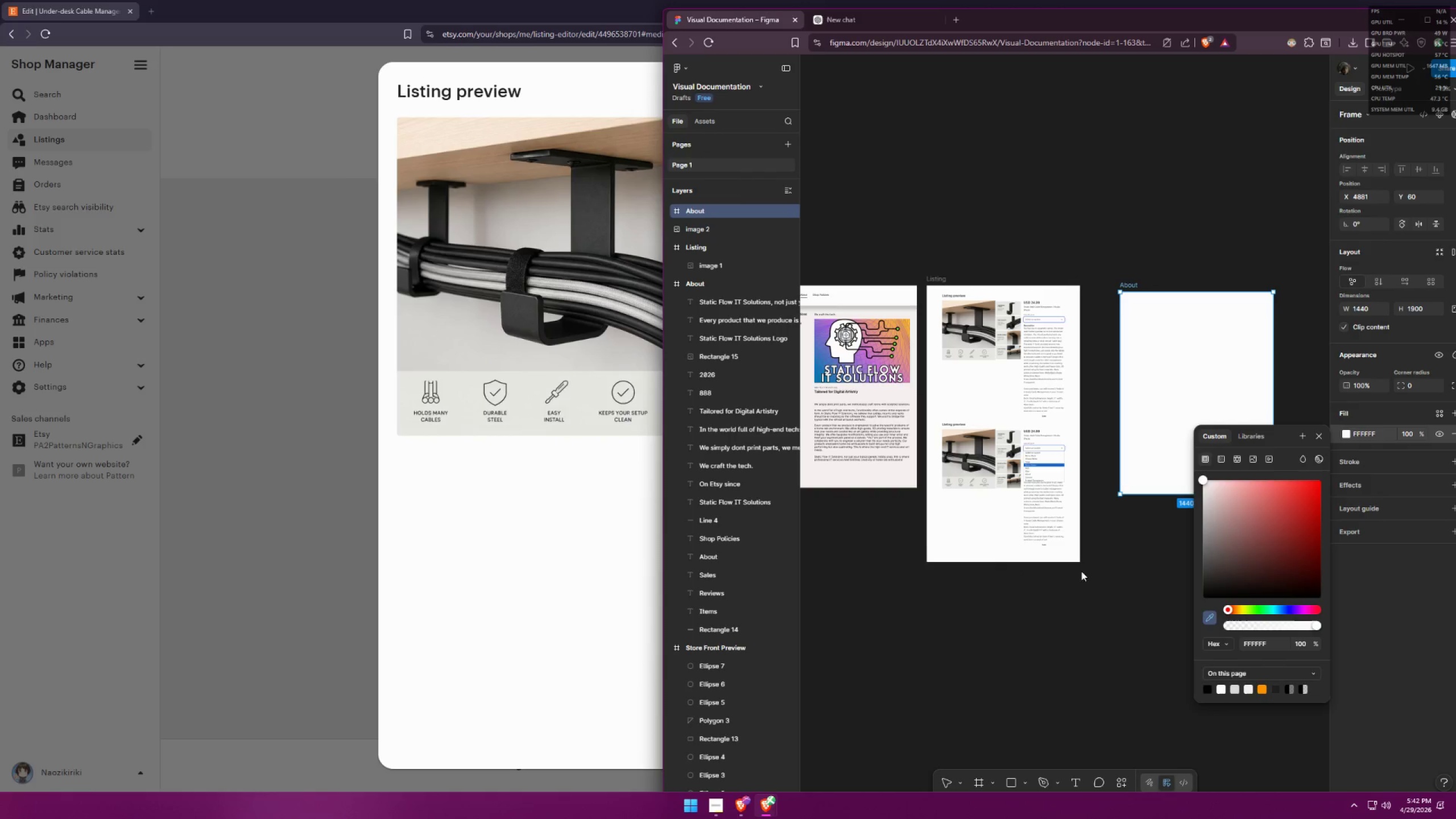 
left_click([896, 474])
 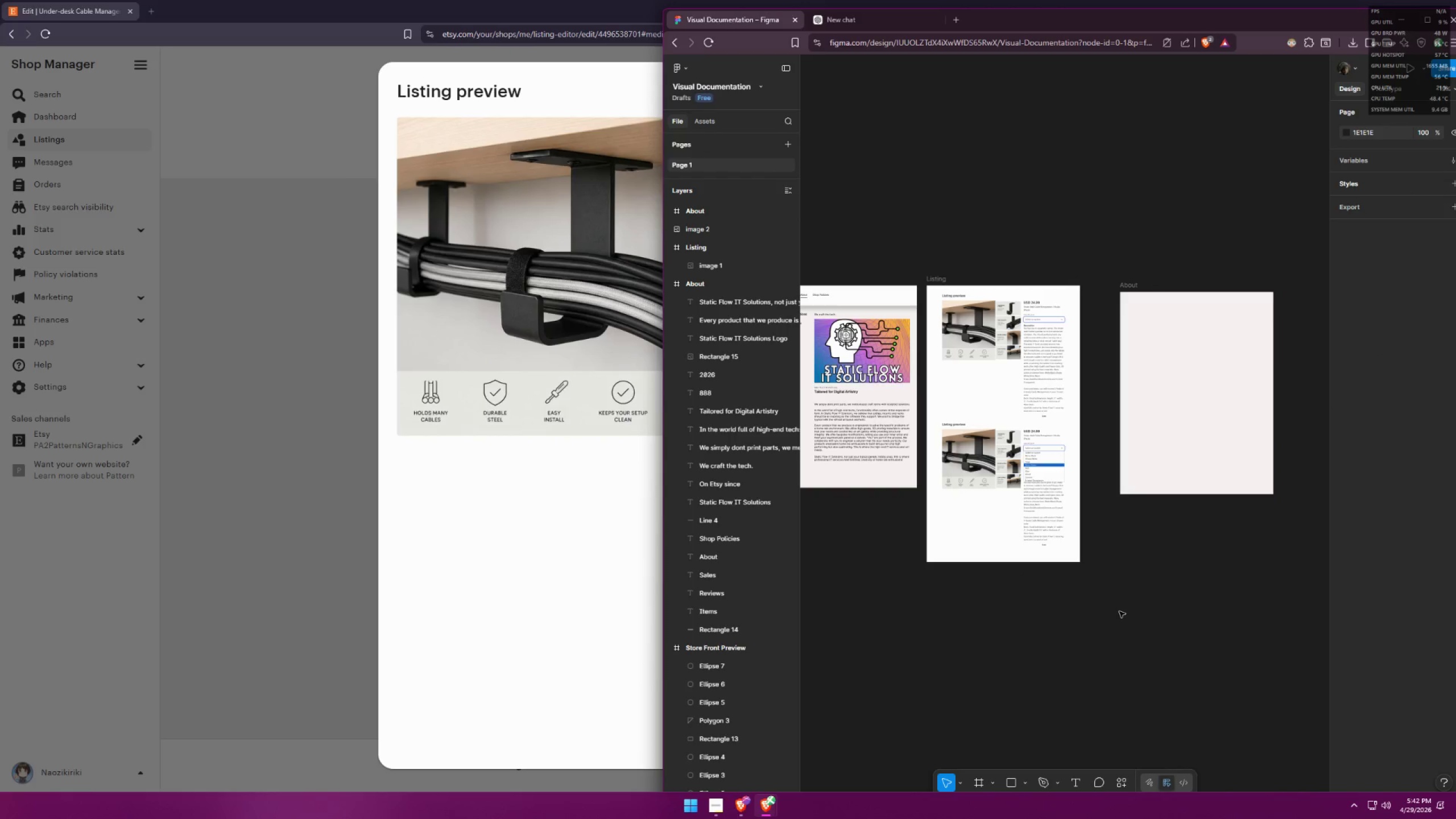 
left_click([562, 582])
 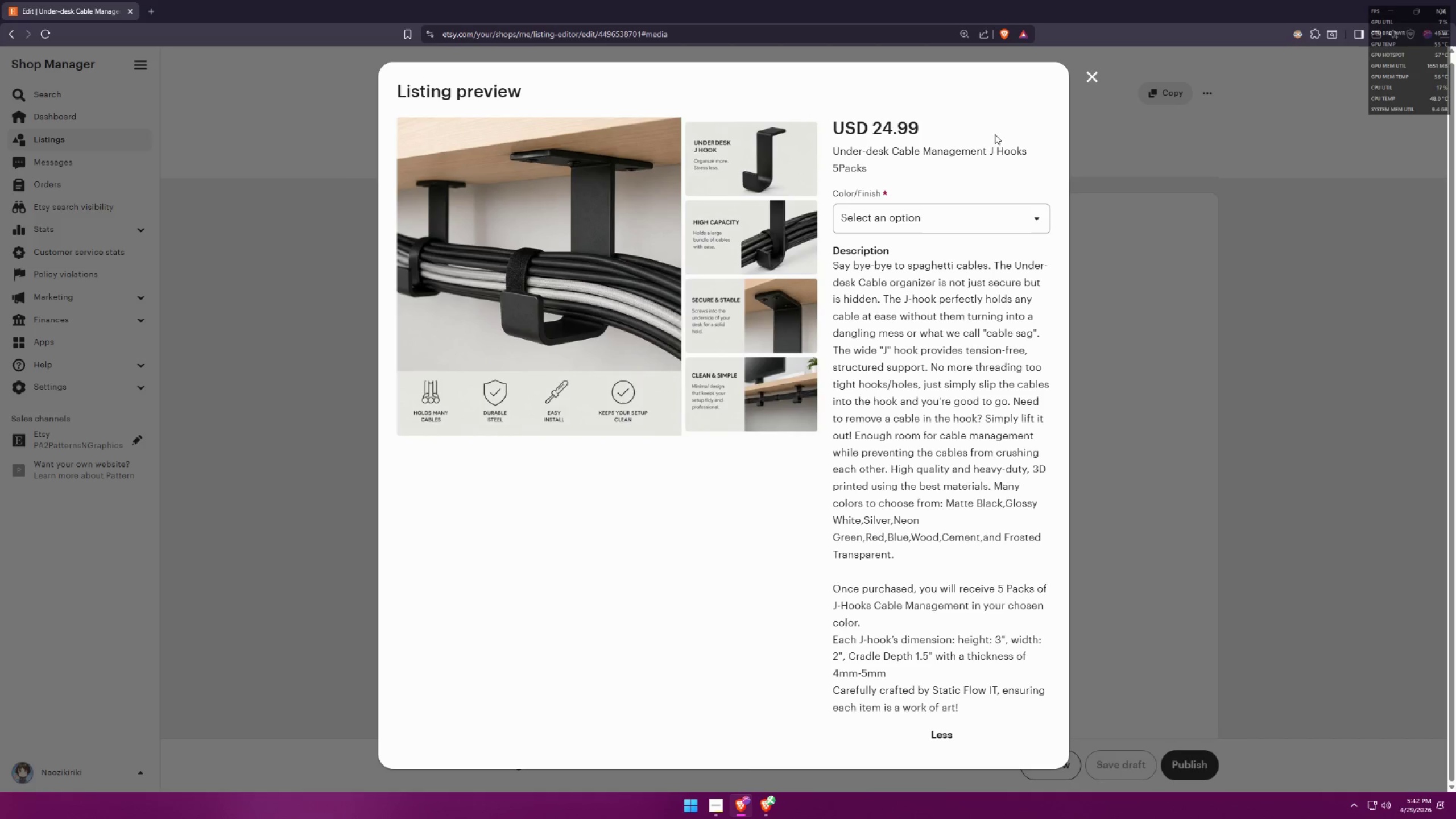 
key(Alt+AltLeft)
 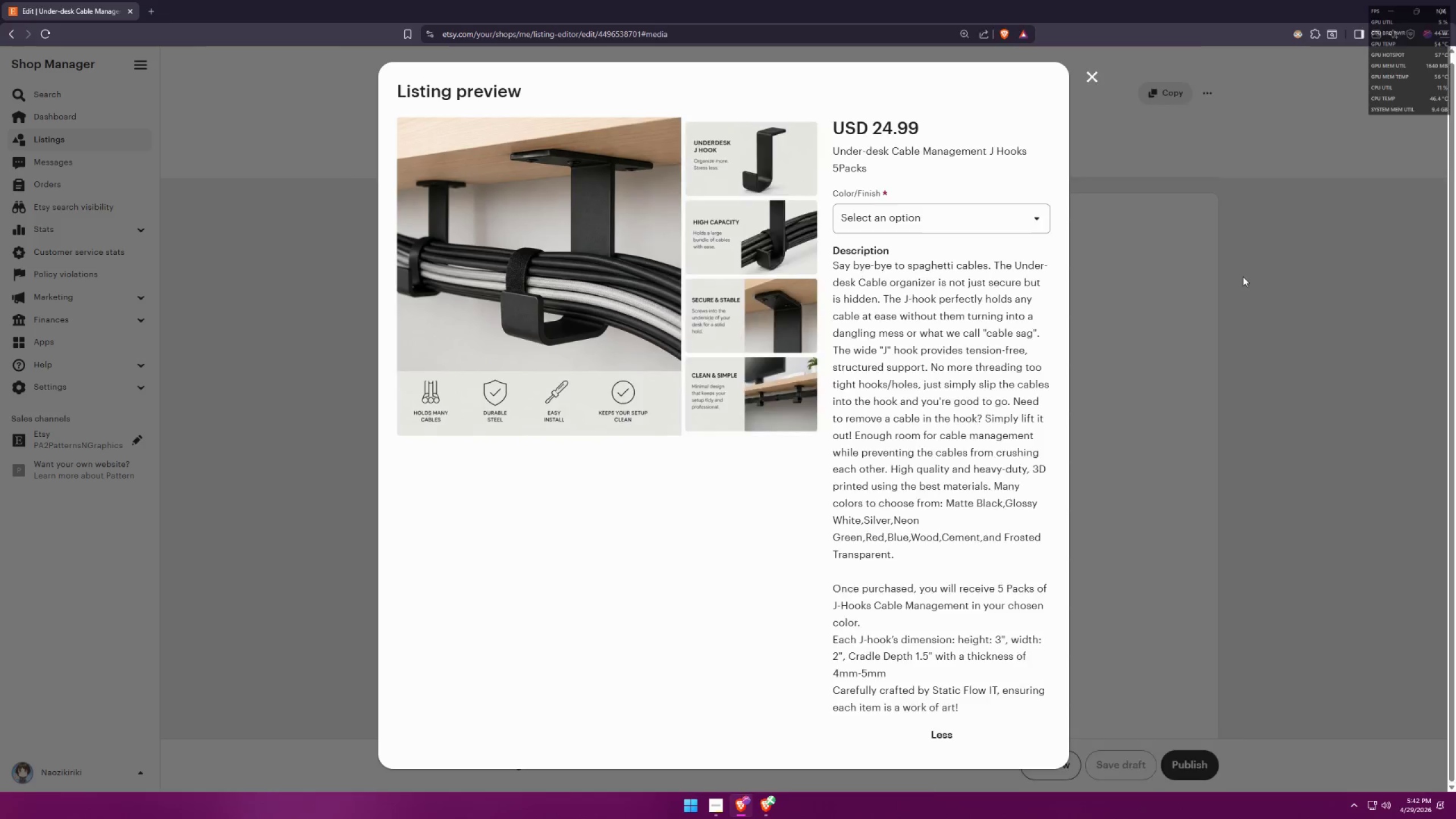 
key(Alt+Tab)
 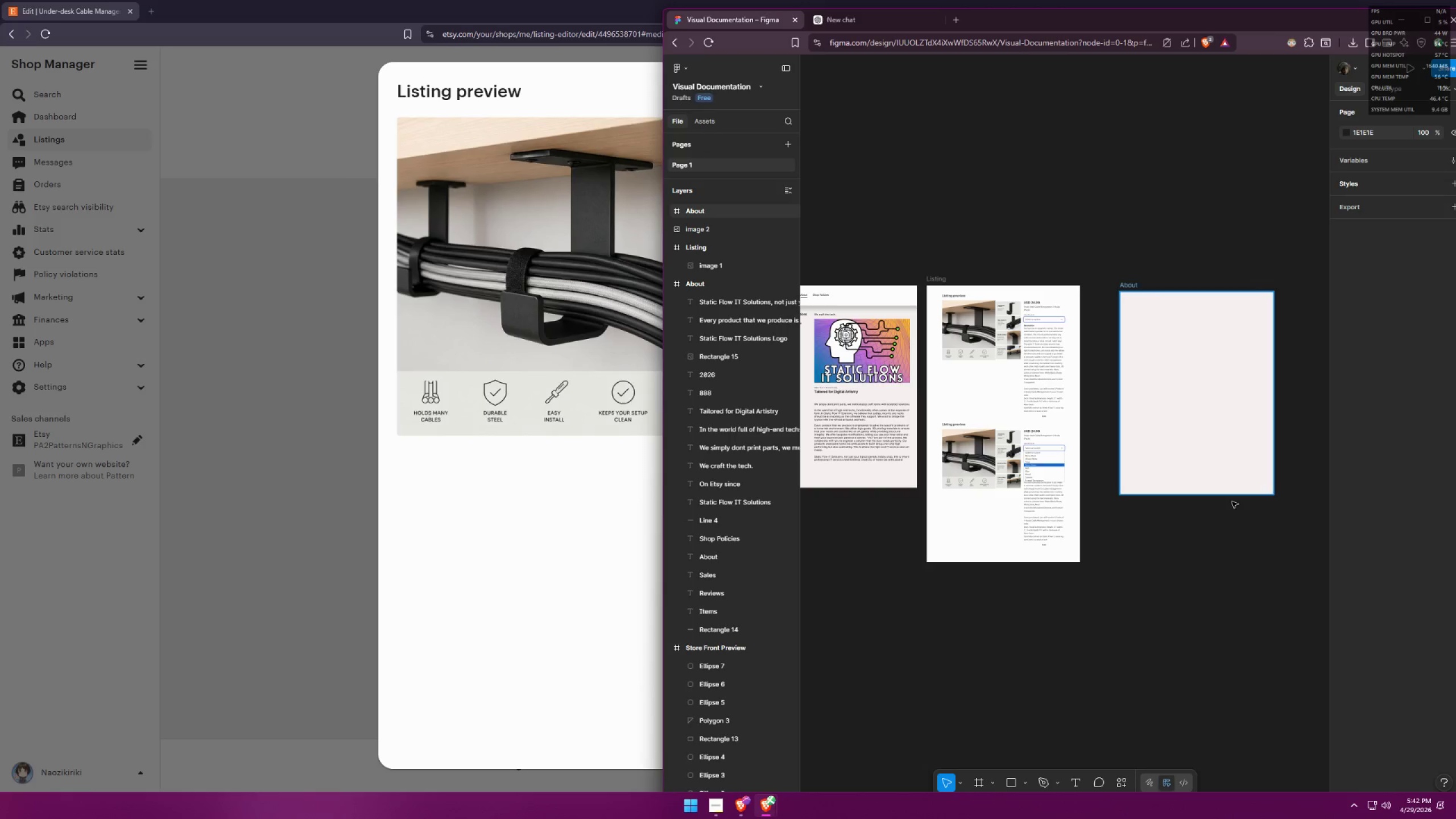 
left_click([1230, 533])
 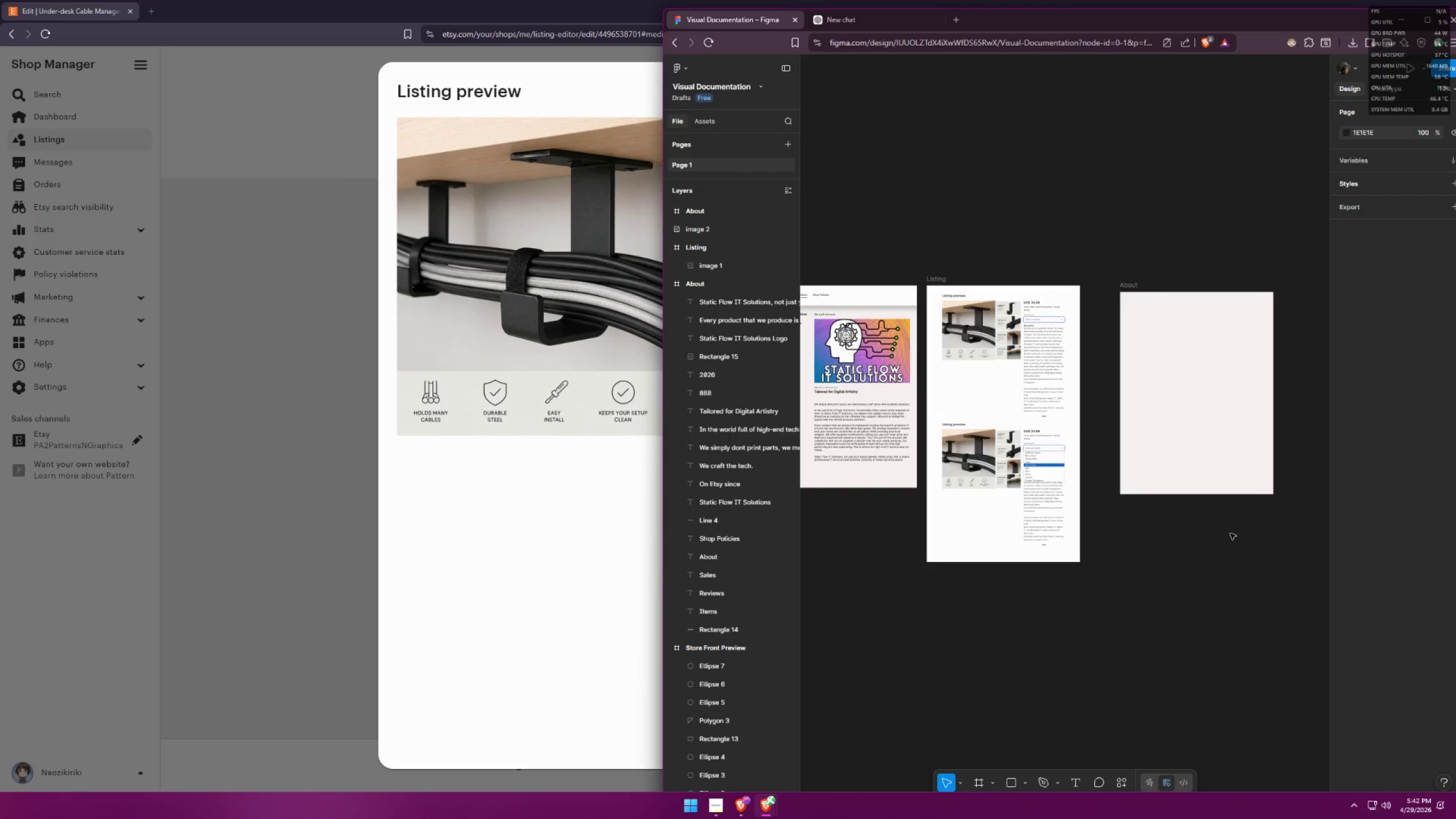 
key(Control+ControlLeft)
 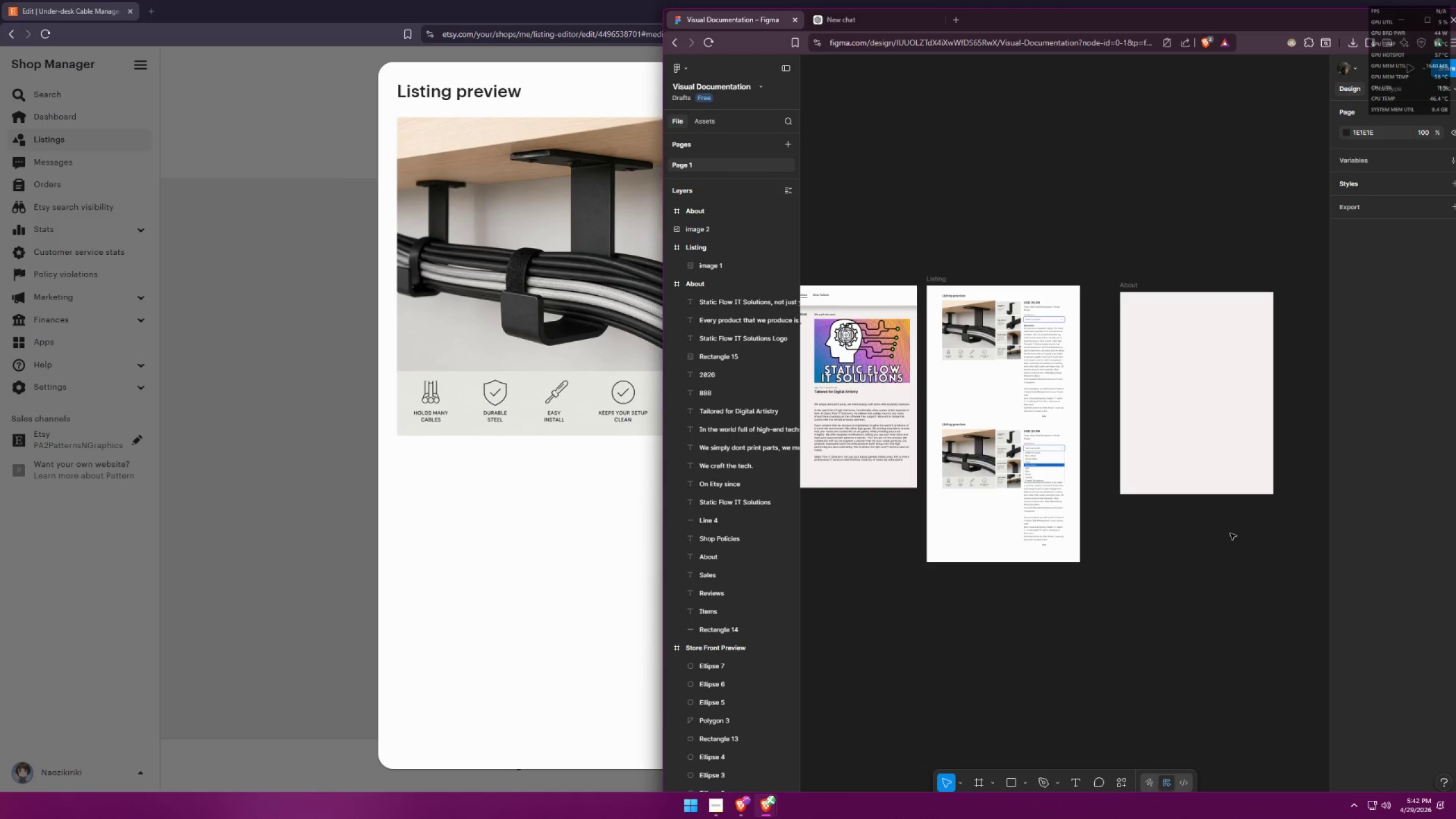 
key(Control+Z)
 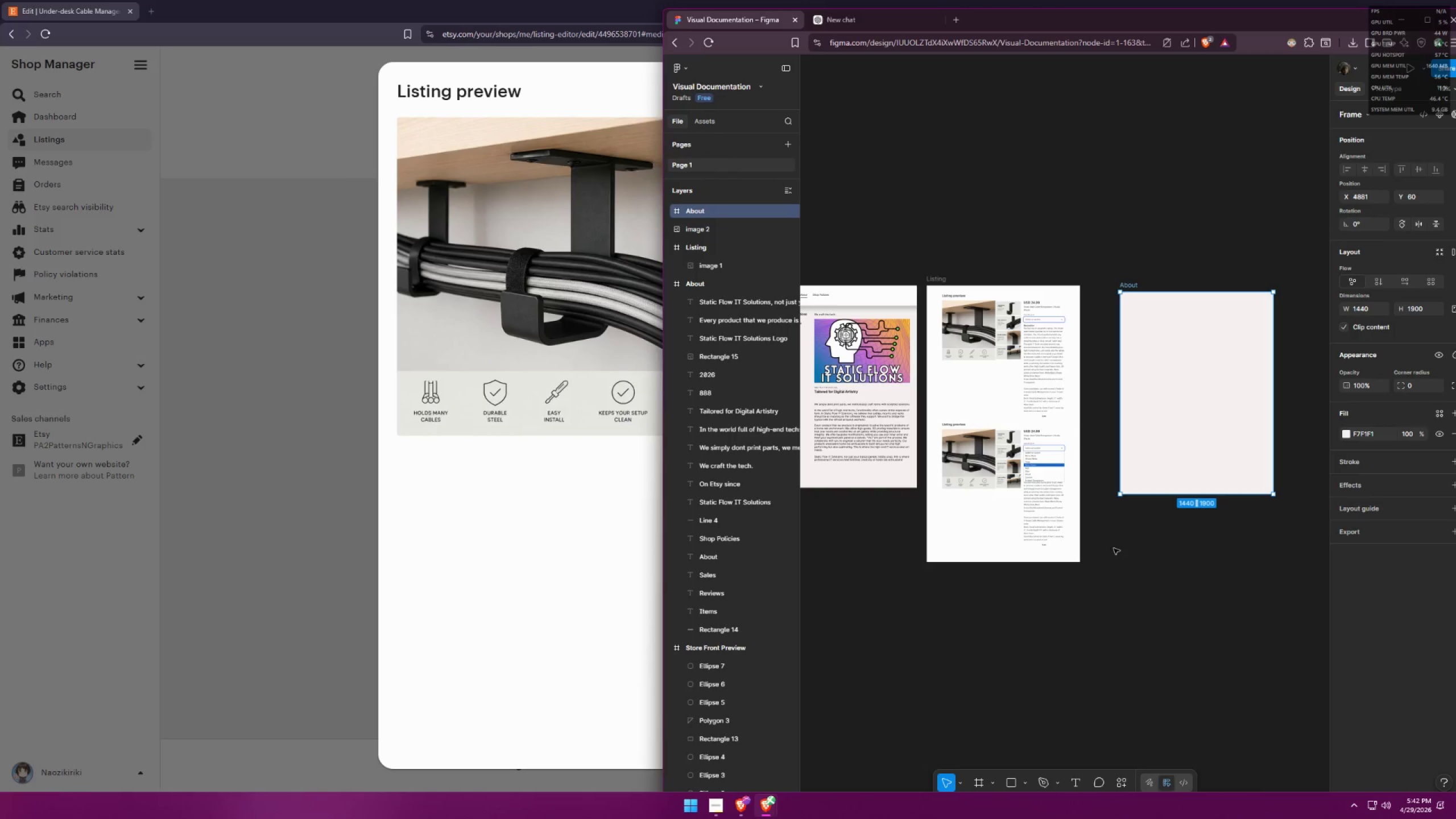 
key(Control+ControlLeft)
 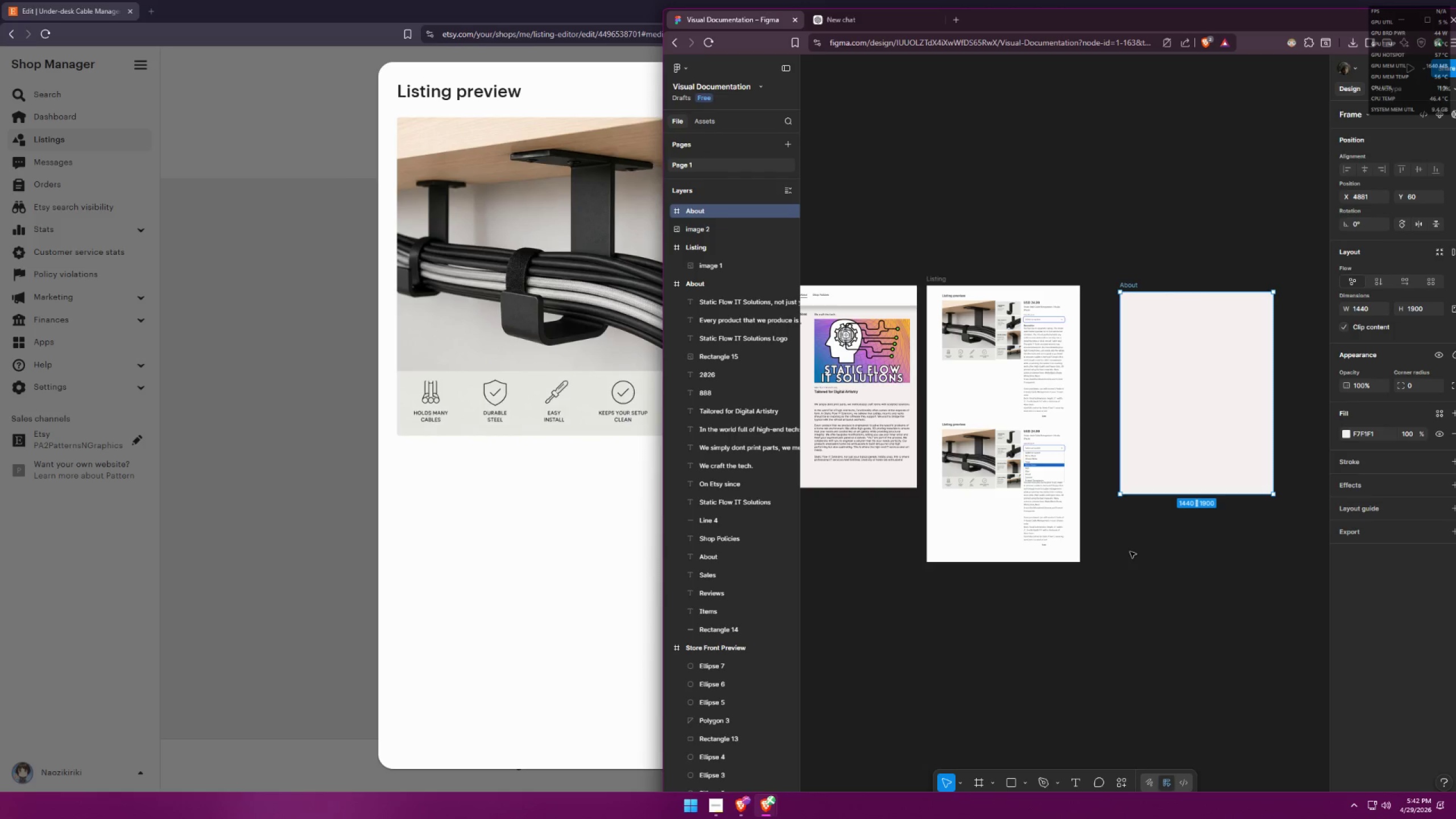 
key(Control+Z)
 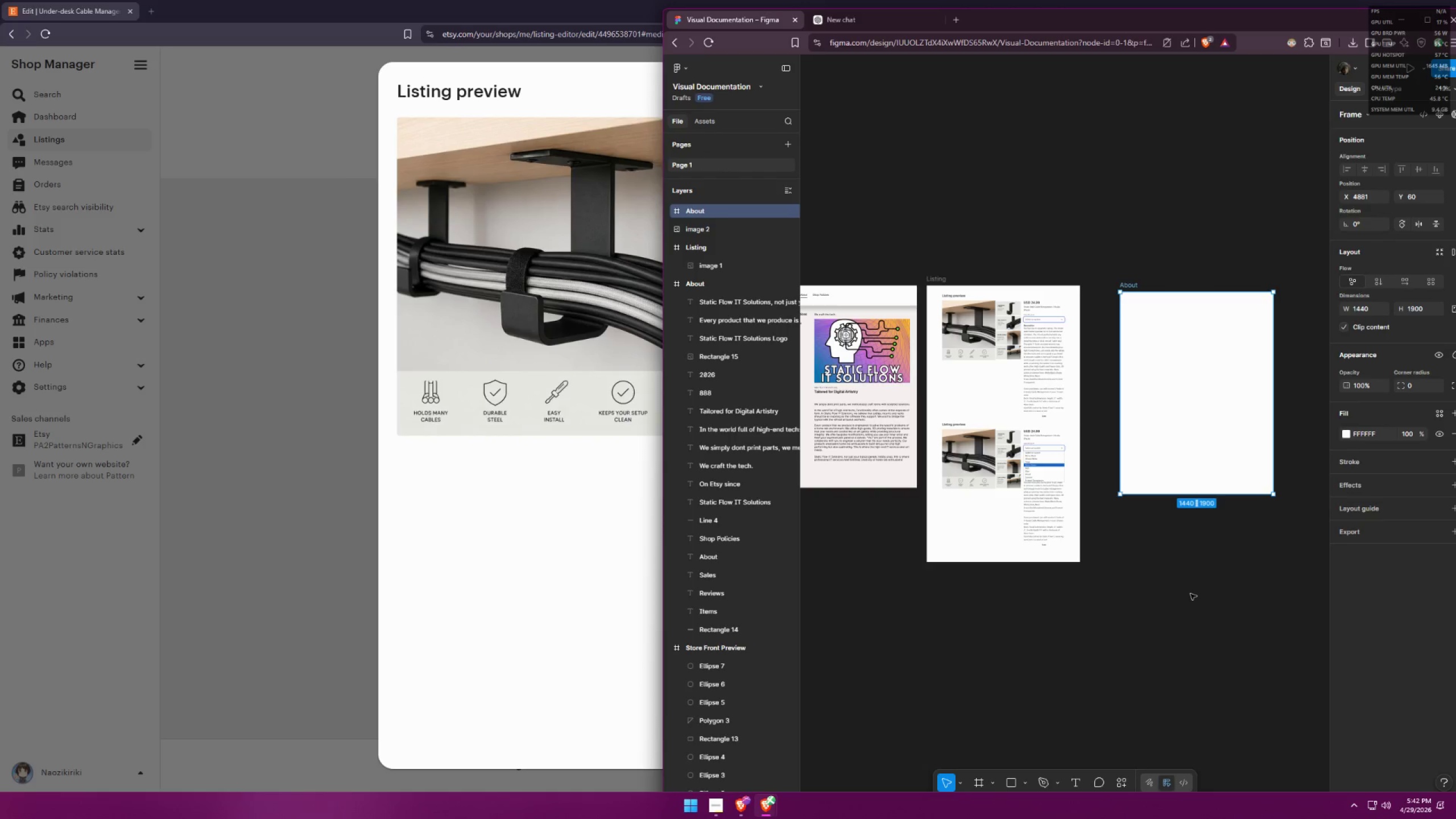 
key(Alt+AltLeft)
 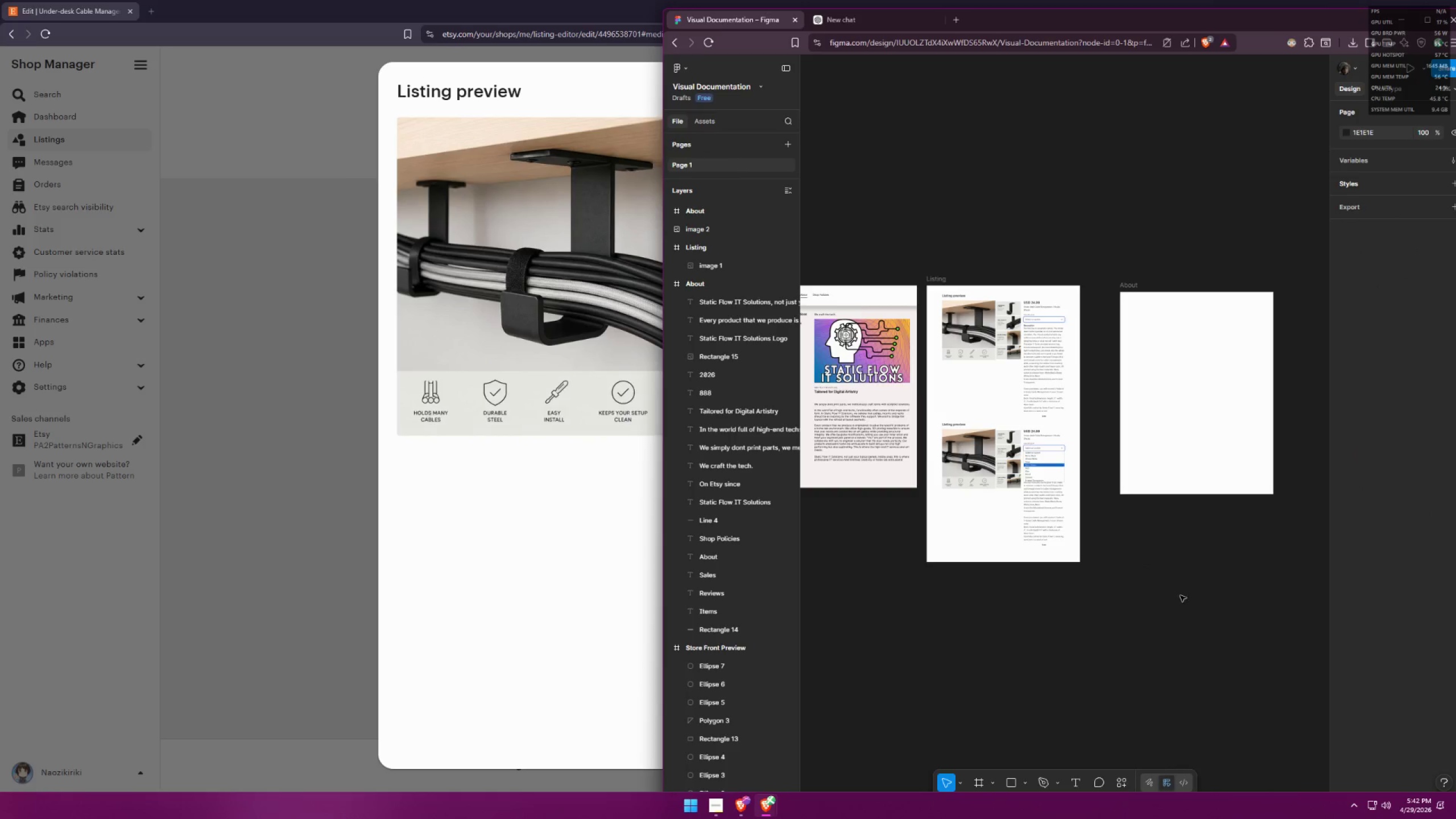 
key(Alt+Tab)
 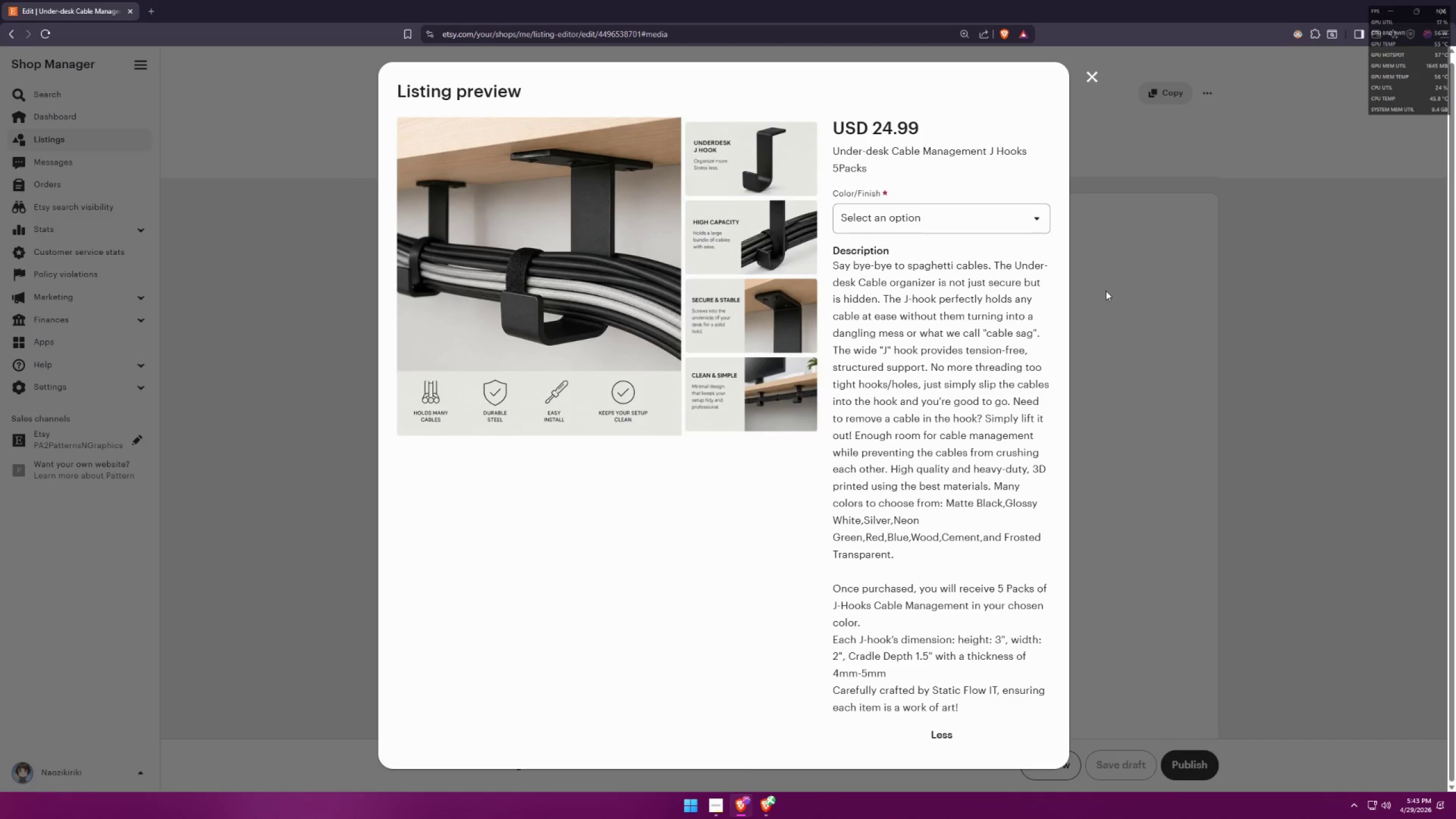 
left_click([1269, 289])
 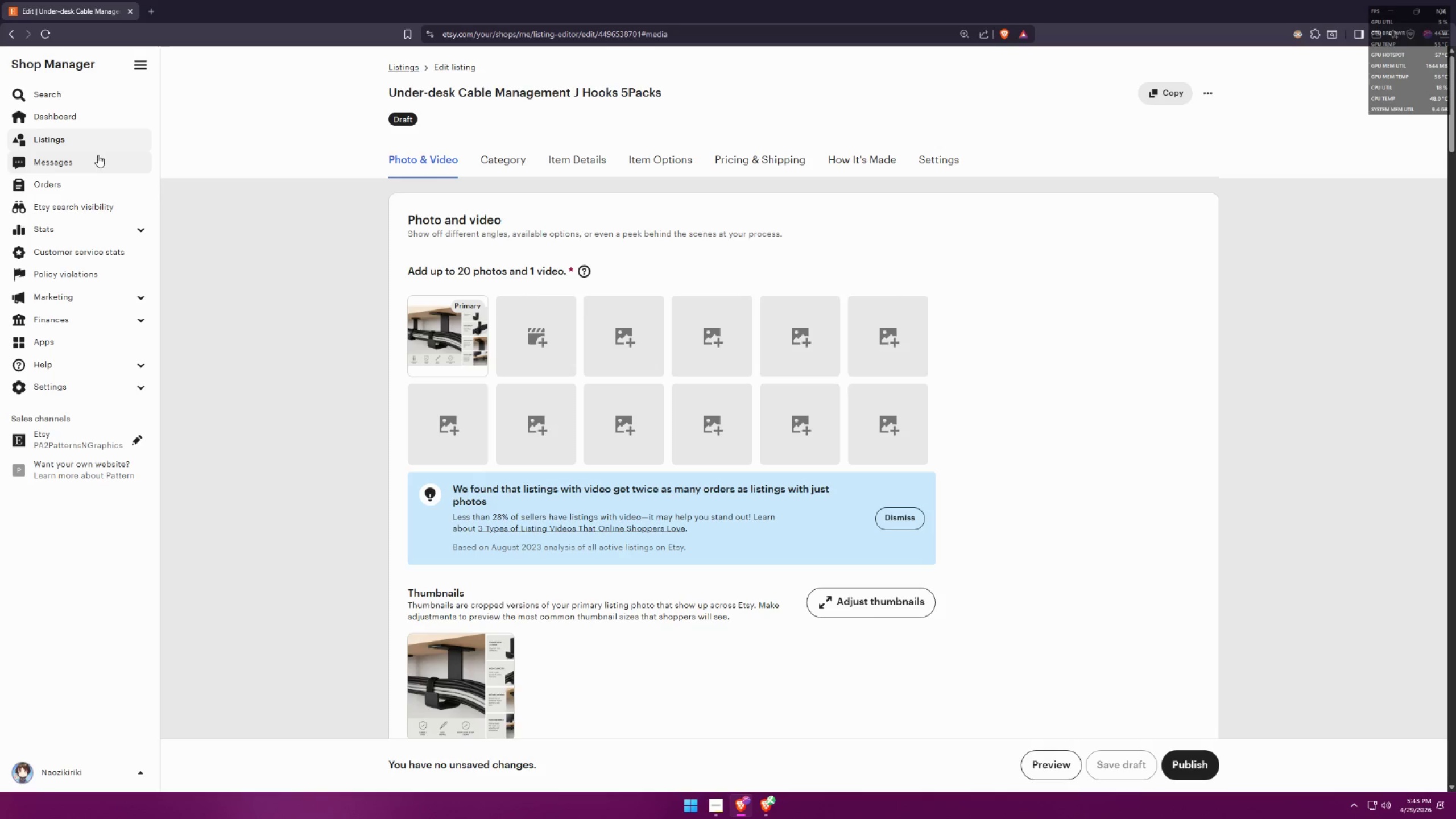 
left_click([84, 142])
 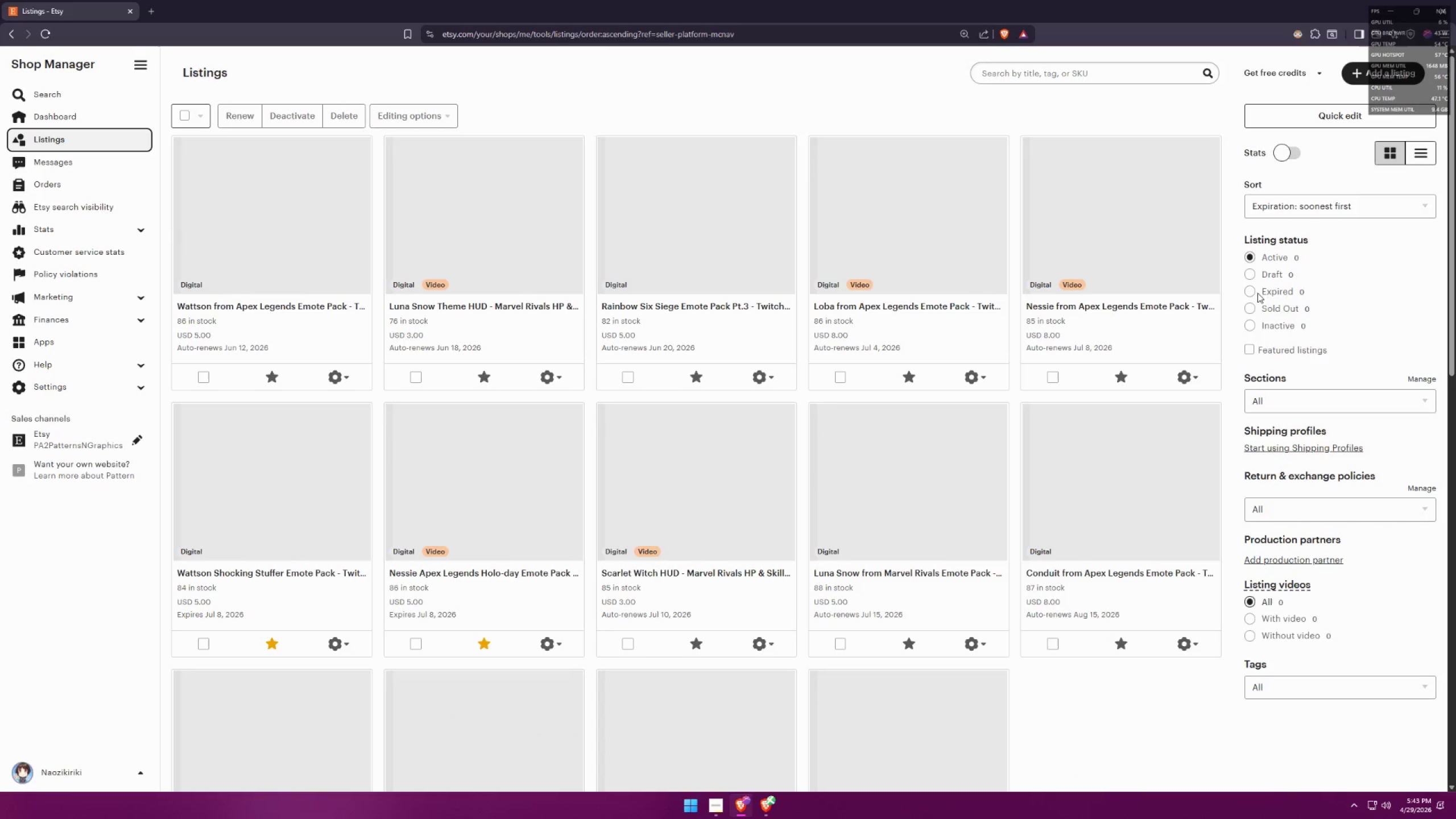 
left_click([1250, 272])
 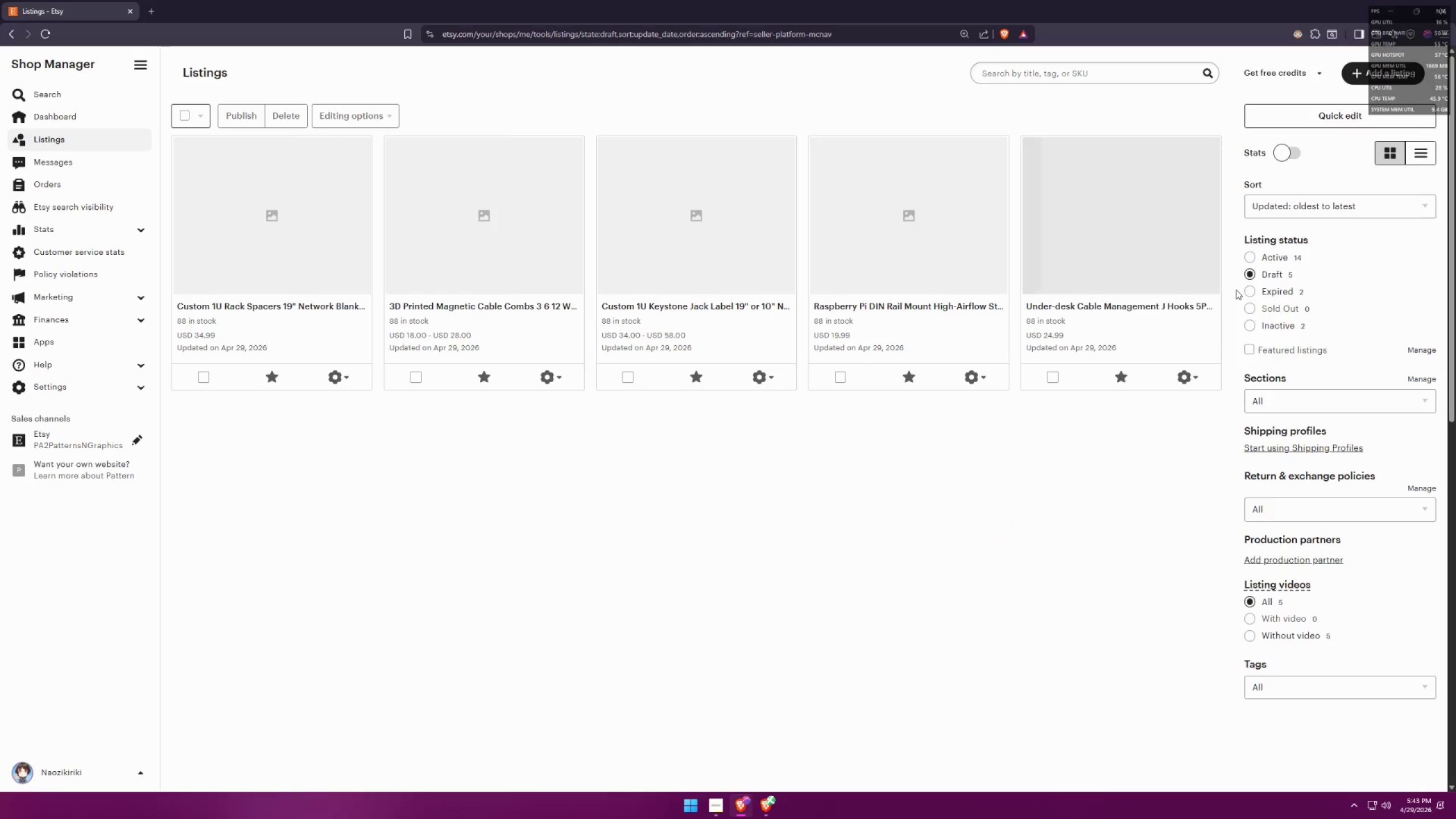 
key(Alt+AltLeft)
 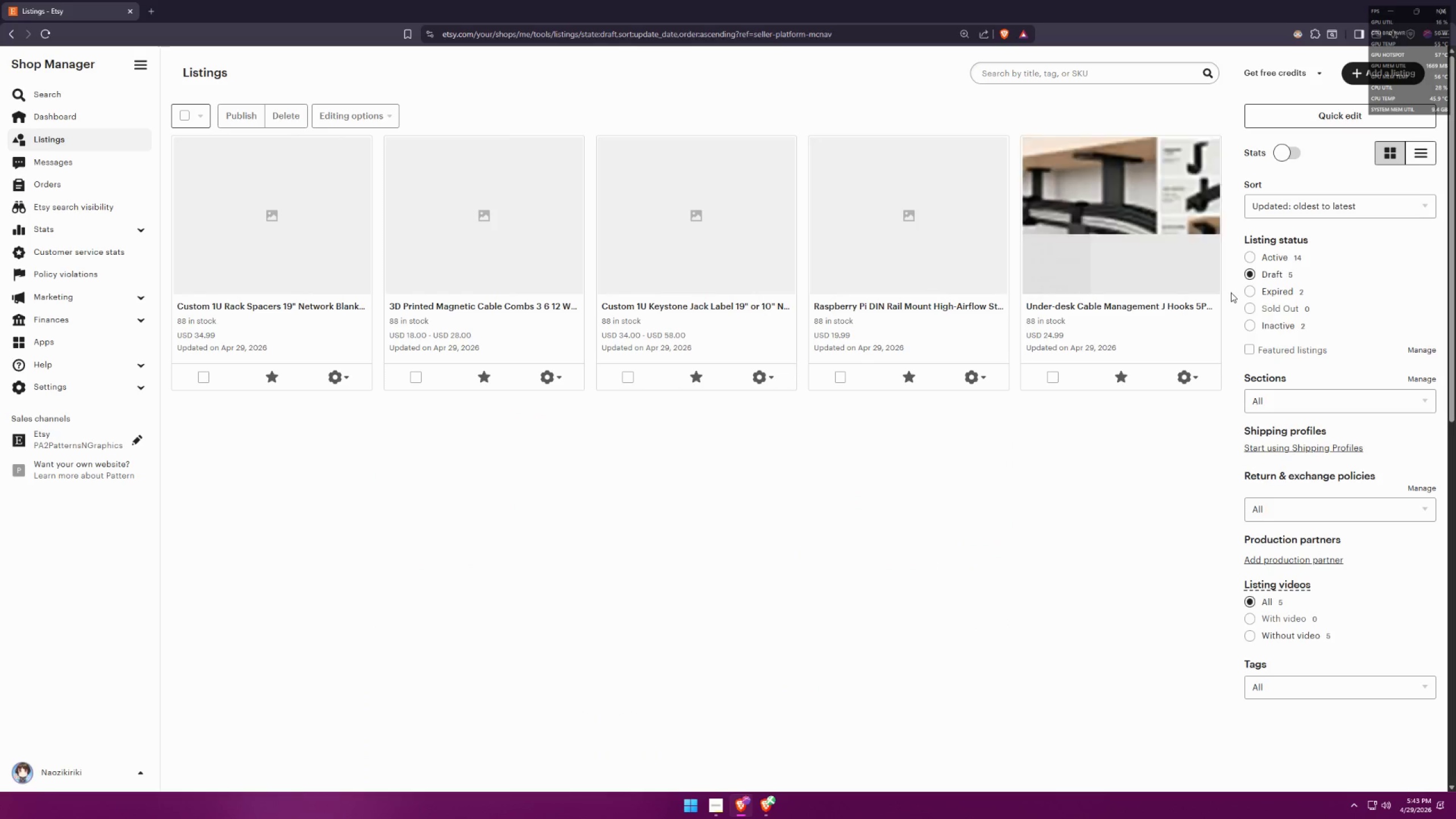 
key(Alt+Tab)
 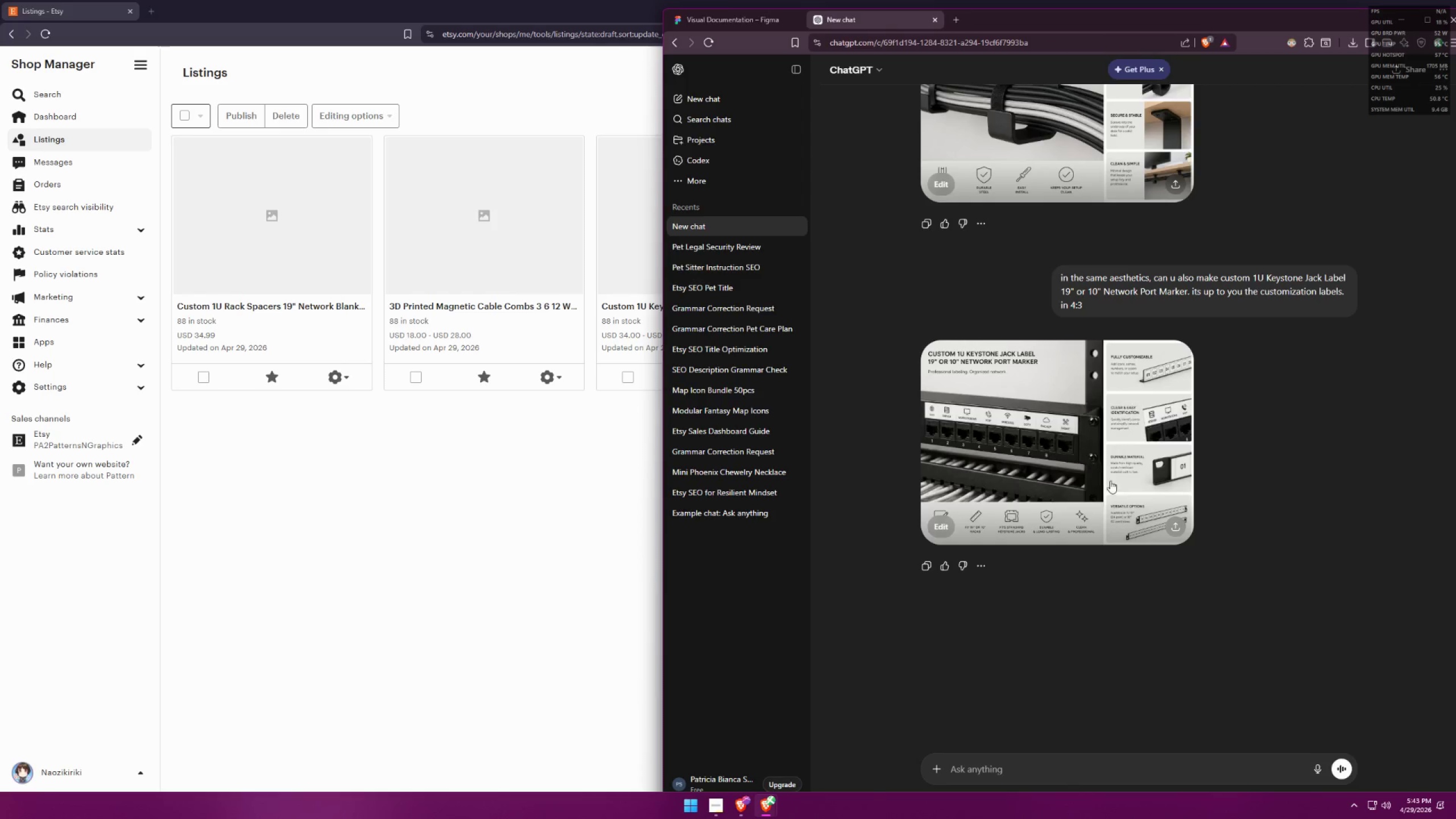 
left_click([1104, 434])
 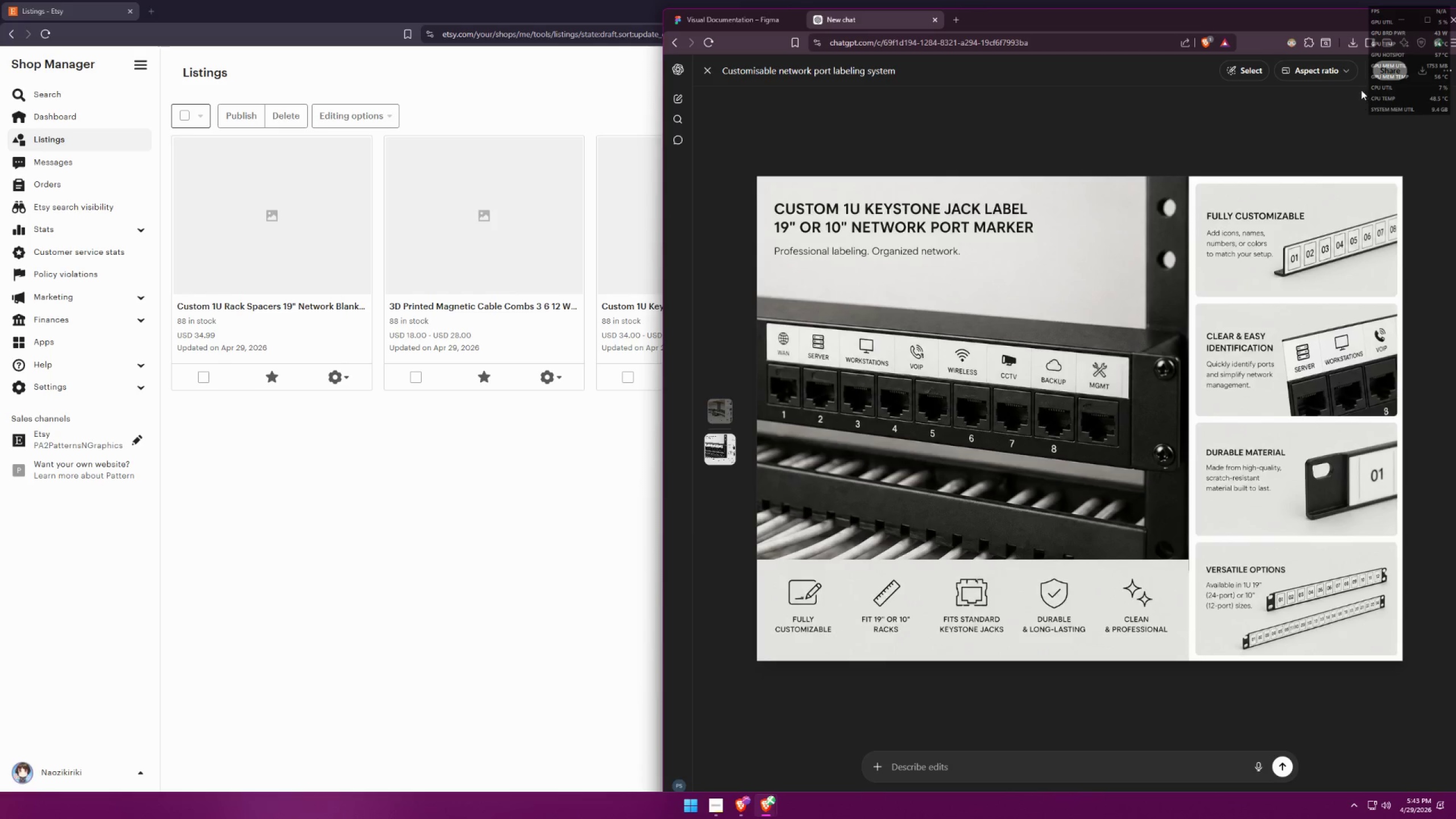 
wait(6.81)
 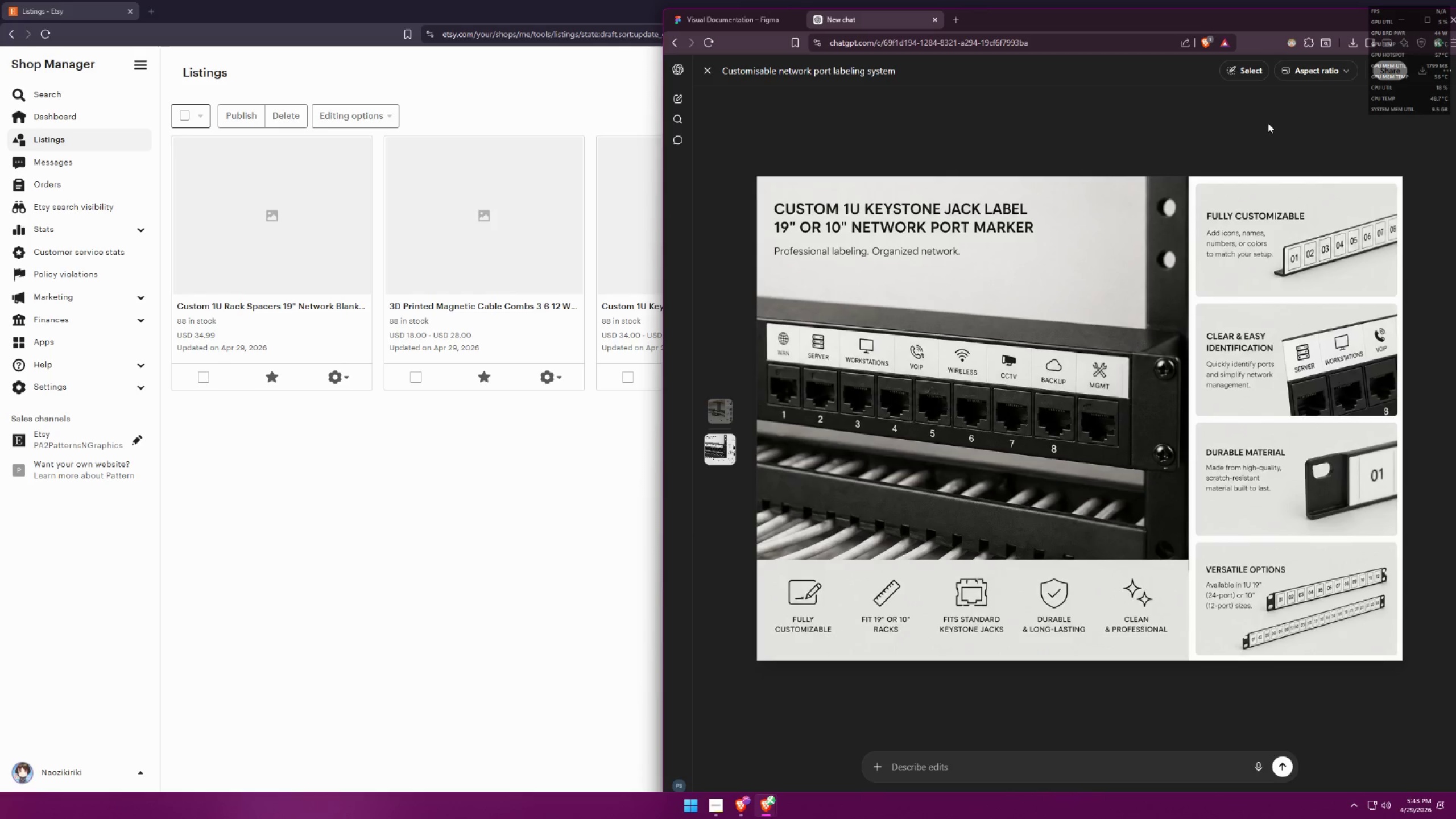 
left_click([1255, 287])
 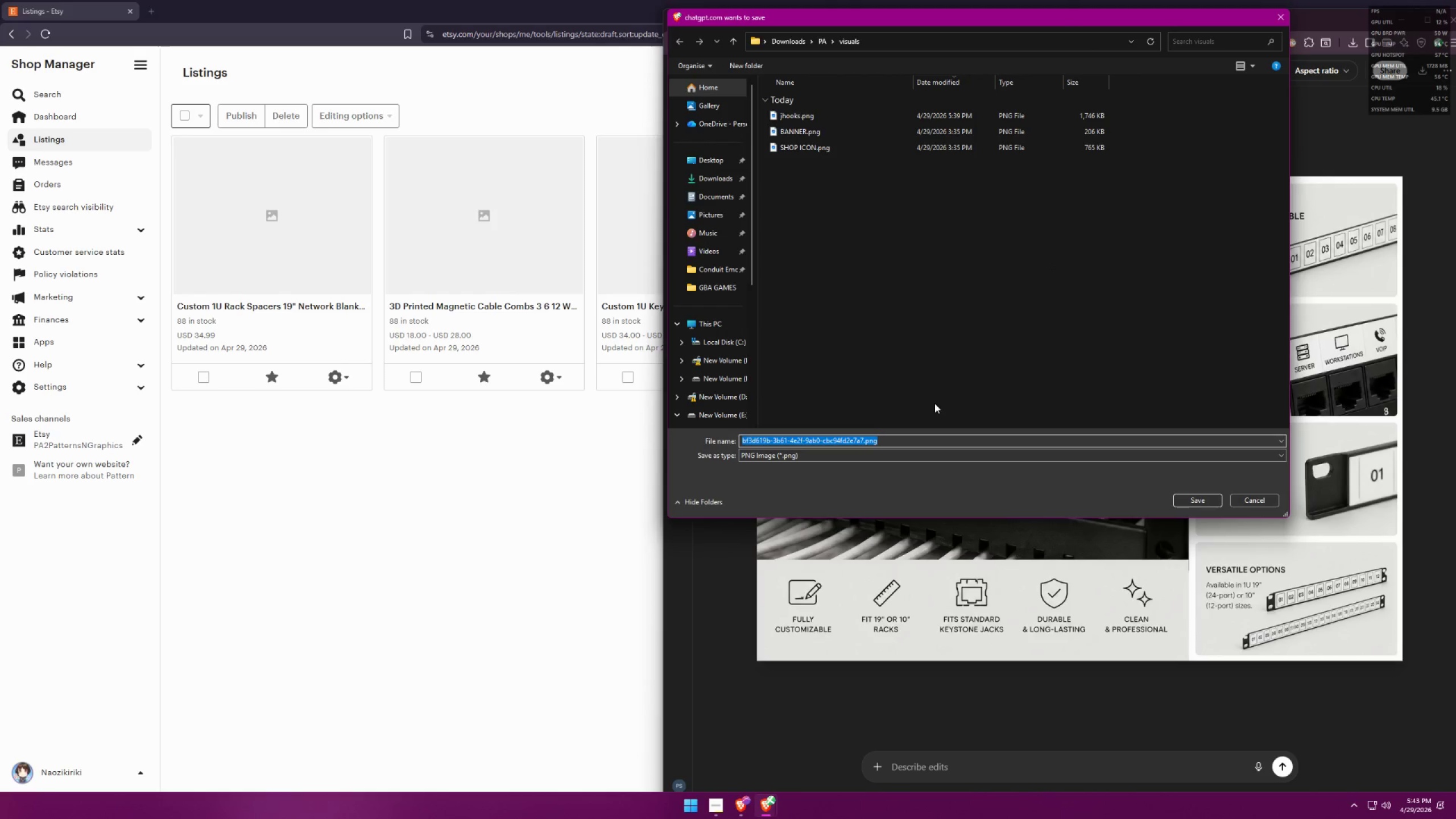 
type(custom keyjac)
key(Backspace)
key(Backspace)
type(s)
key(Backspace)
key(Backspace)
type(stones)
 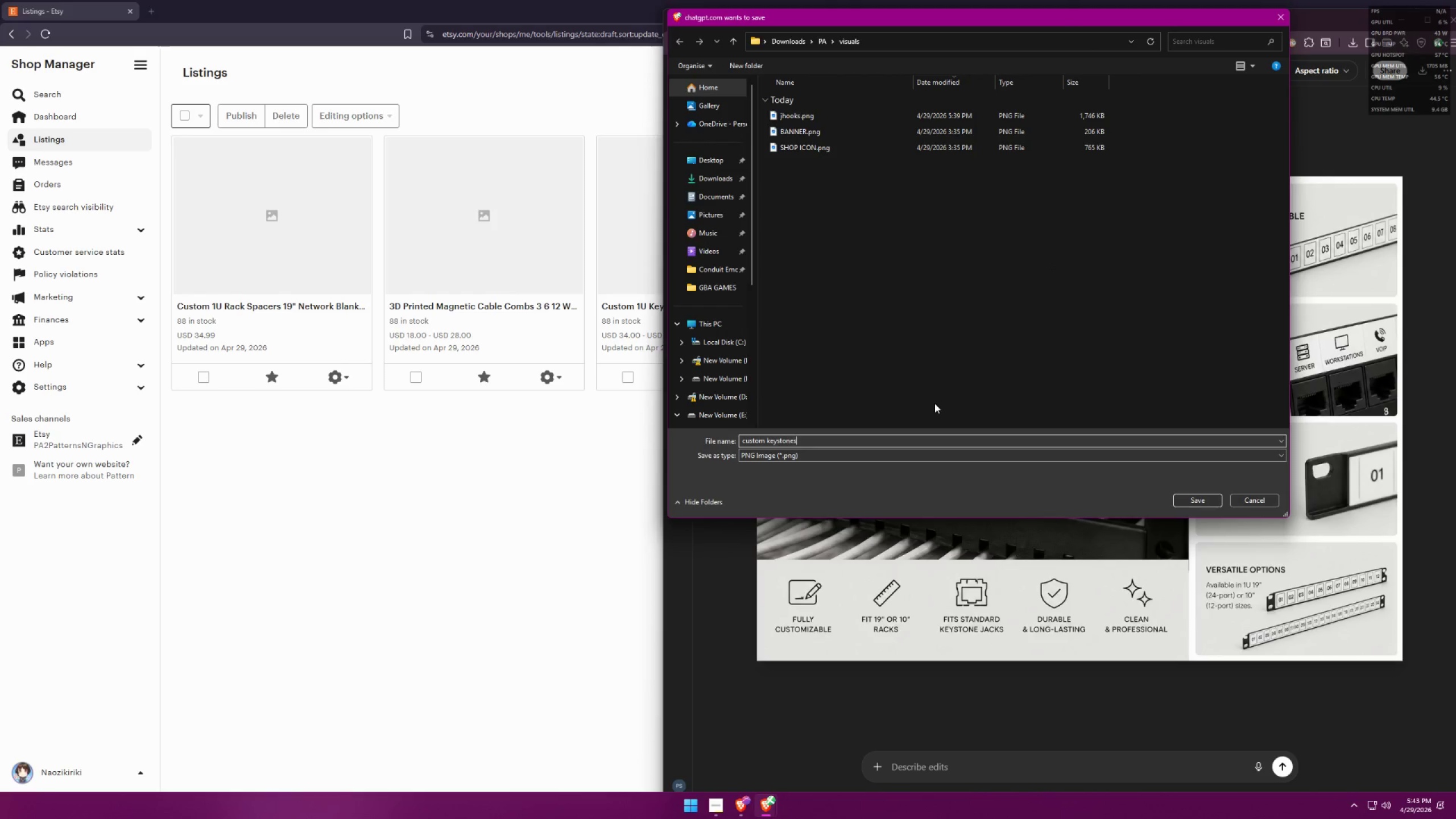 
key(Enter)
 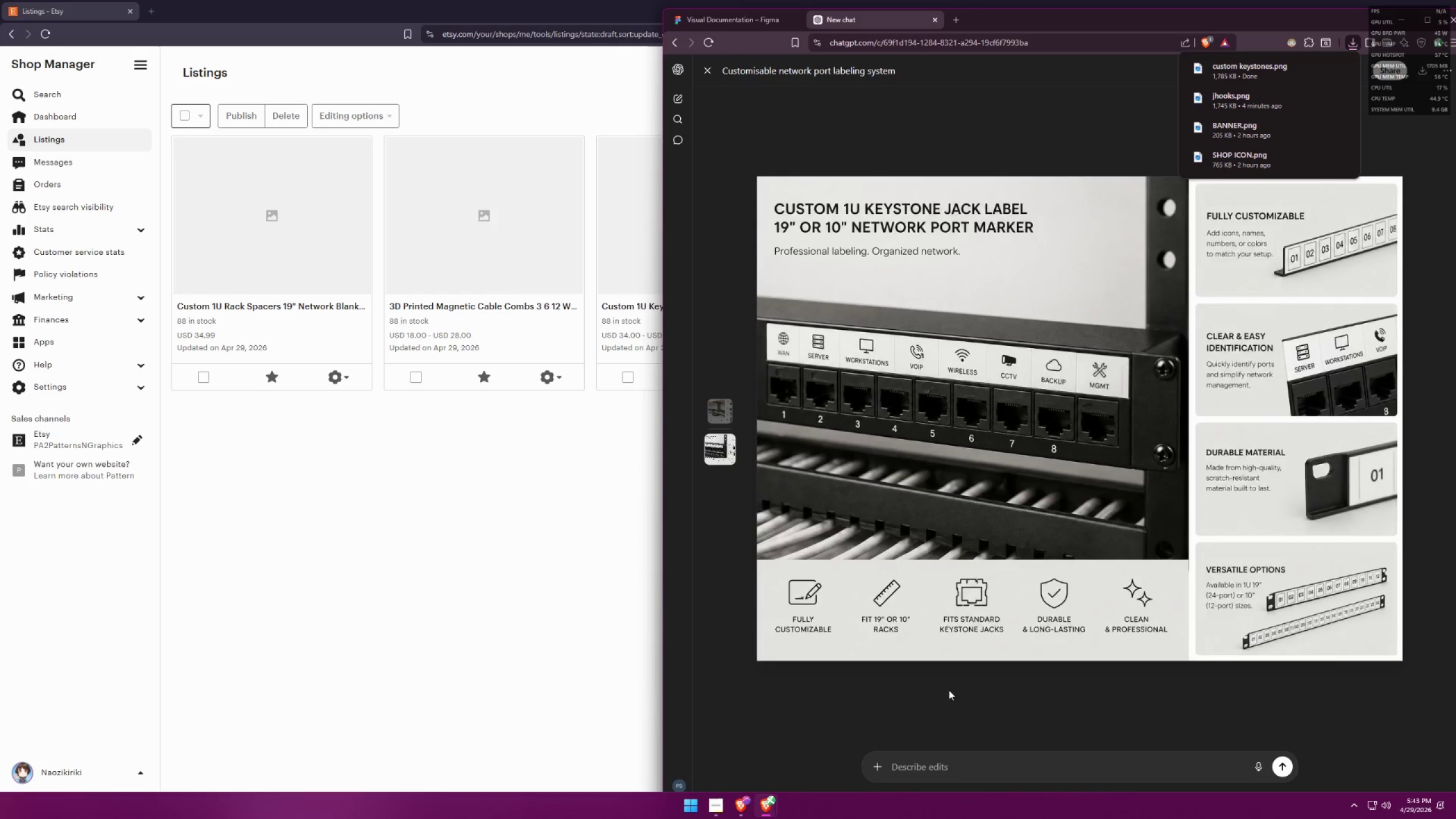 
left_click([710, 68])
 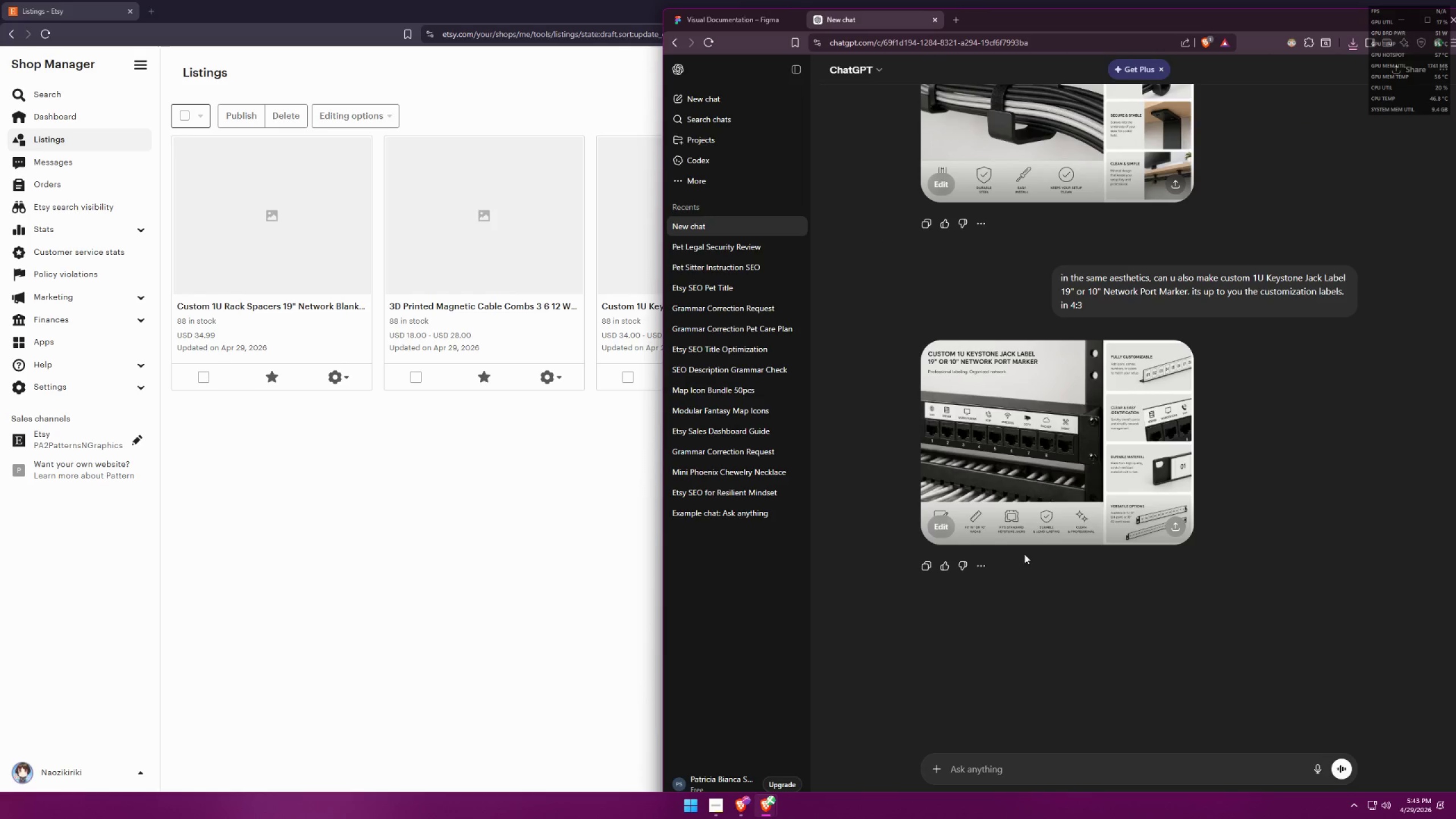 
left_click([564, 475])
 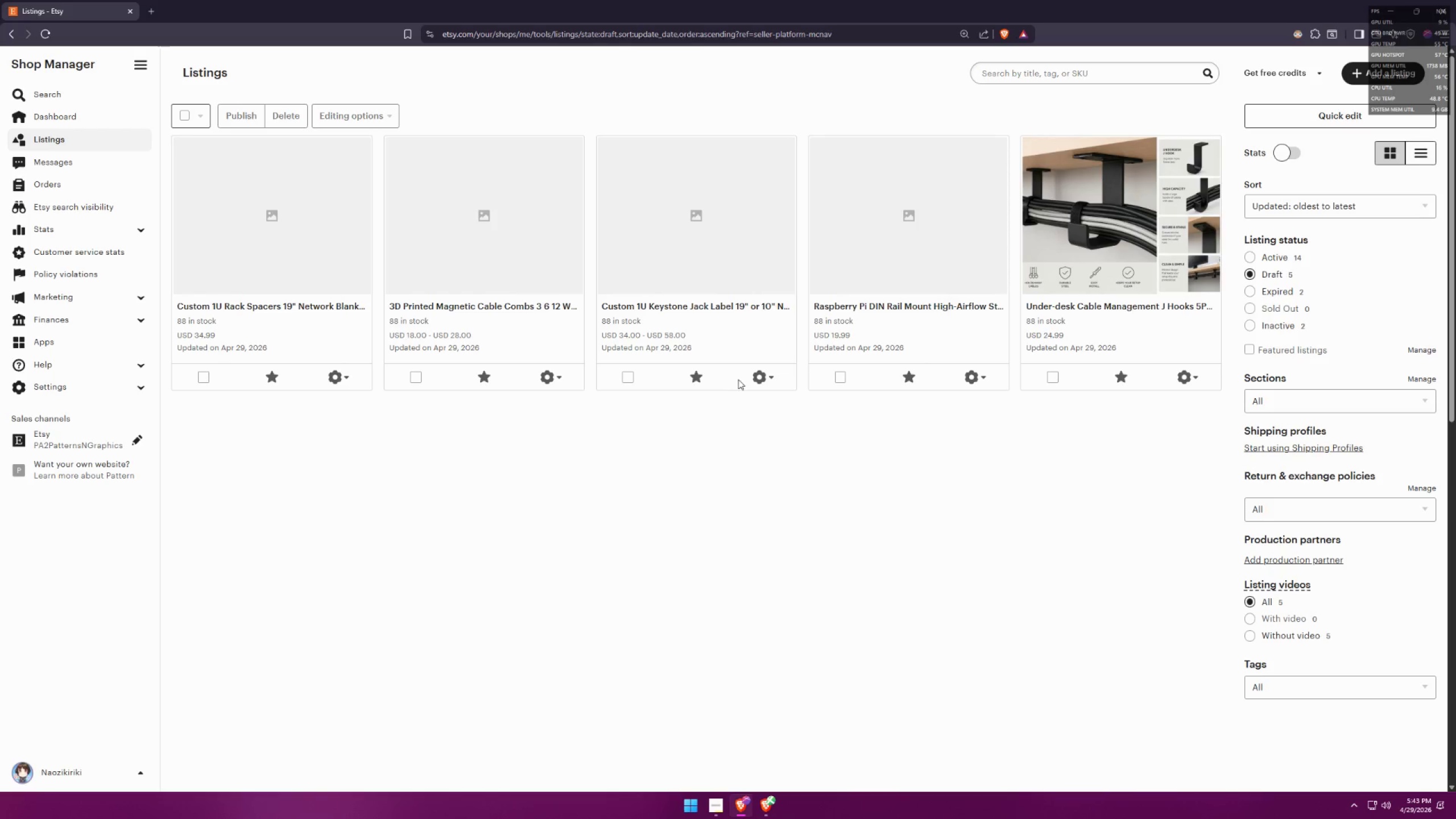 
left_click([775, 411])
 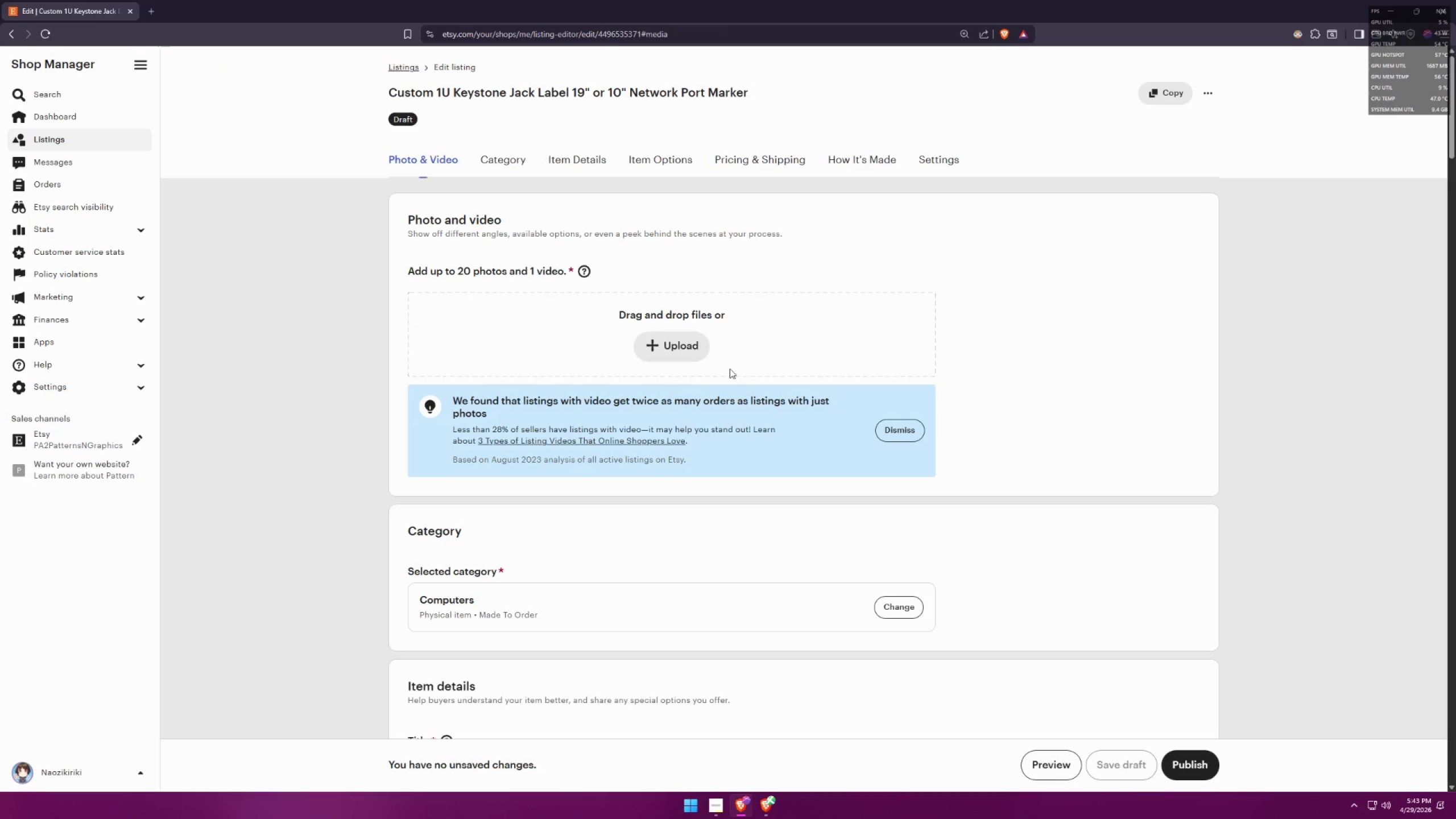 
left_click([659, 349])
 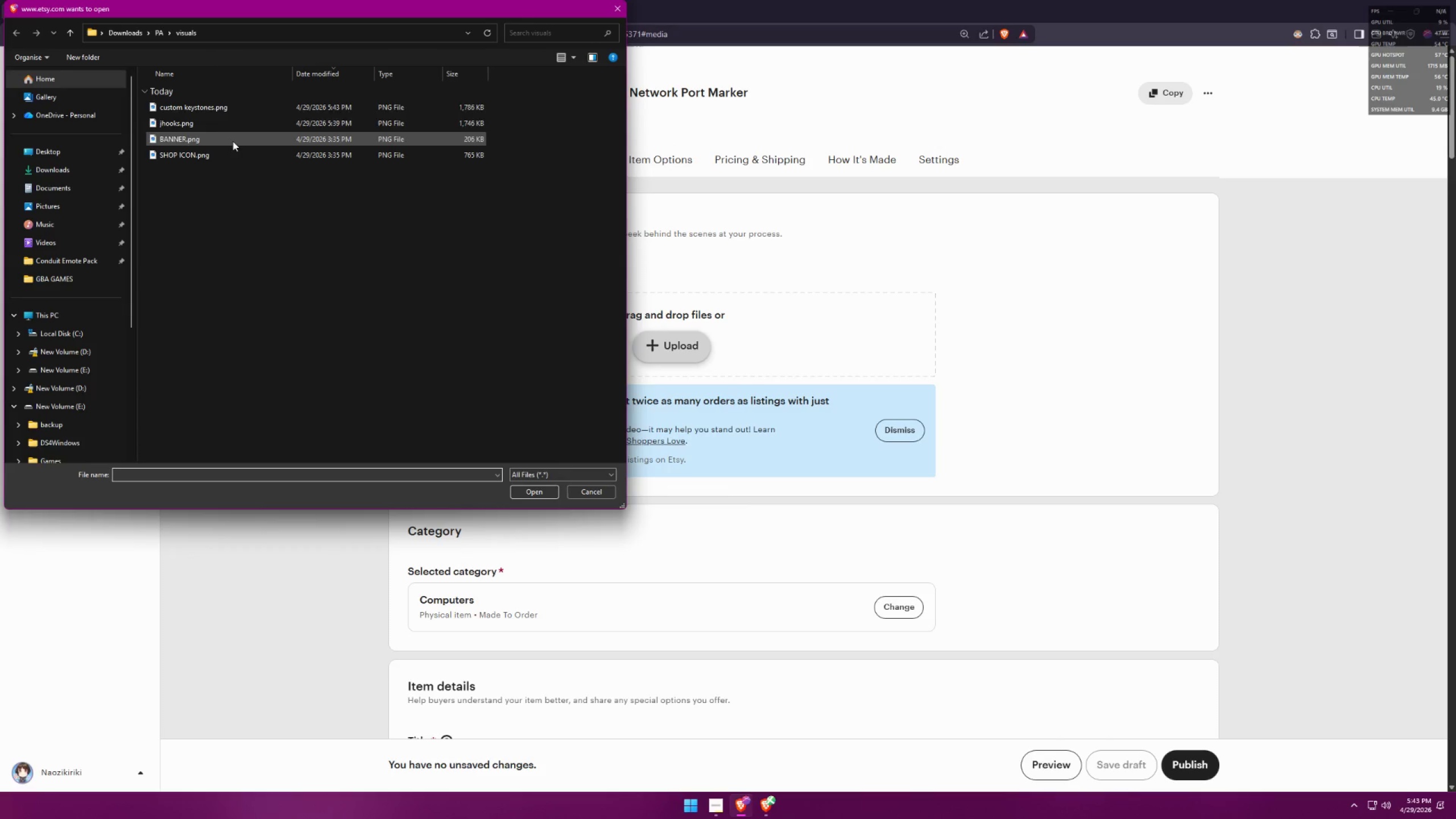 
double_click([229, 105])
 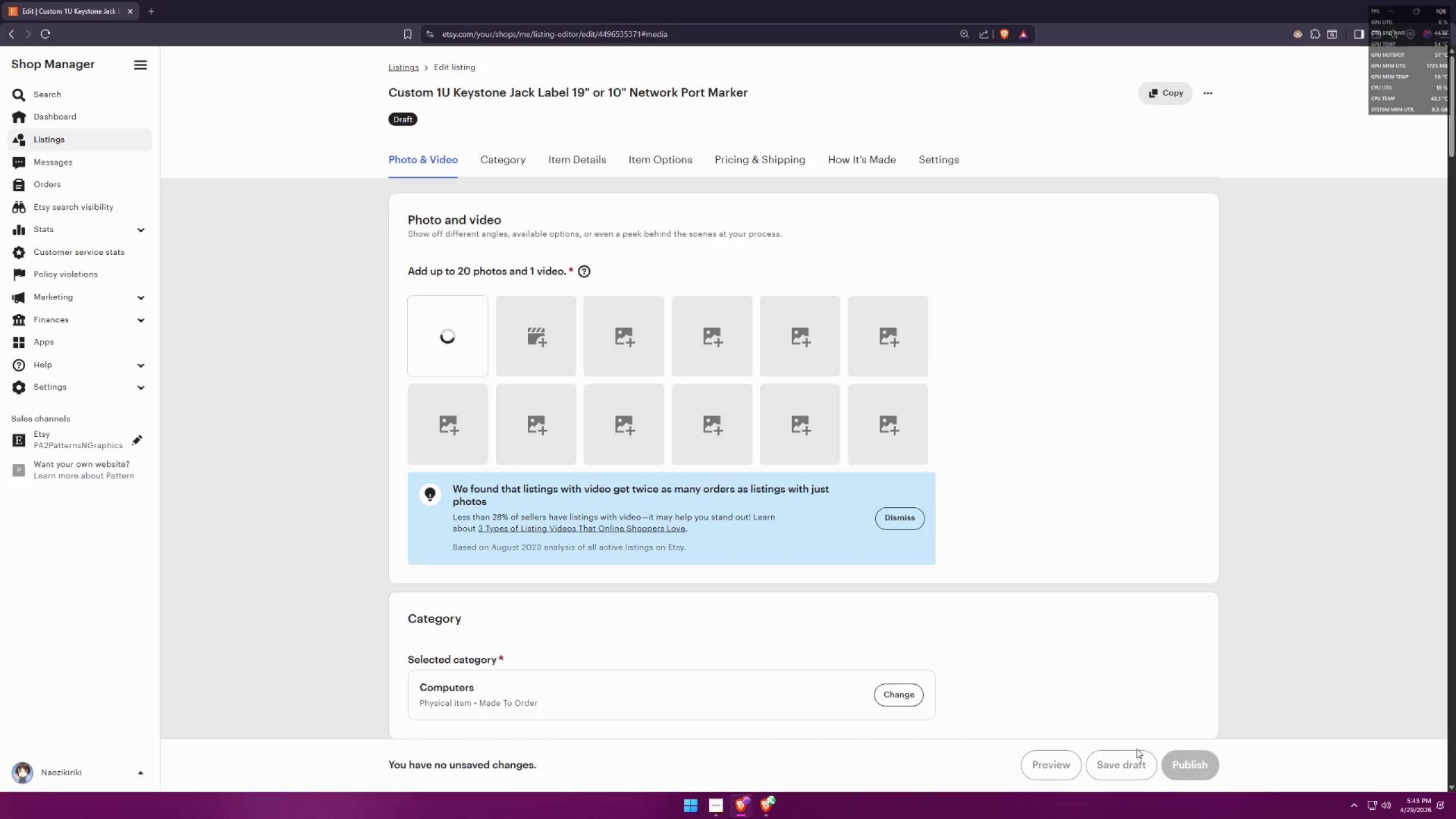 
mouse_move([1112, 767])
 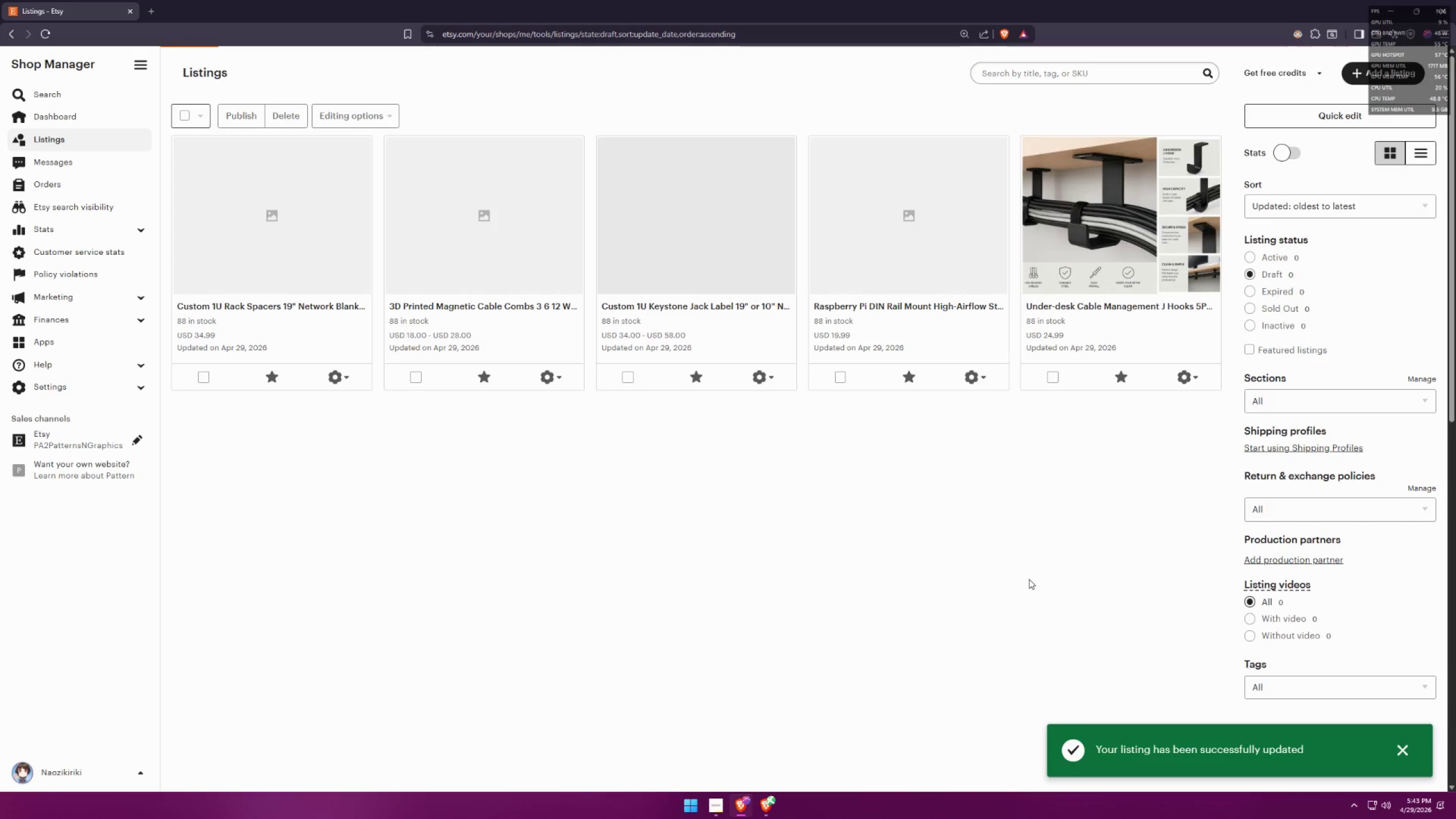 
left_click([1018, 565])
 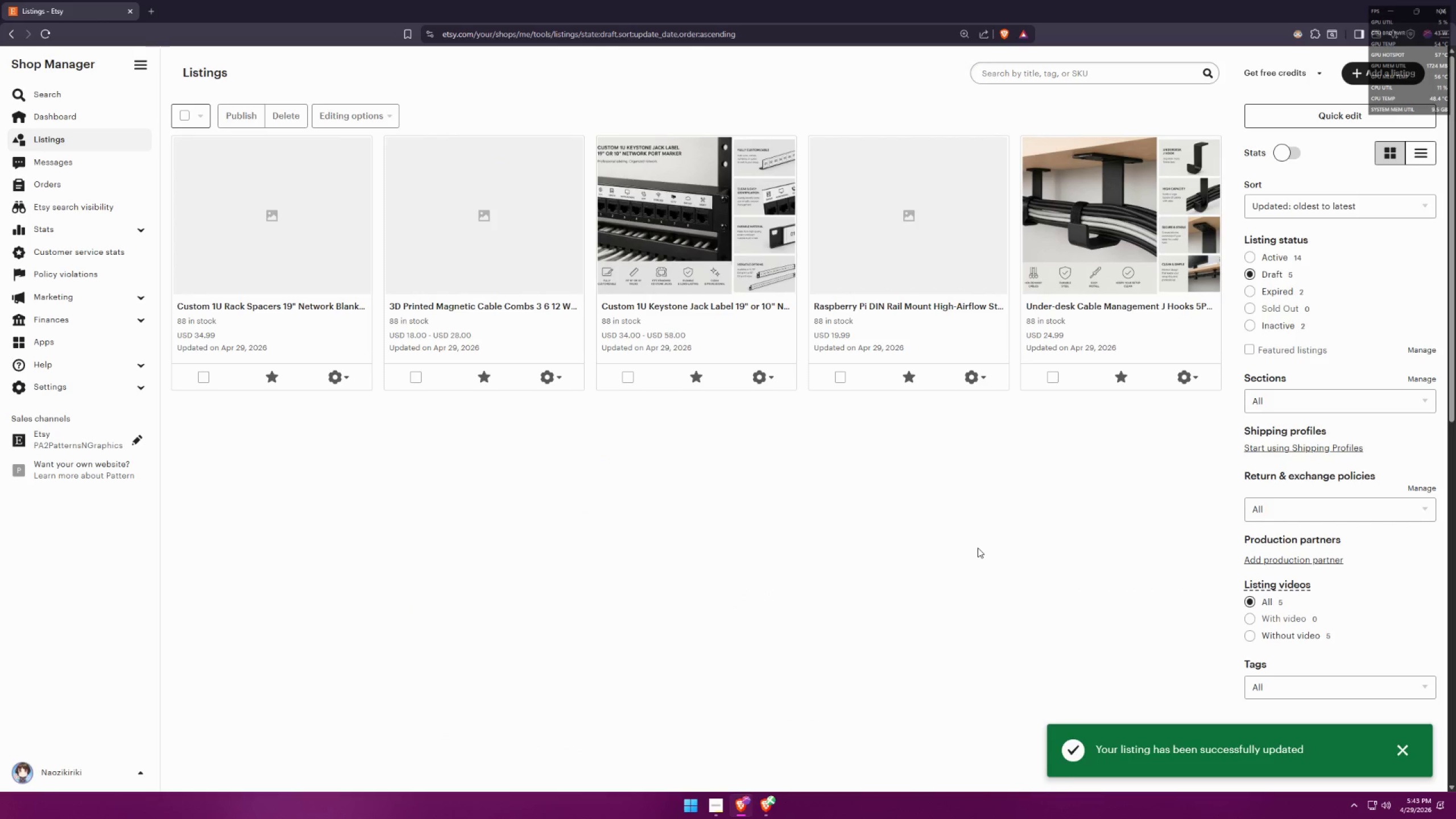 
key(Alt+AltLeft)
 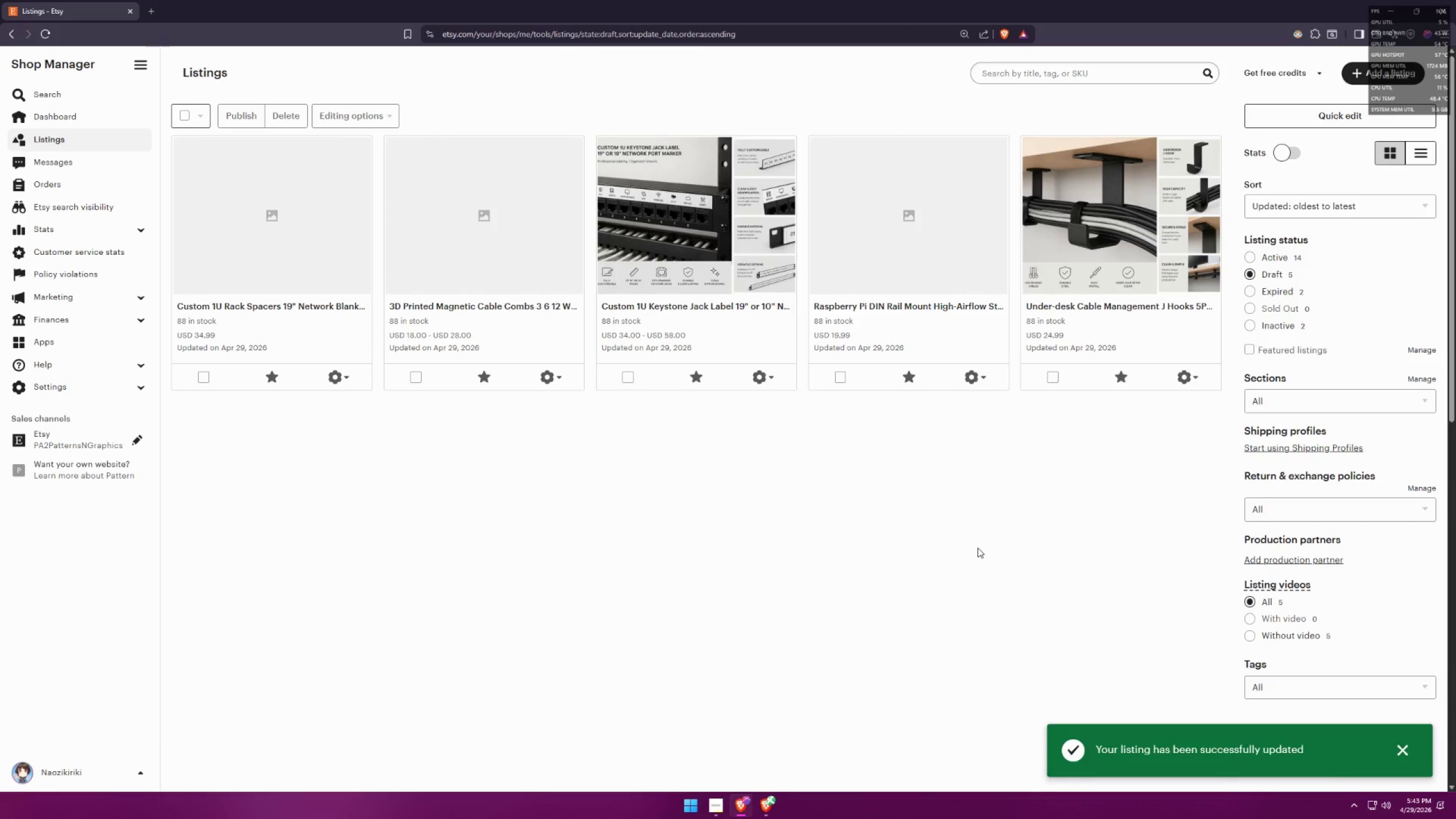 
key(Alt+Tab)
 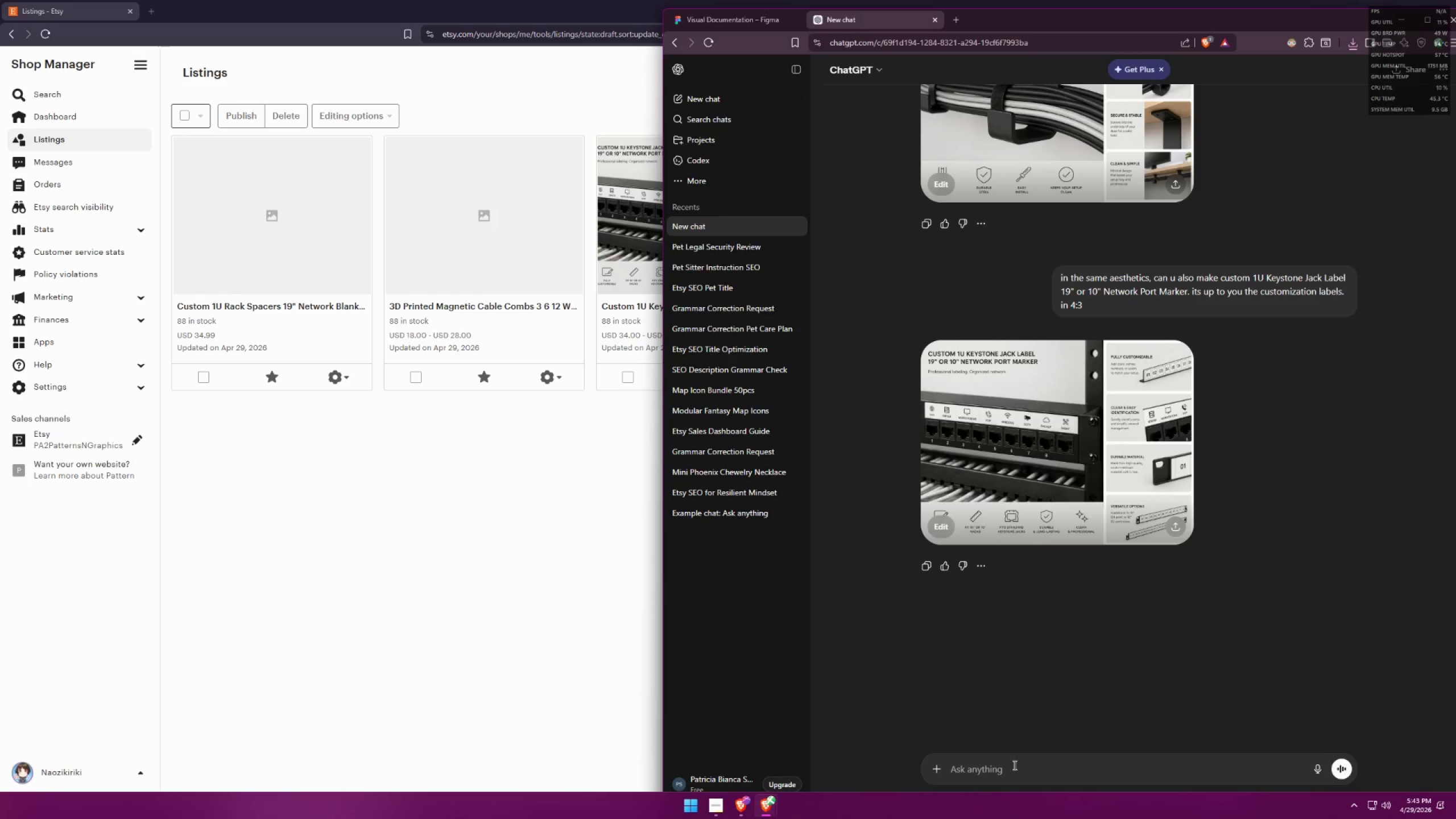 
left_click([1013, 770])
 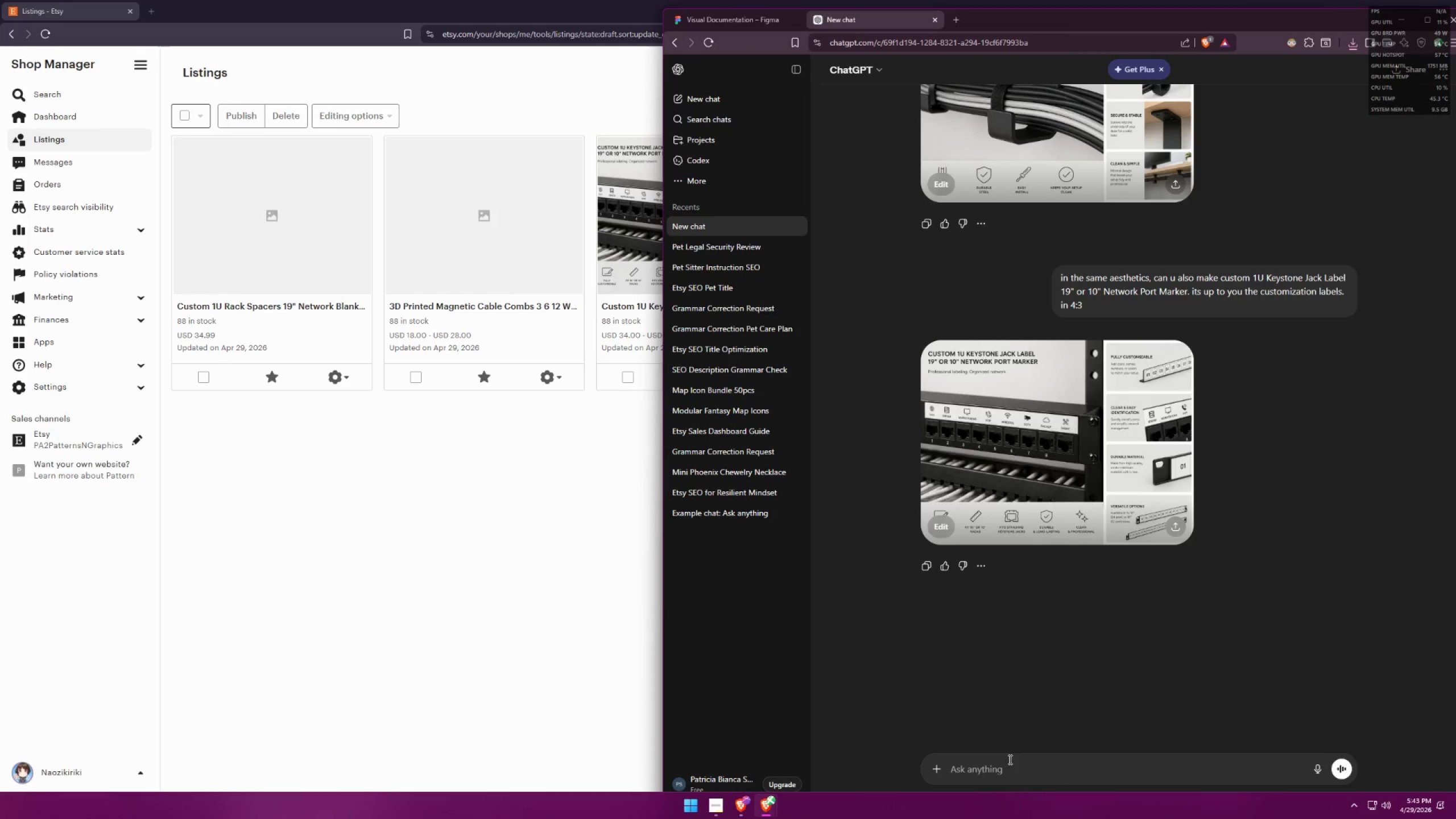 
type(in the same e)
key(Backspace)
type(aesthetics again)
key(Backspace)
key(Backspace)
key(Backspace)
key(Backspace)
key(Backspace)
type(, 3d printed magnetic cable combs, in 3 m )
key(Backspace)
key(Backspace)
type(, 6 , 12 slots.. in frosted transparent color. )
key(Backspace)
key(Backspace)
type(,)
key(Backspace)
type( , 4:3)
 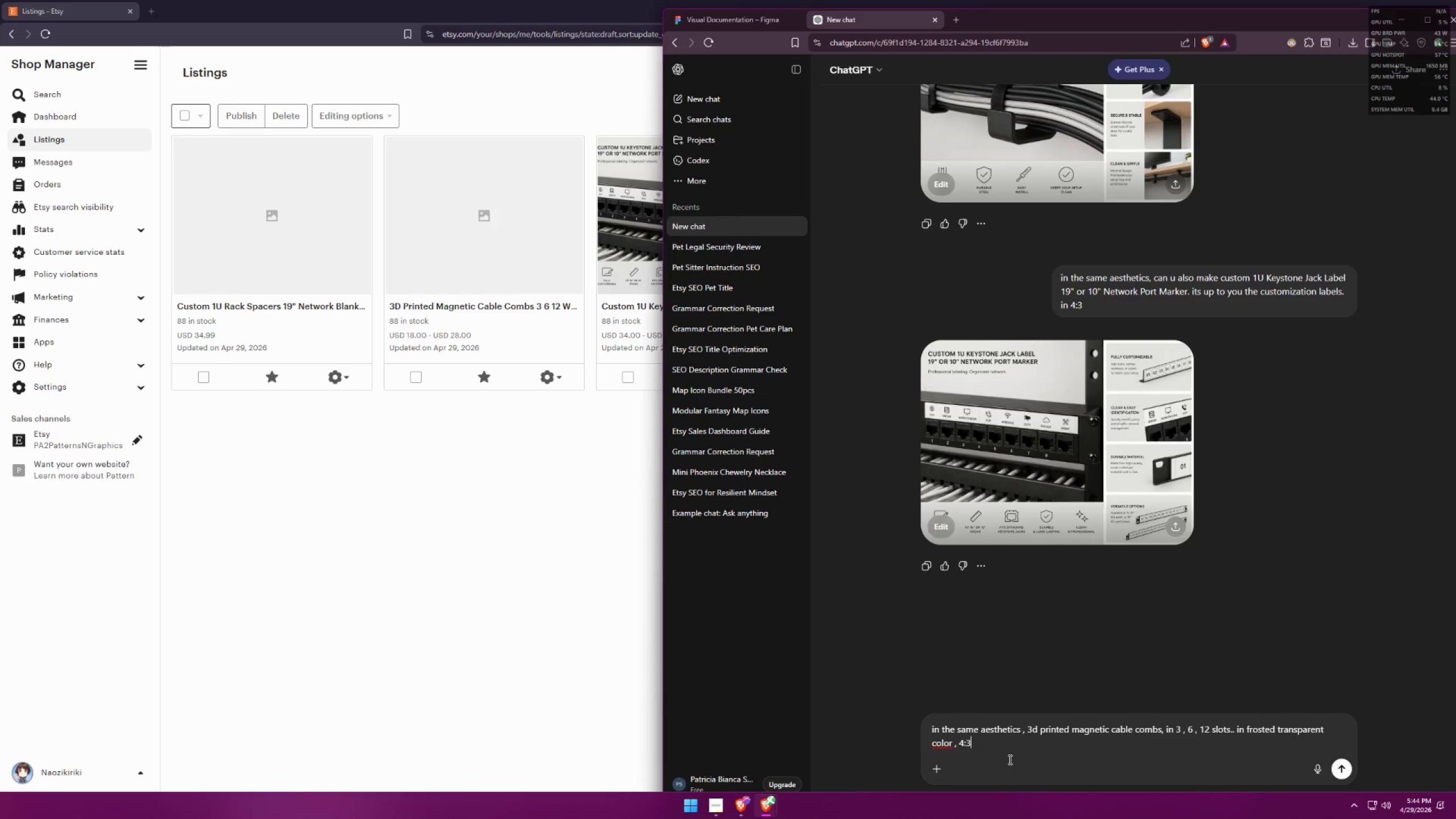 
key(Enter)
 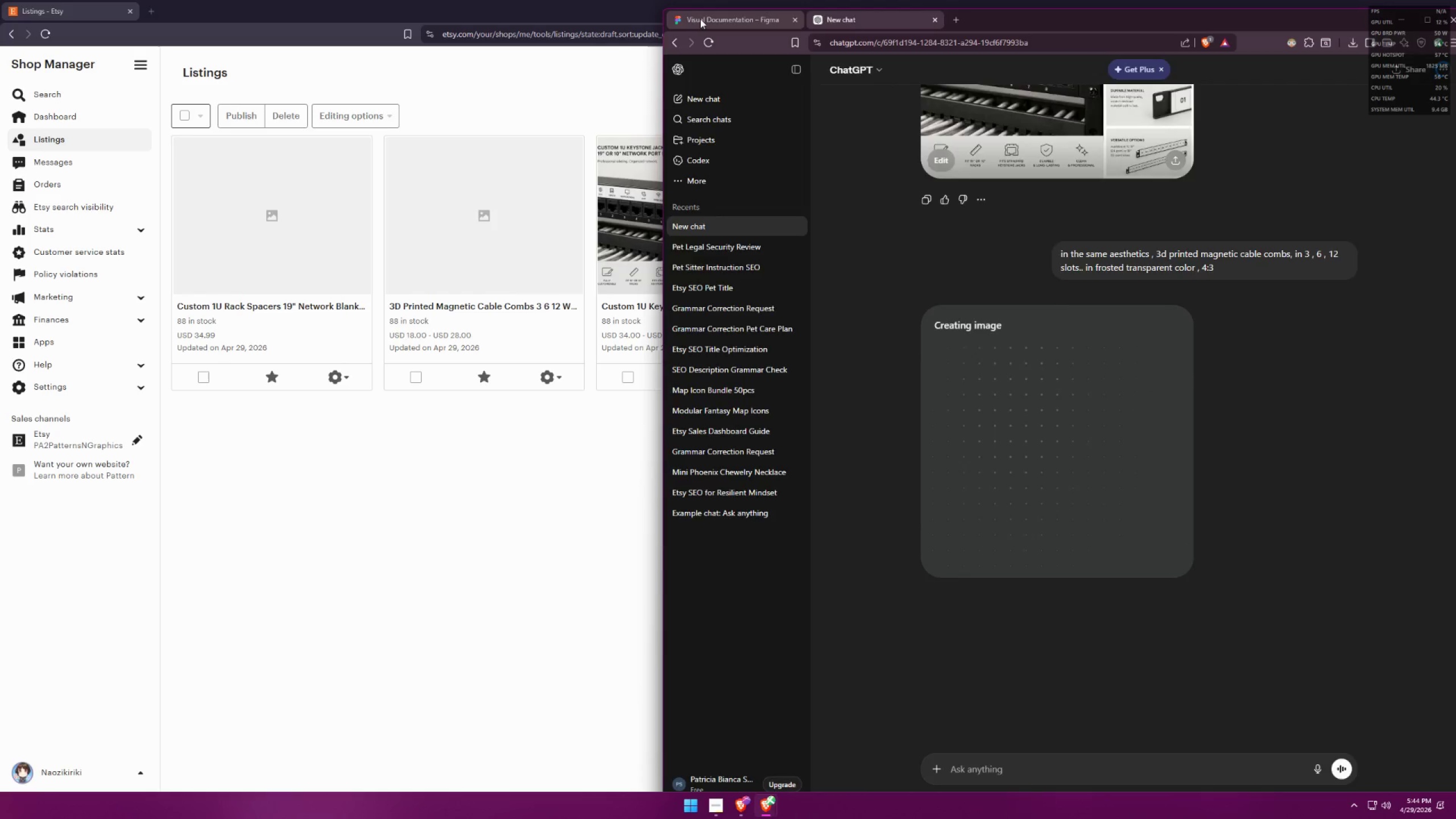 
left_click([1178, 646])
 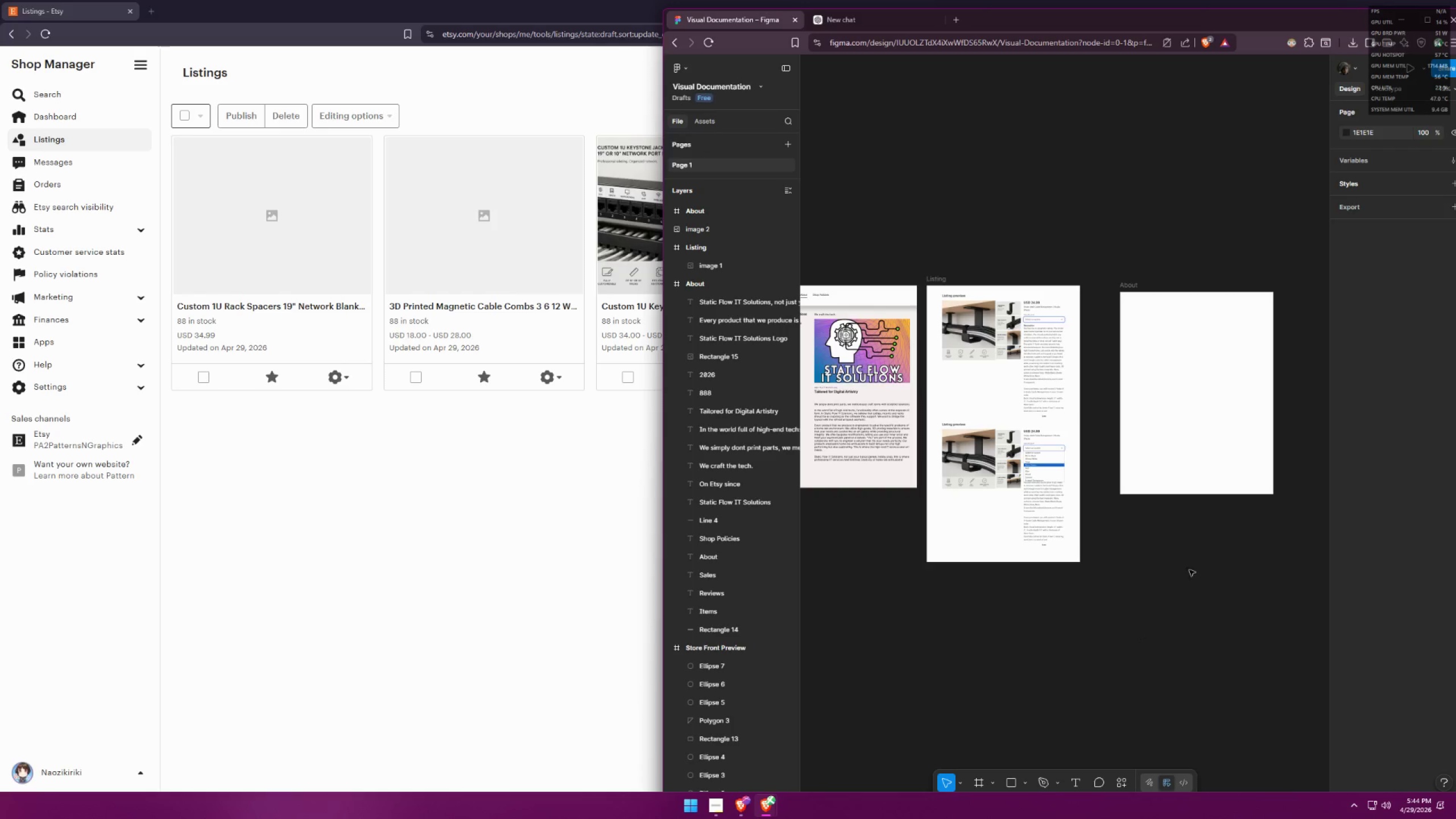 
hold_key(key=ControlLeft, duration=1.51)
 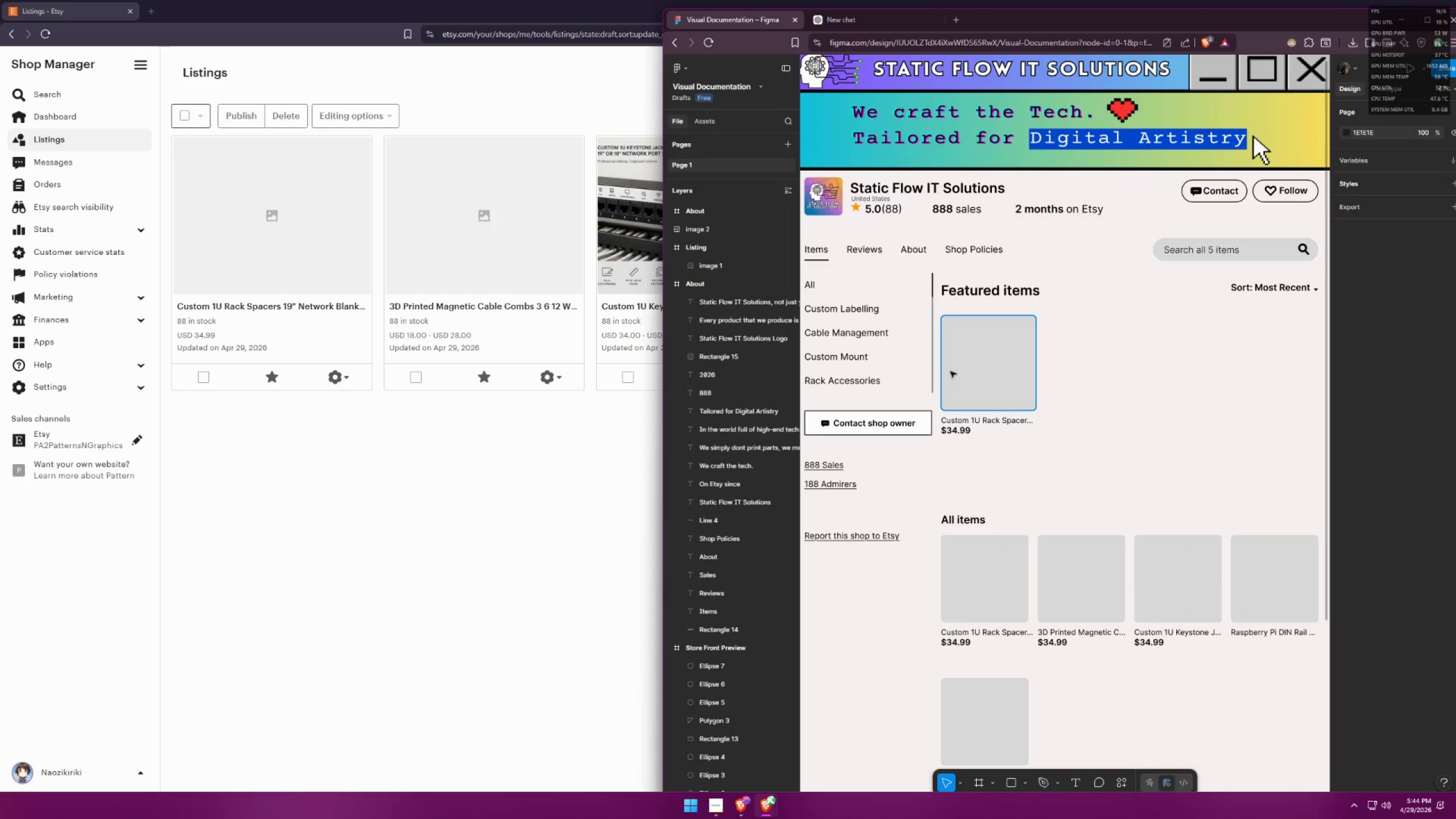 
hold_key(key=ControlLeft, duration=1.52)
 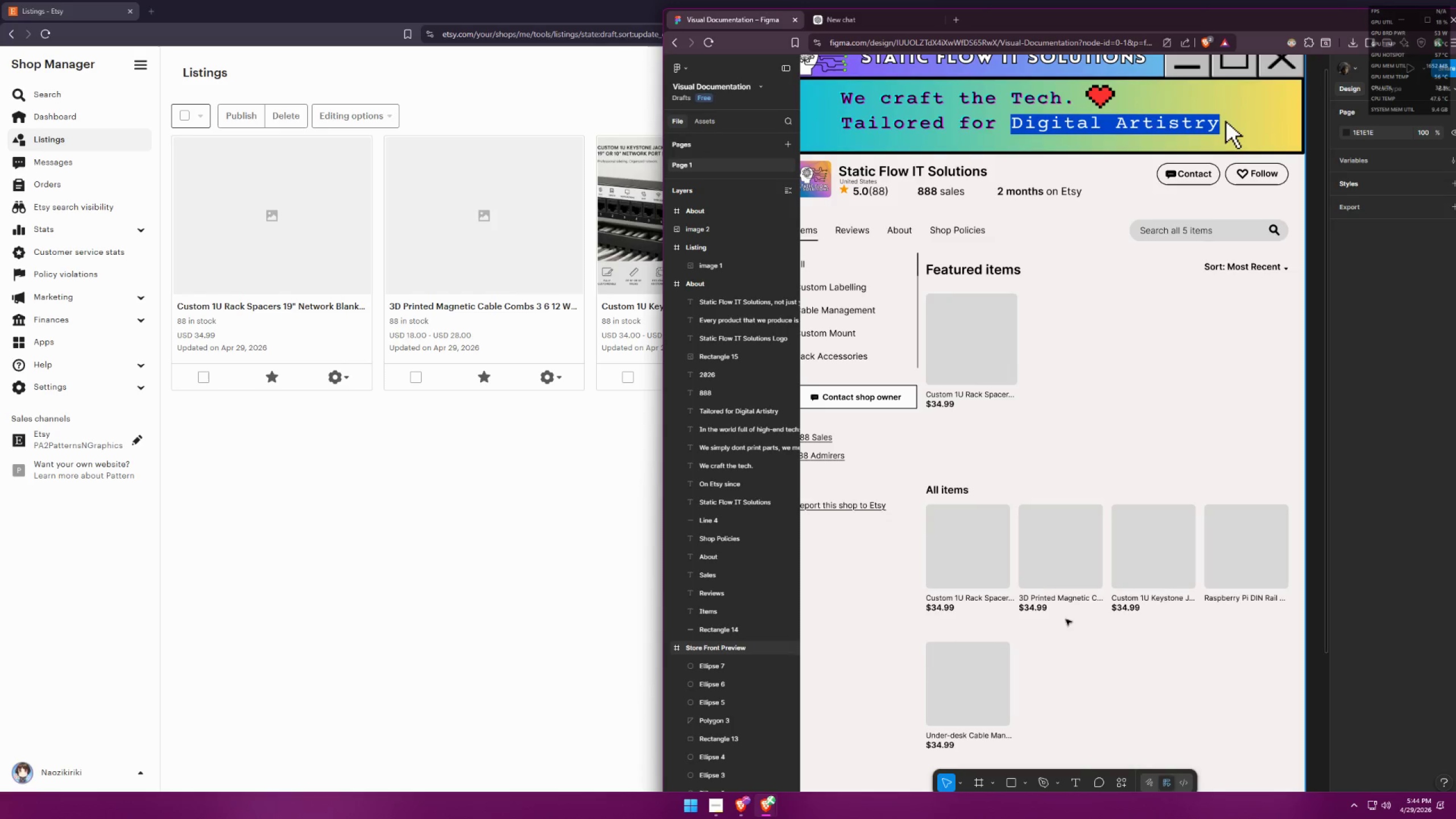 
scroll: coordinate [988, 388], scroll_direction: up, amount: 10.0
 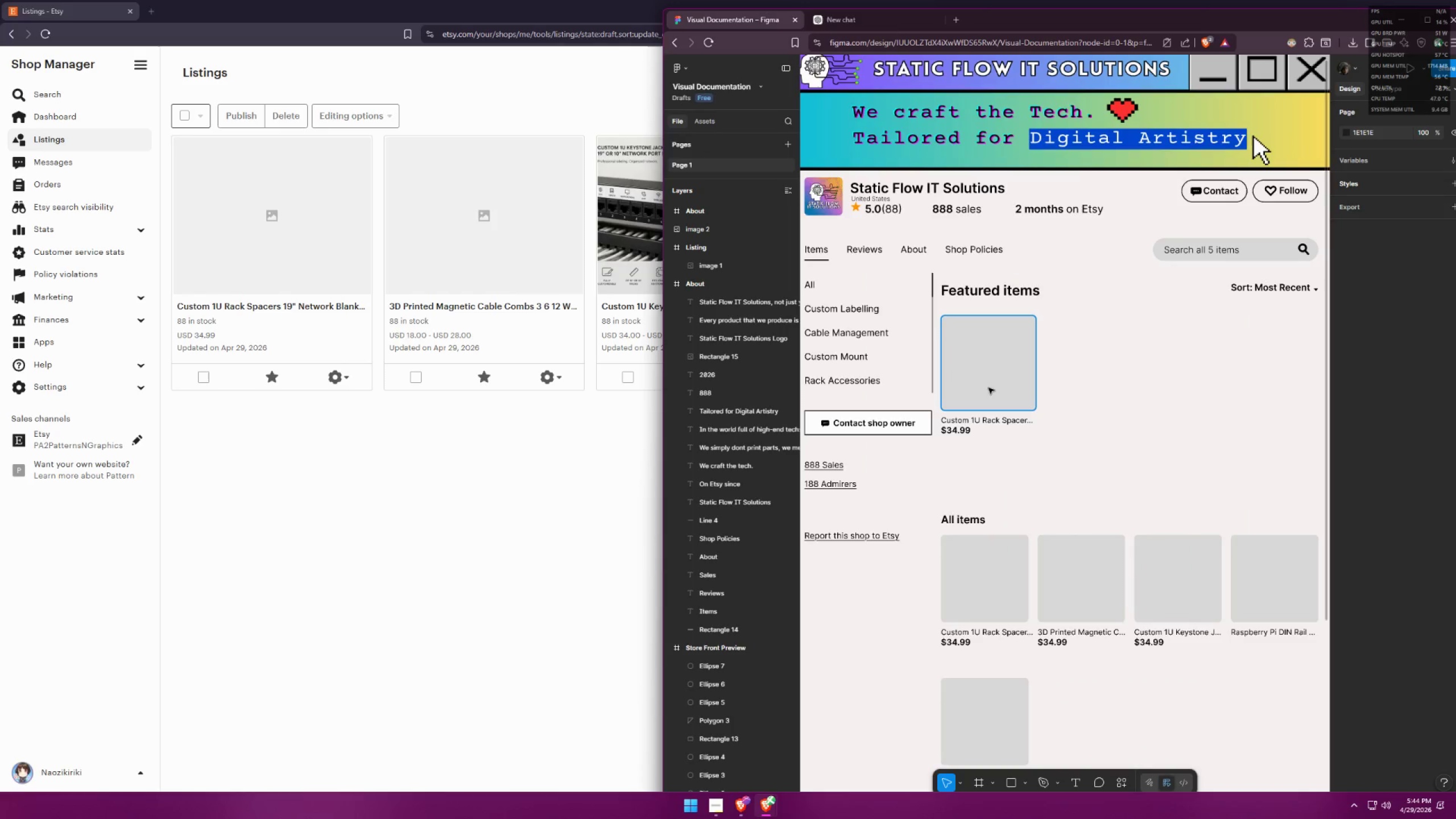 
hold_key(key=ControlLeft, duration=0.73)
 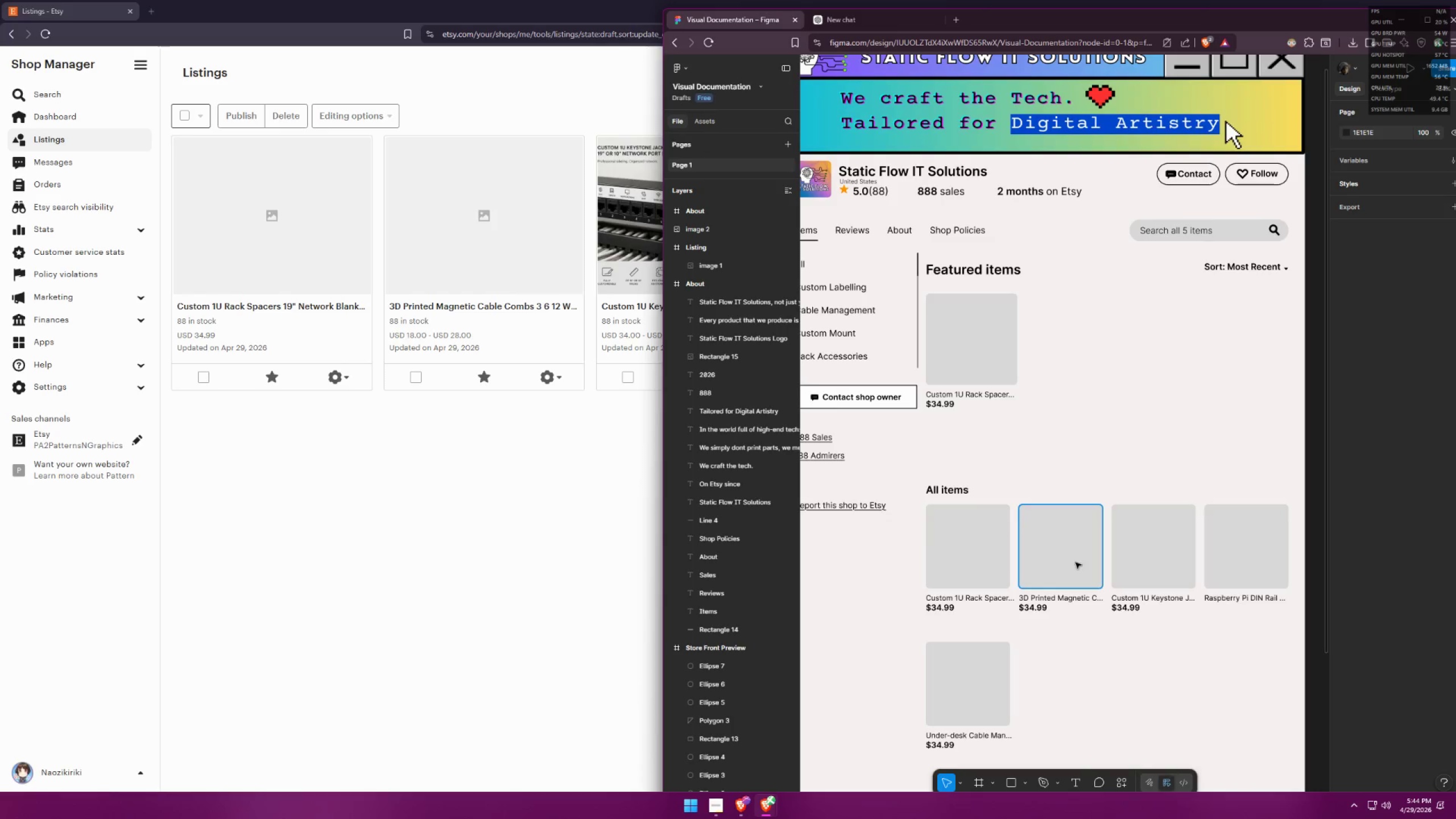 
scroll: coordinate [949, 377], scroll_direction: down, amount: 3.0
 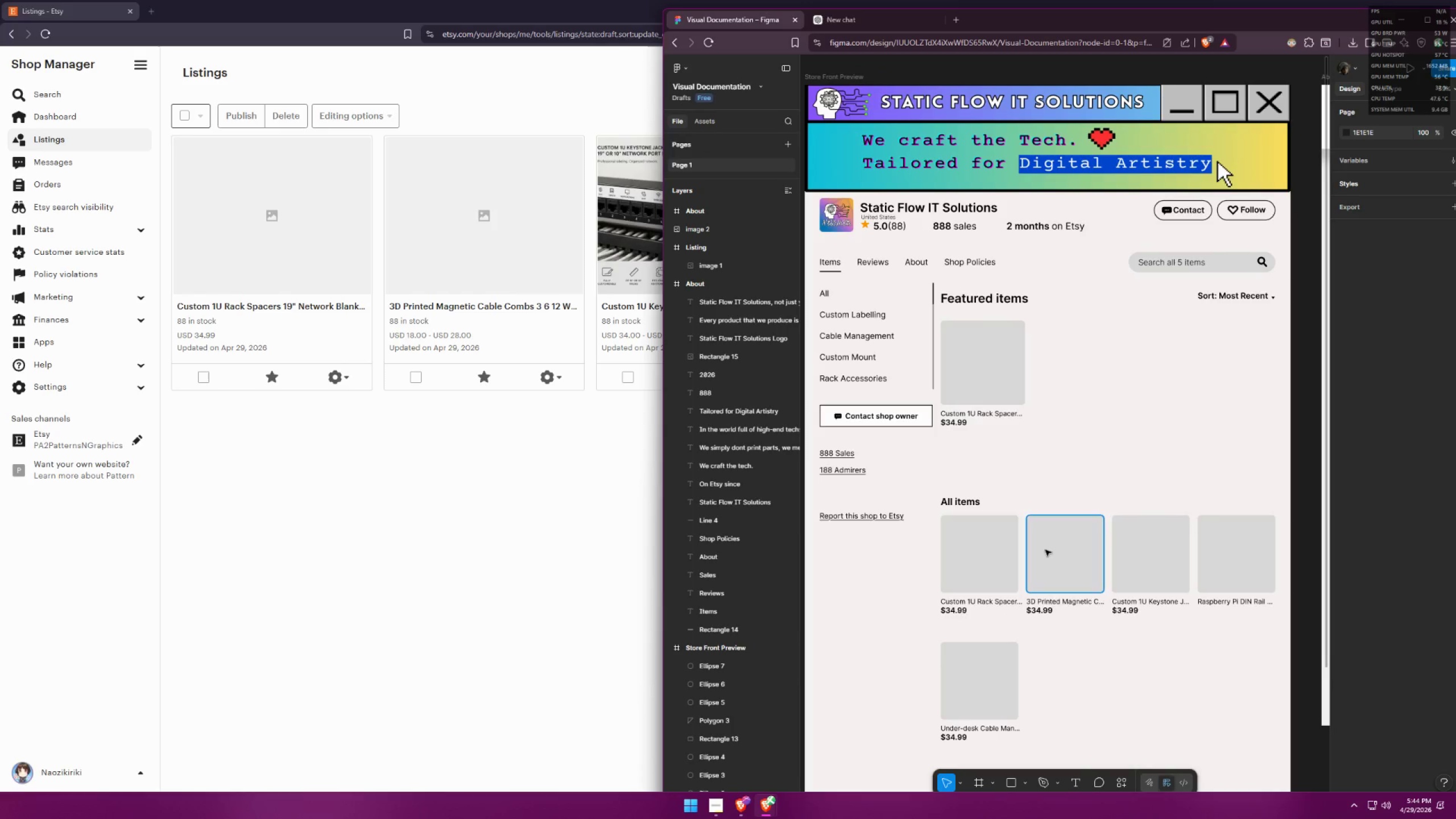 
scroll: coordinate [1116, 650], scroll_direction: up, amount: 2.0
 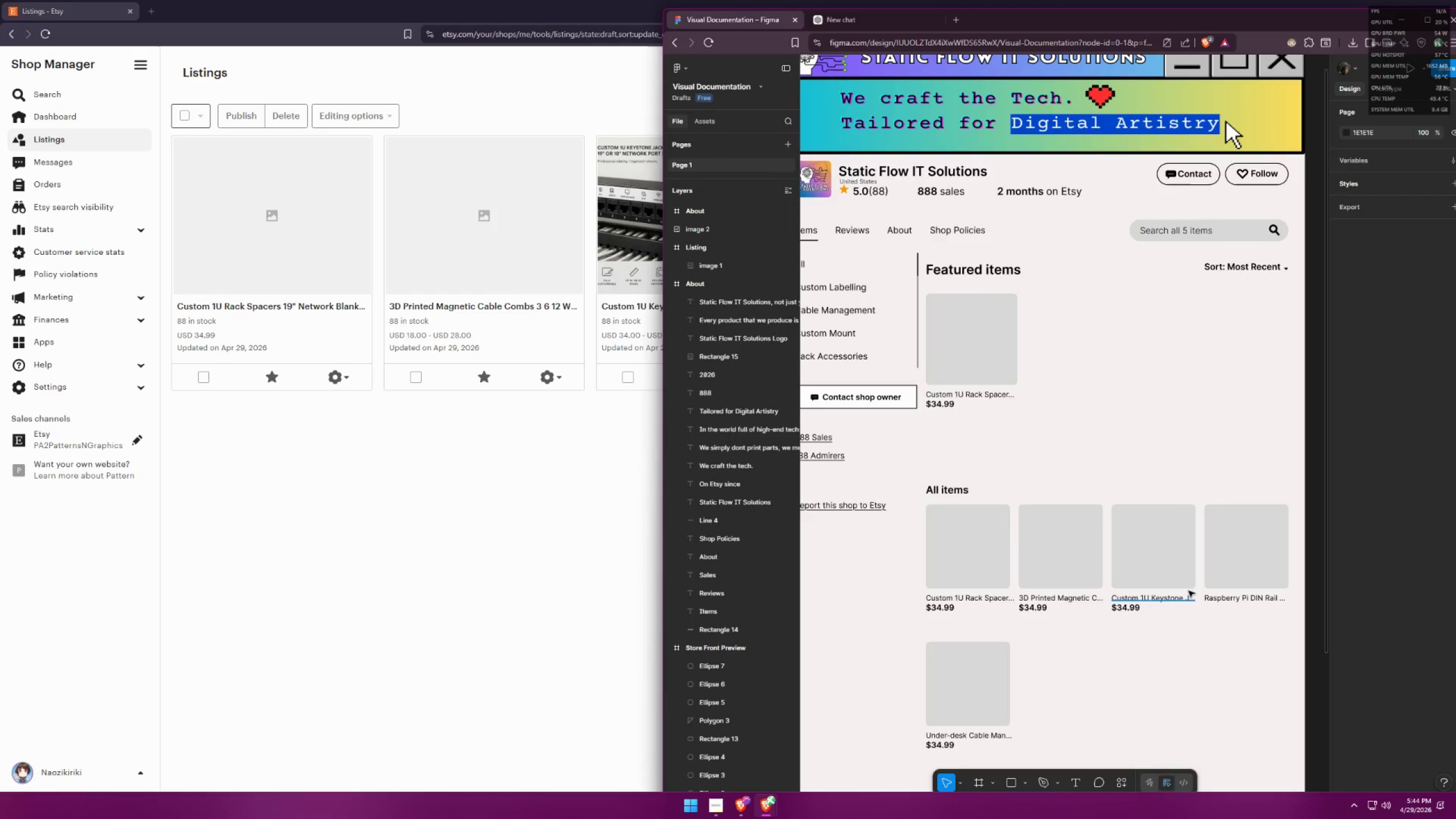 
left_click([1168, 555])
 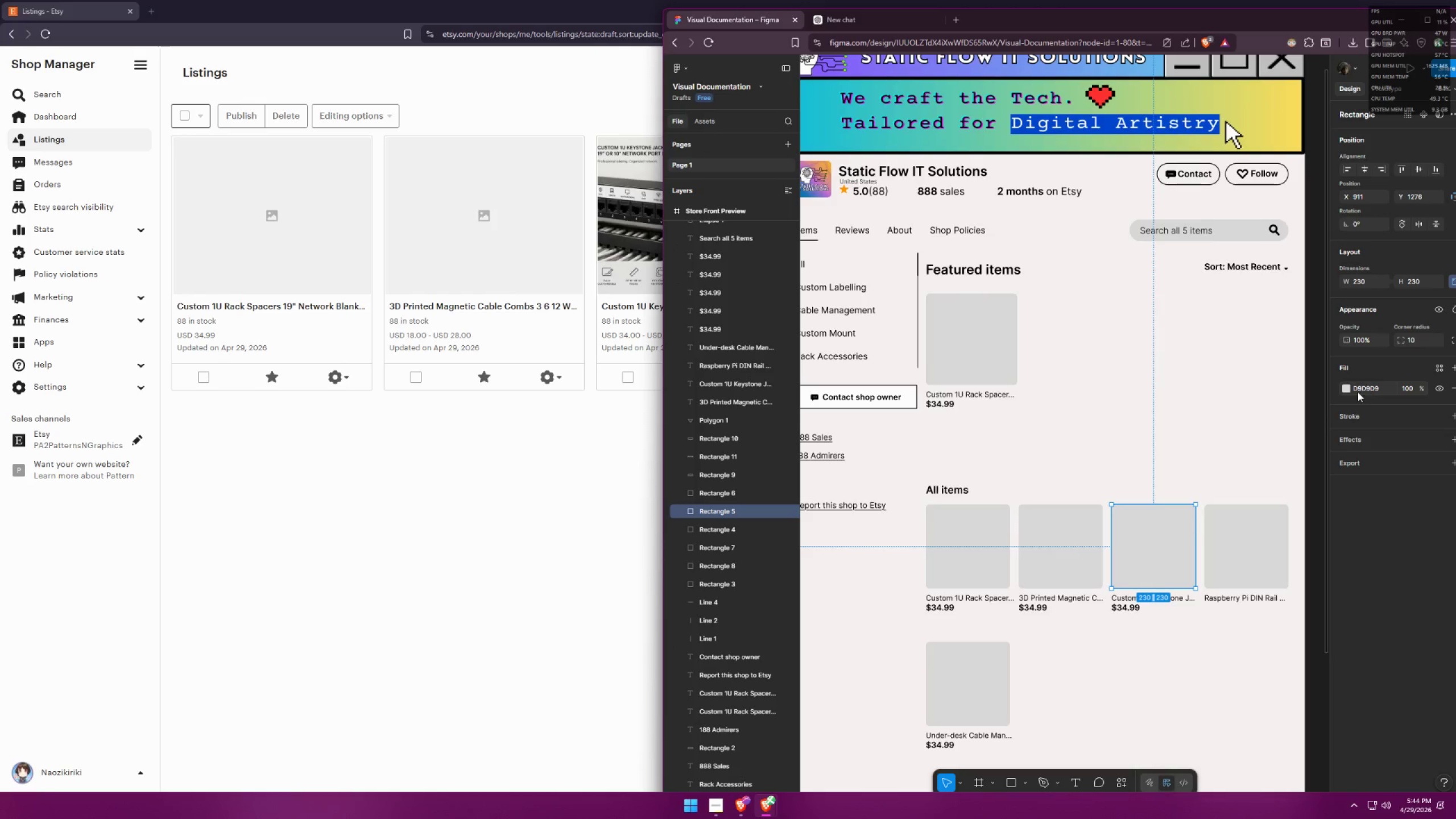 
left_click([1349, 386])
 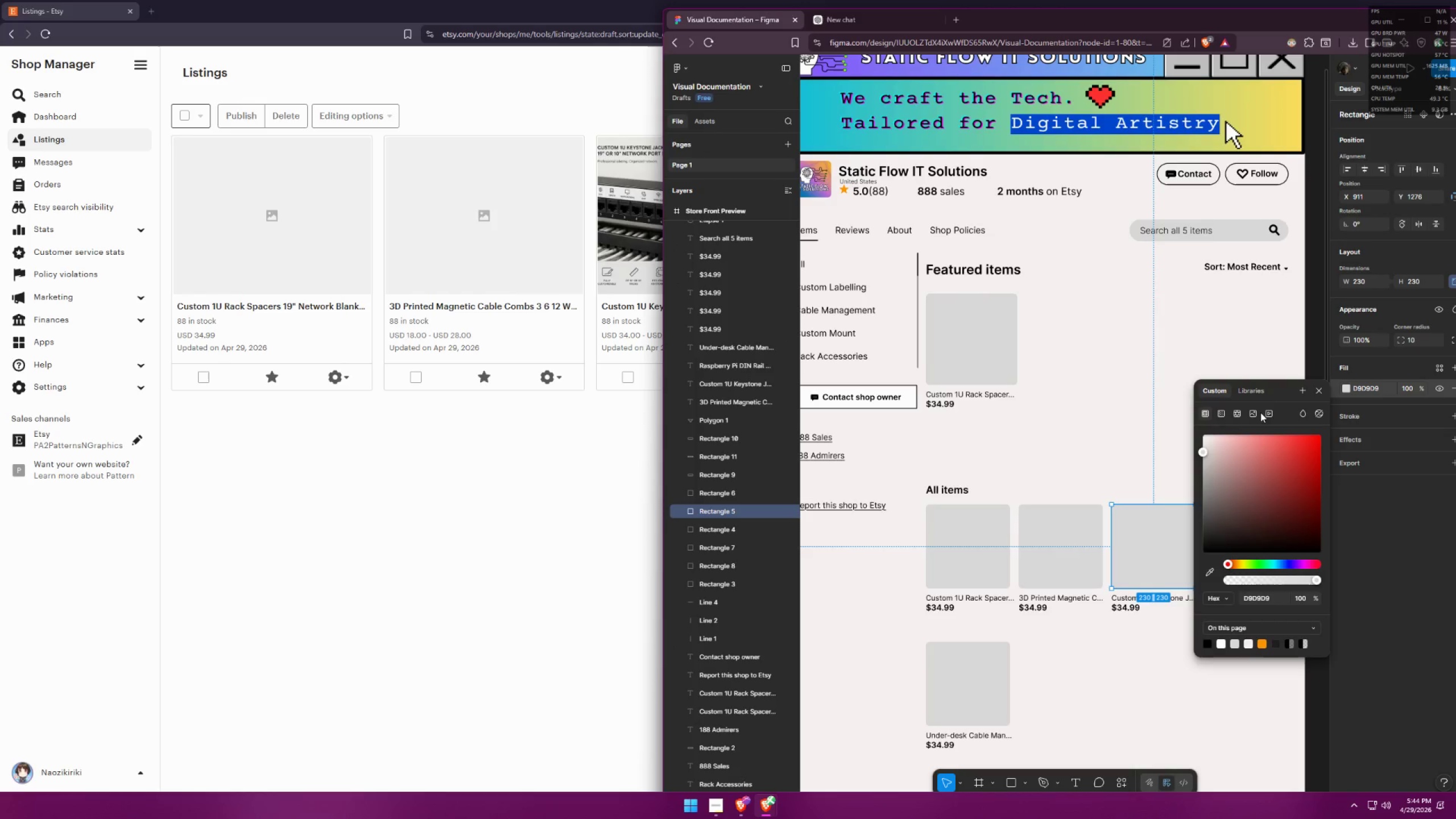 
double_click([1254, 412])
 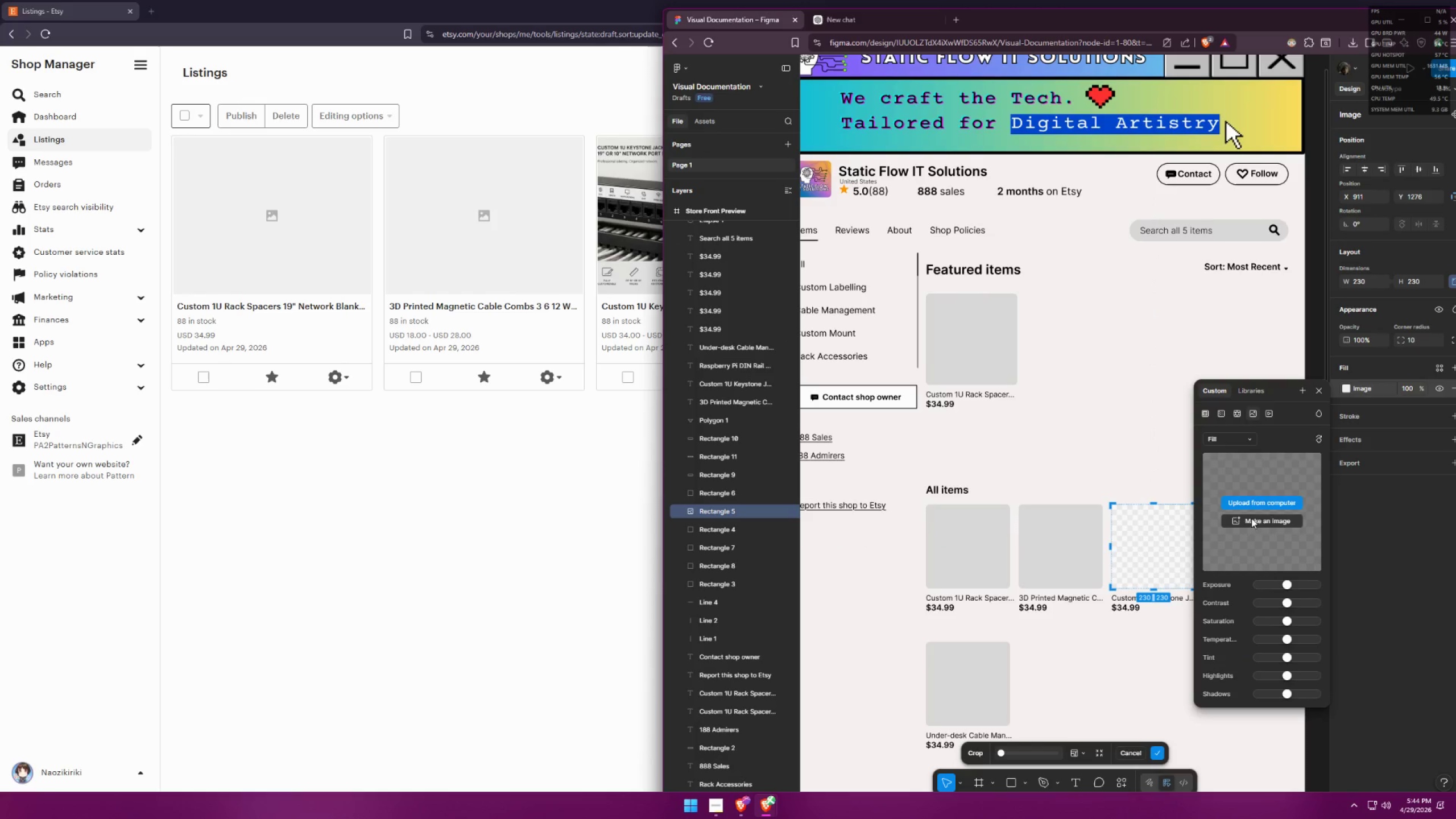 
left_click([1257, 501])
 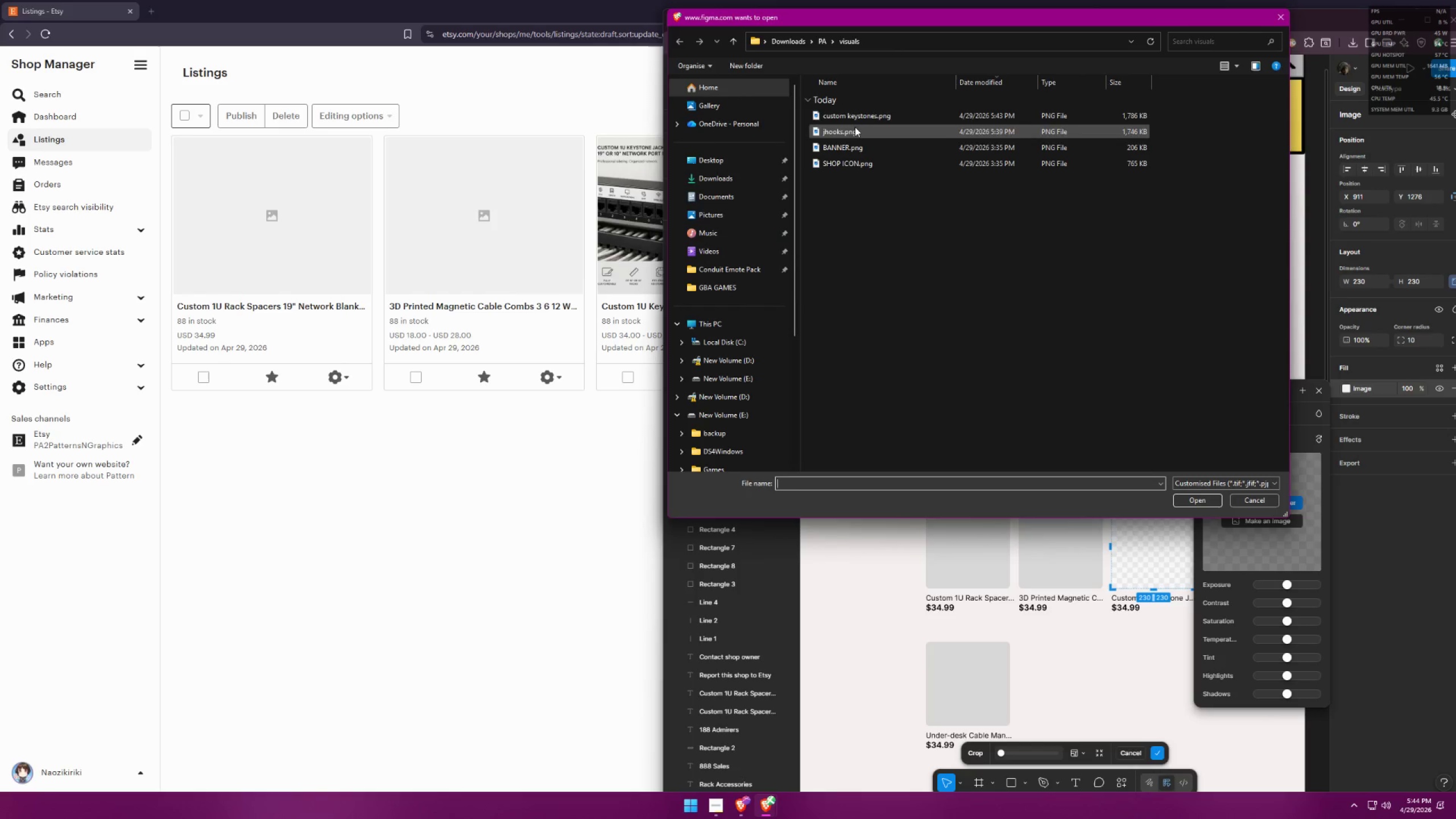 
left_click([870, 119])
 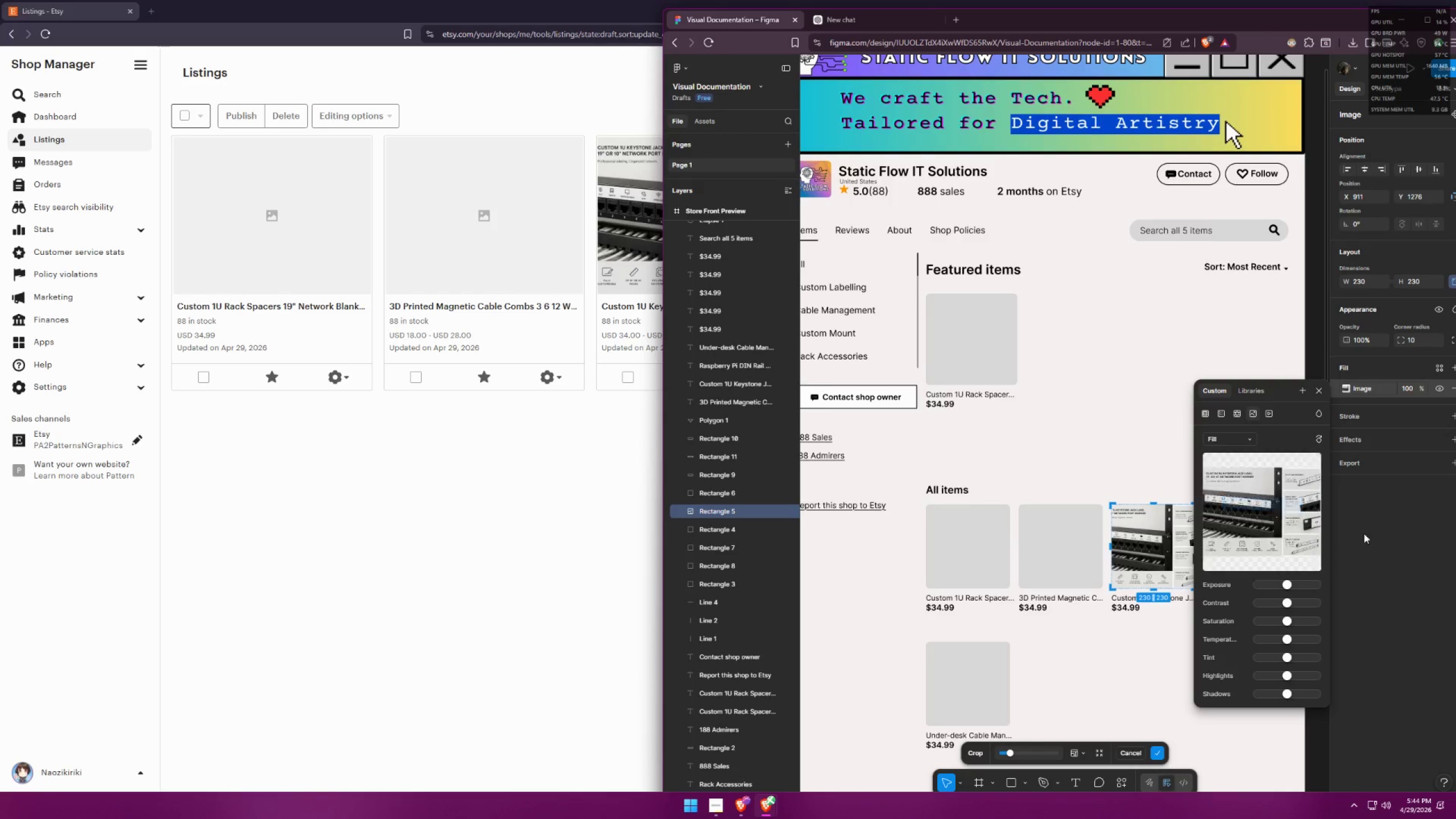 
left_click([1376, 523])
 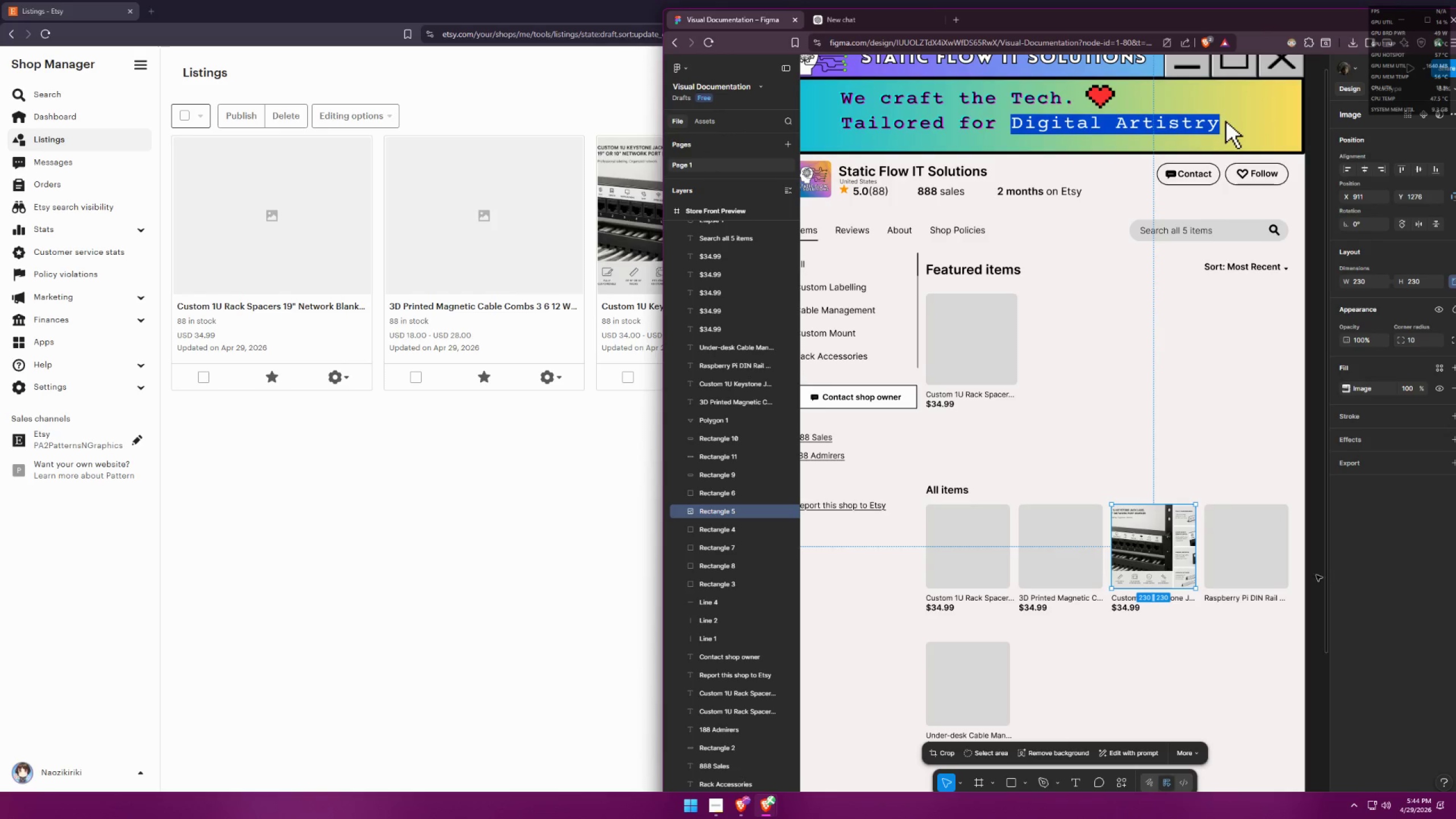 
left_click([1243, 639])
 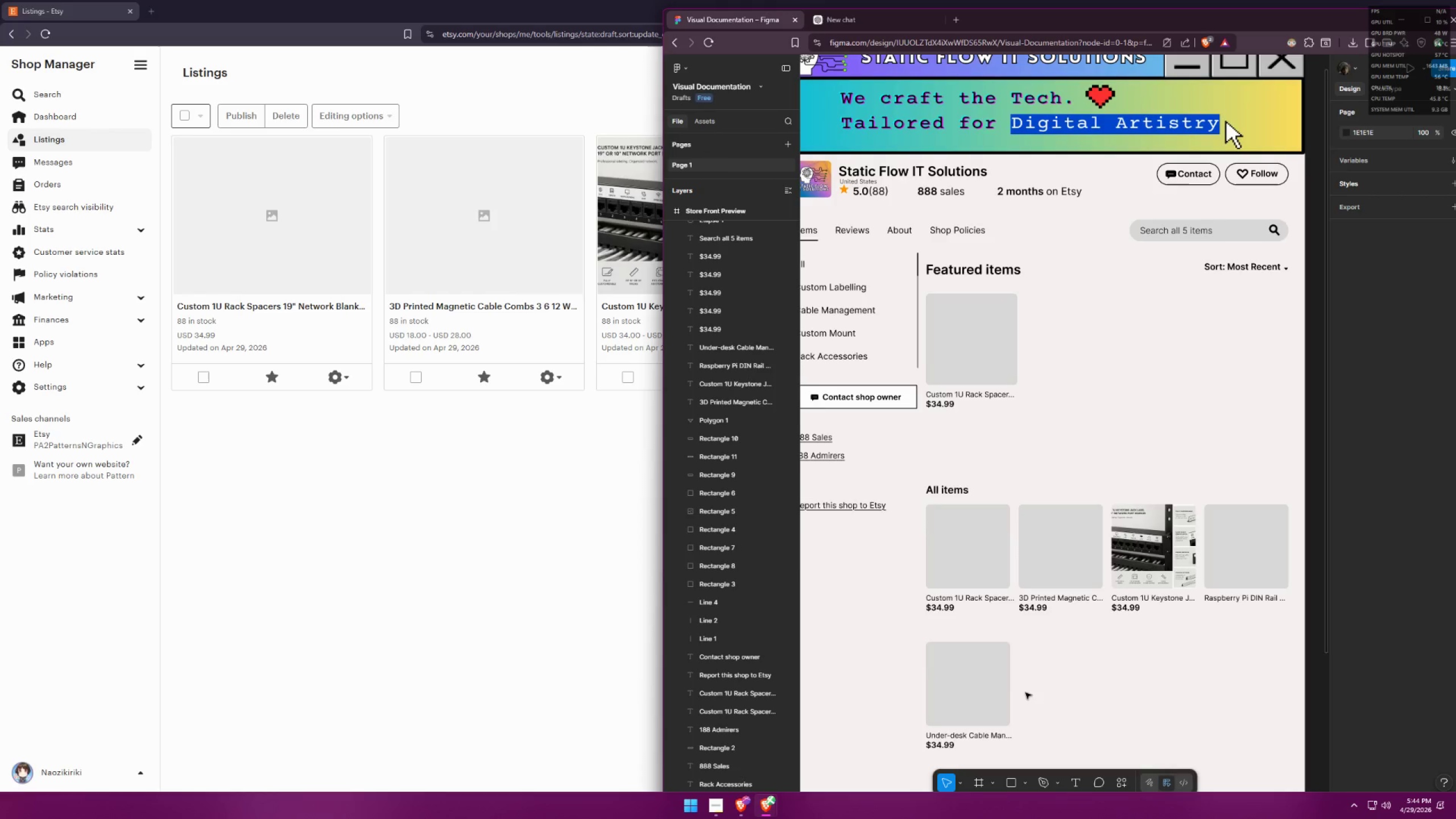 
left_click([977, 696])
 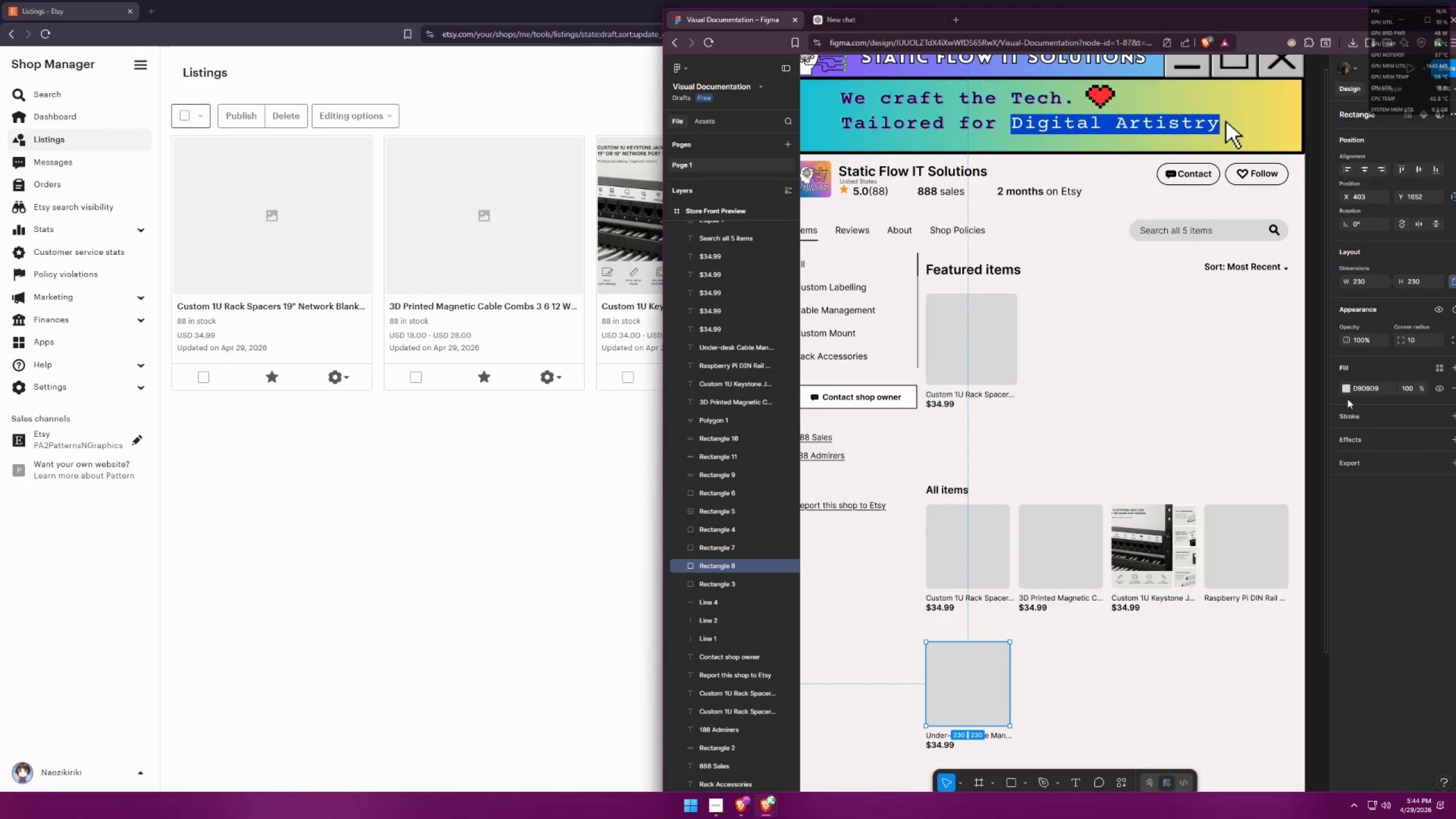 
left_click([1345, 390])
 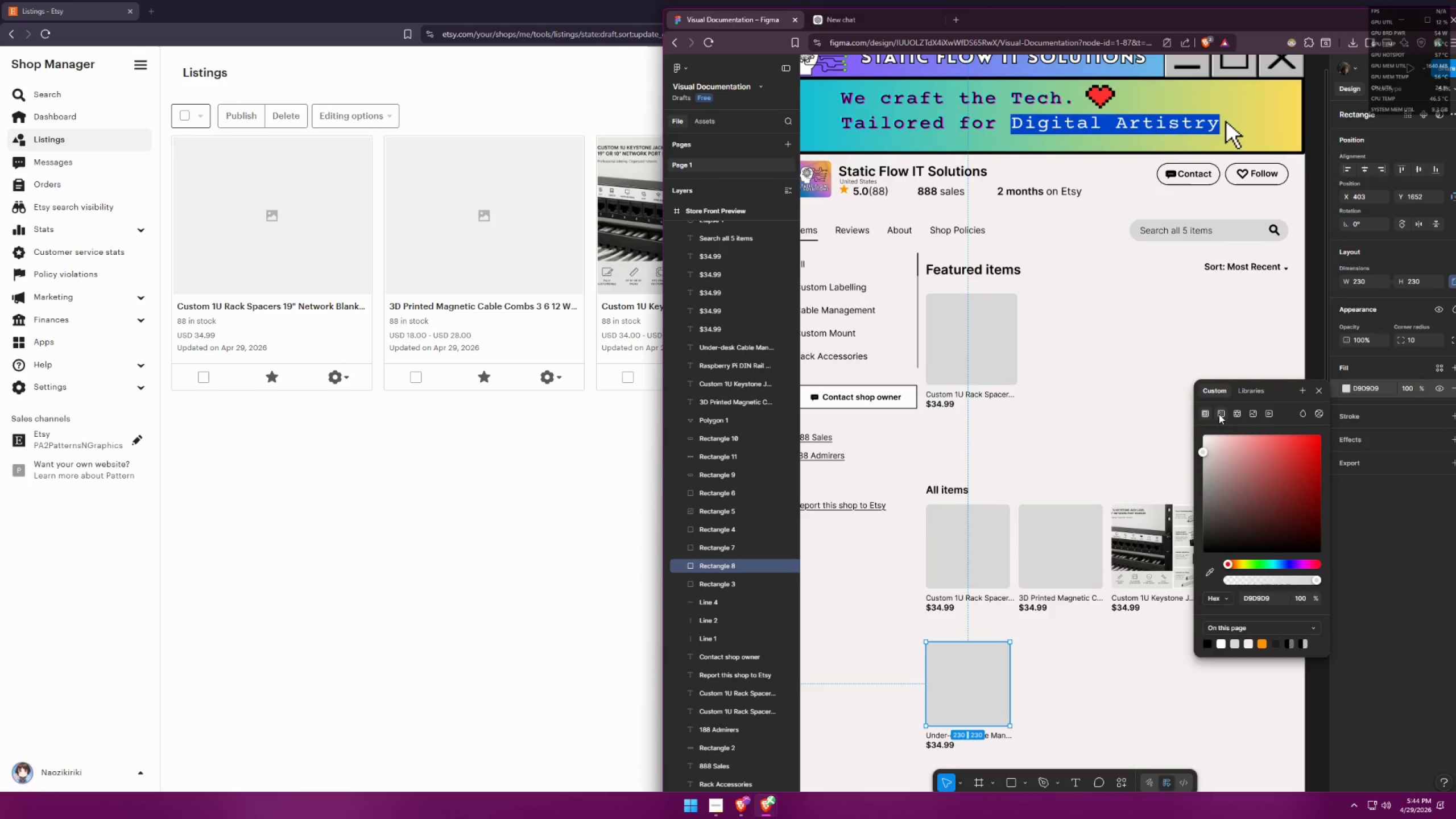 
left_click([1258, 409])
 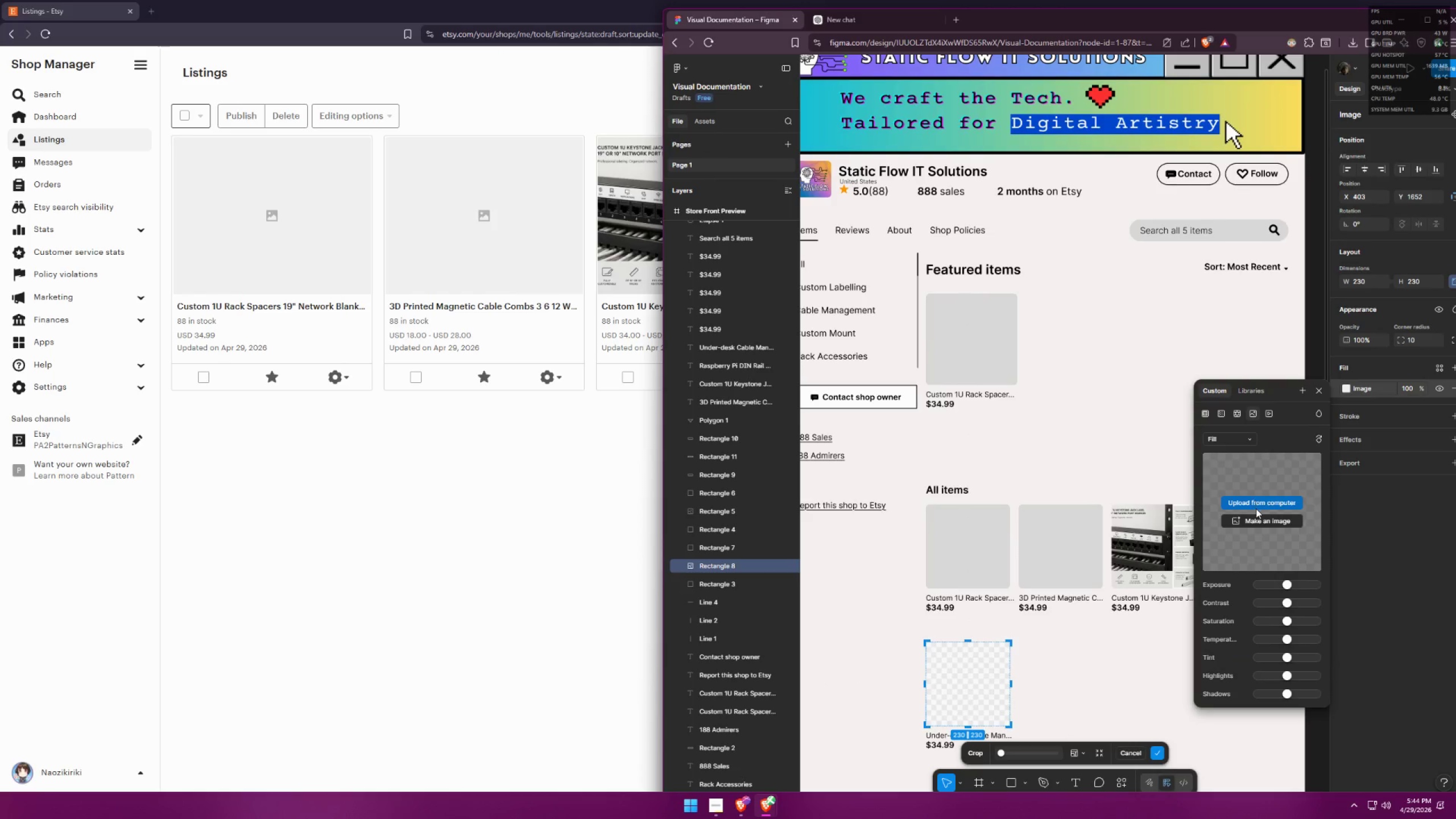 
left_click([1259, 504])
 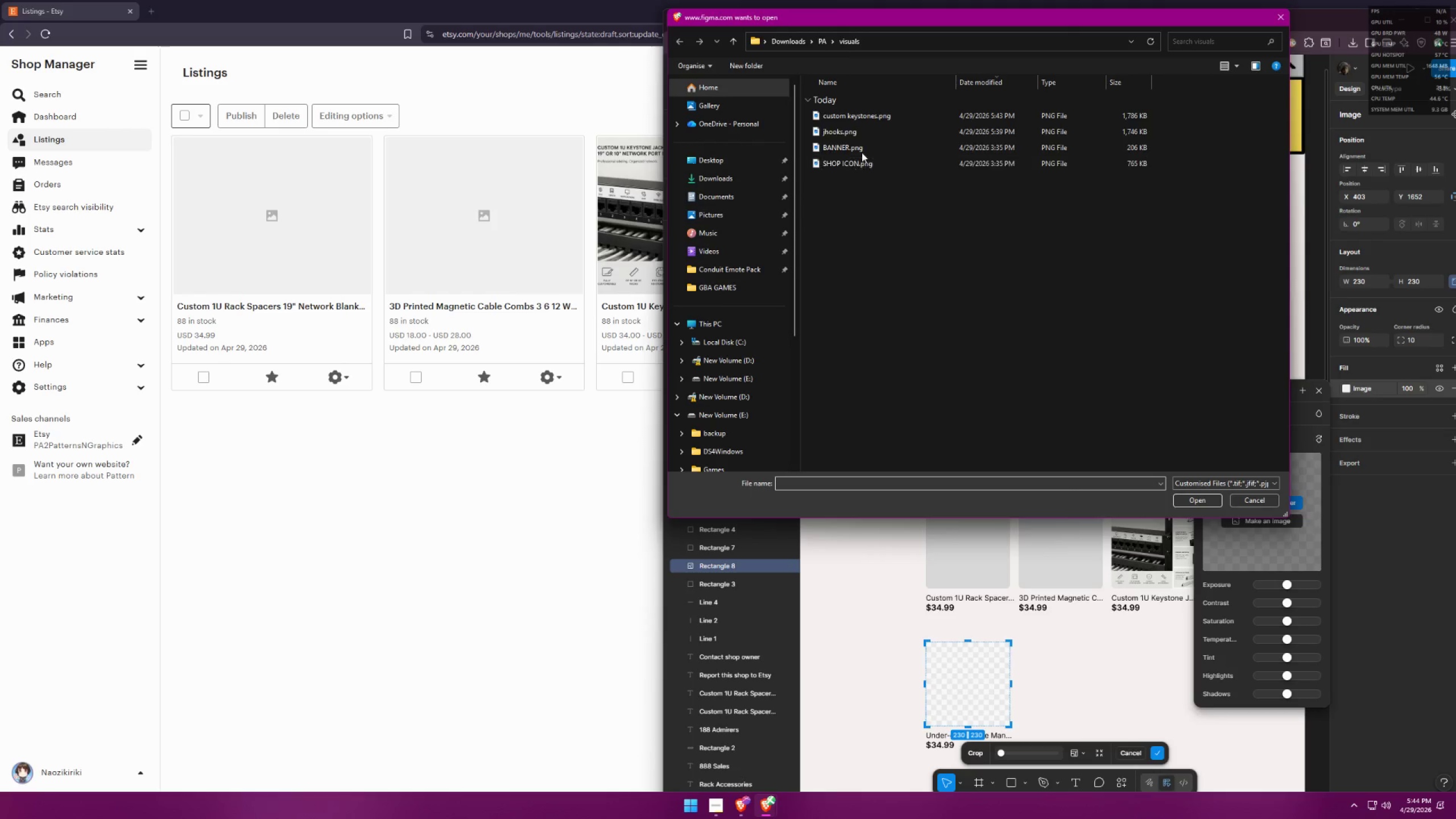 
double_click([866, 133])
 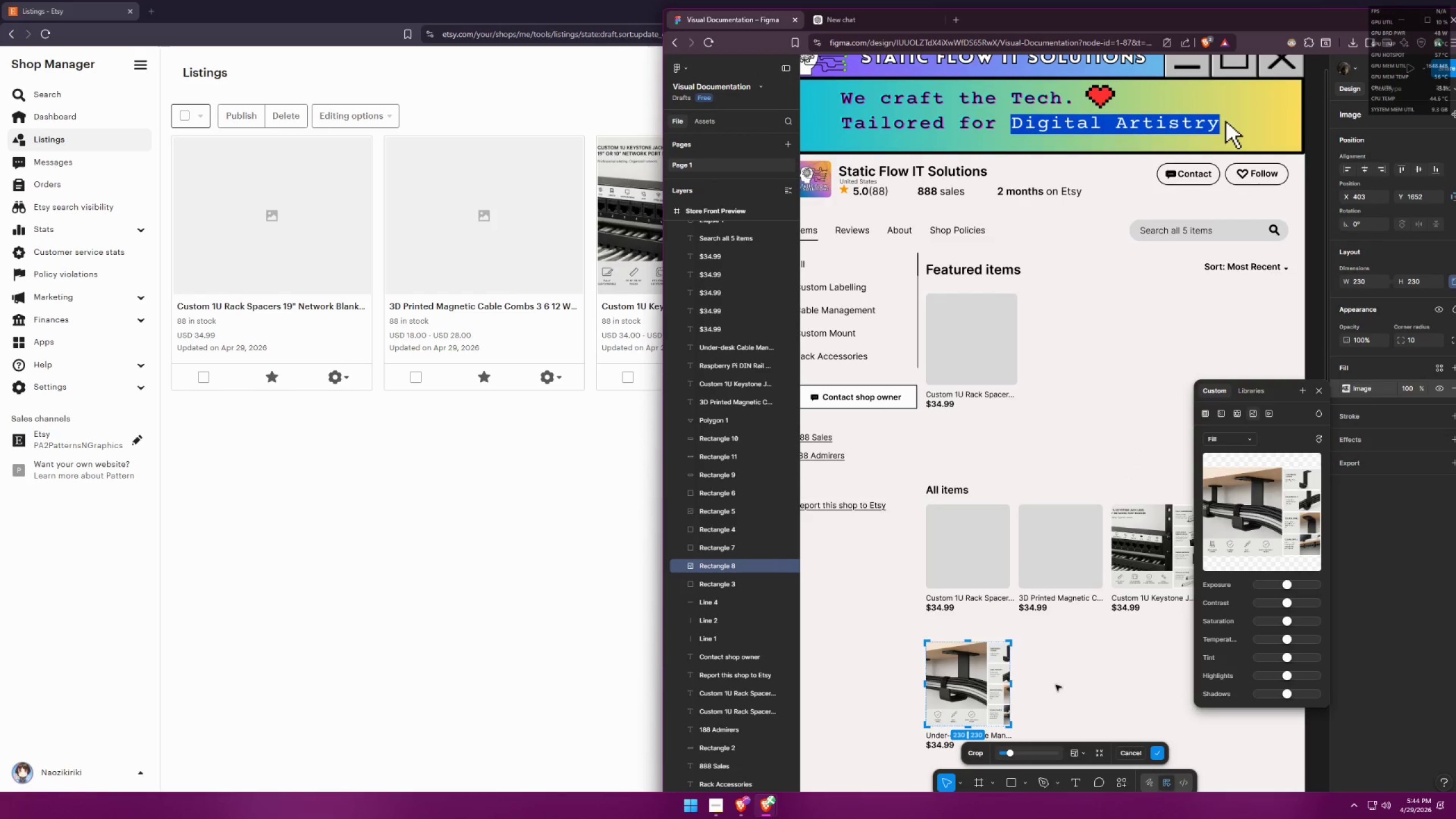 
double_click([1065, 685])
 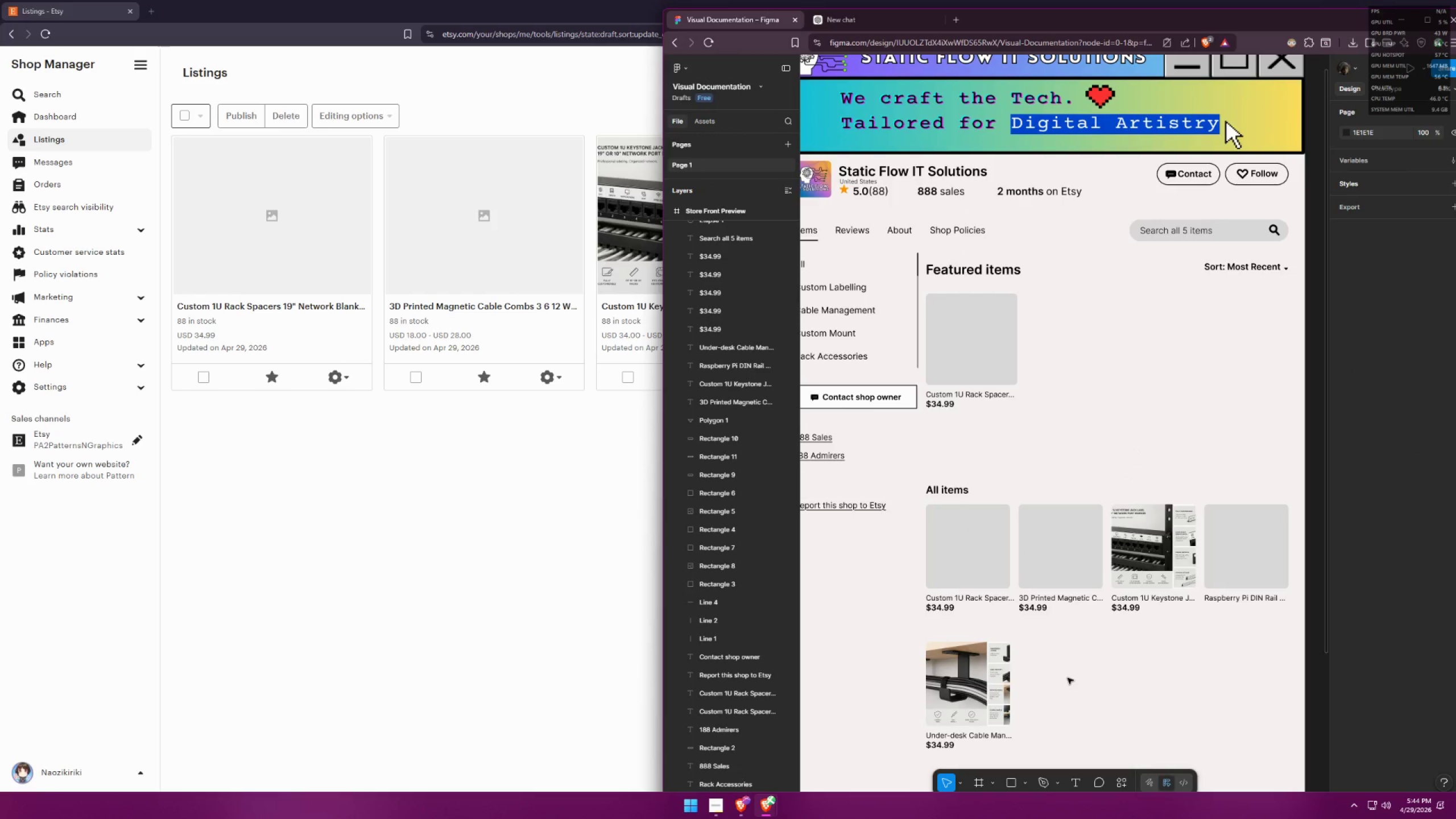 
left_click([859, 28])
 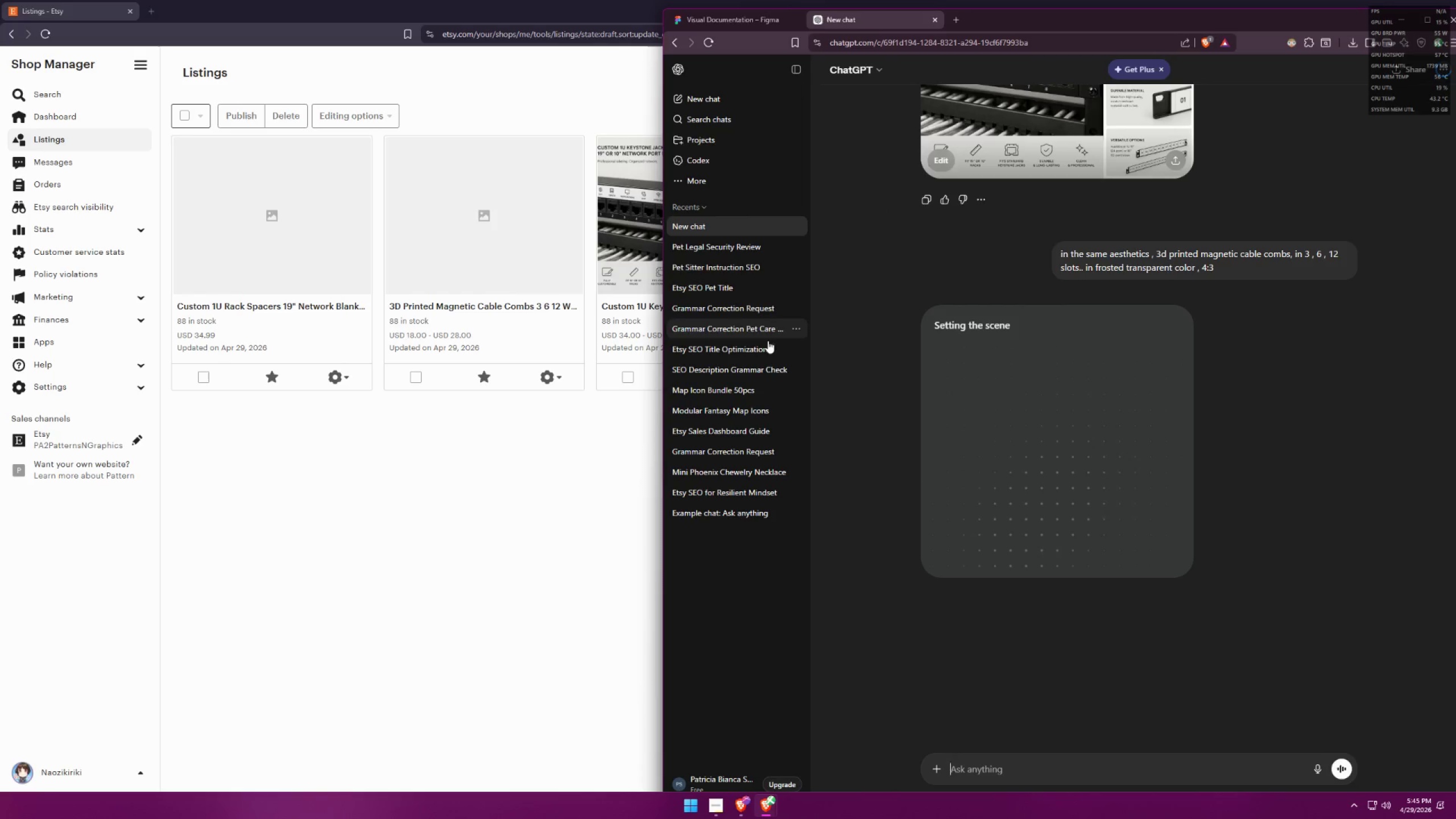 
left_click([600, 477])
 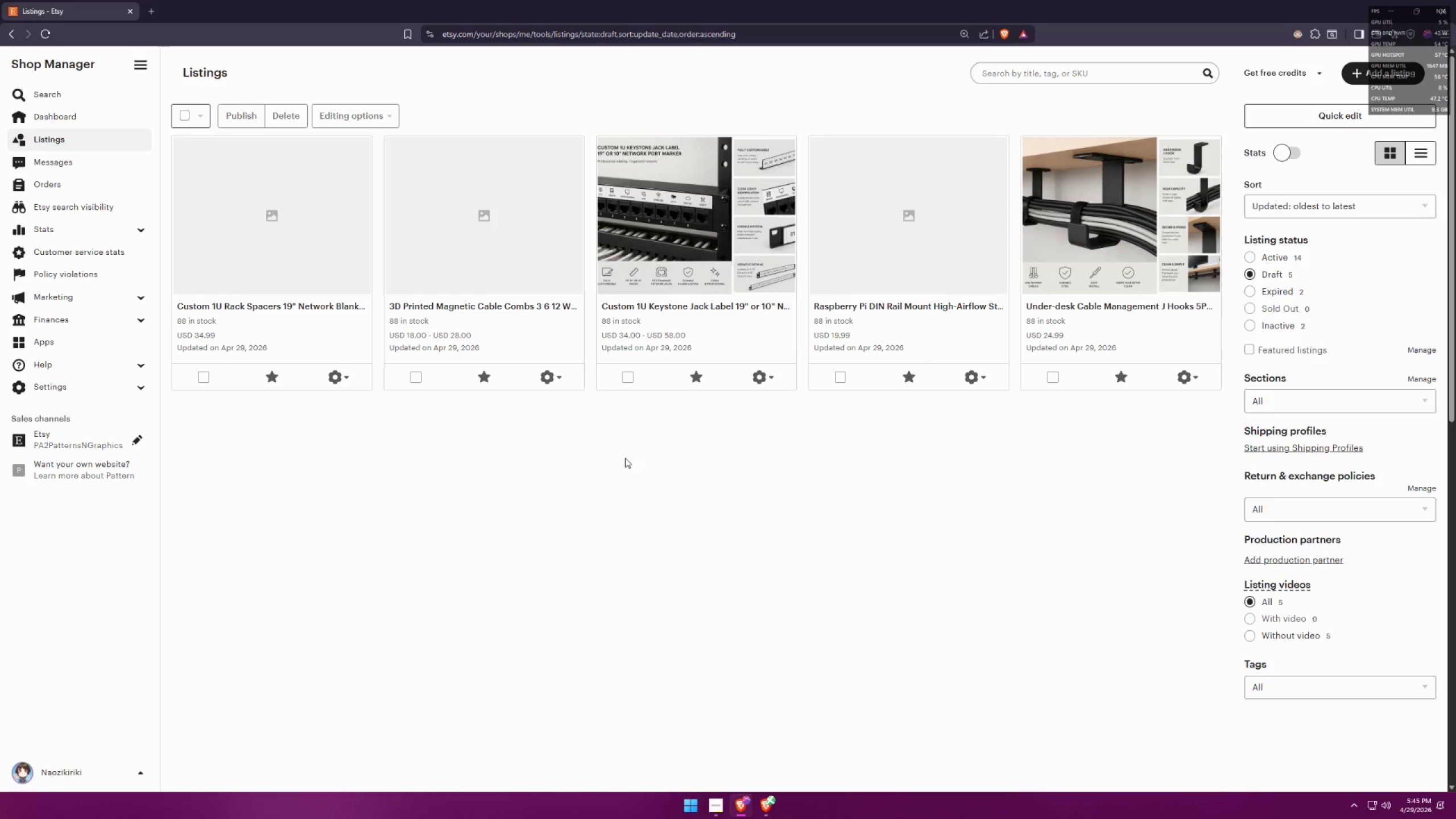 
key(Alt+AltLeft)
 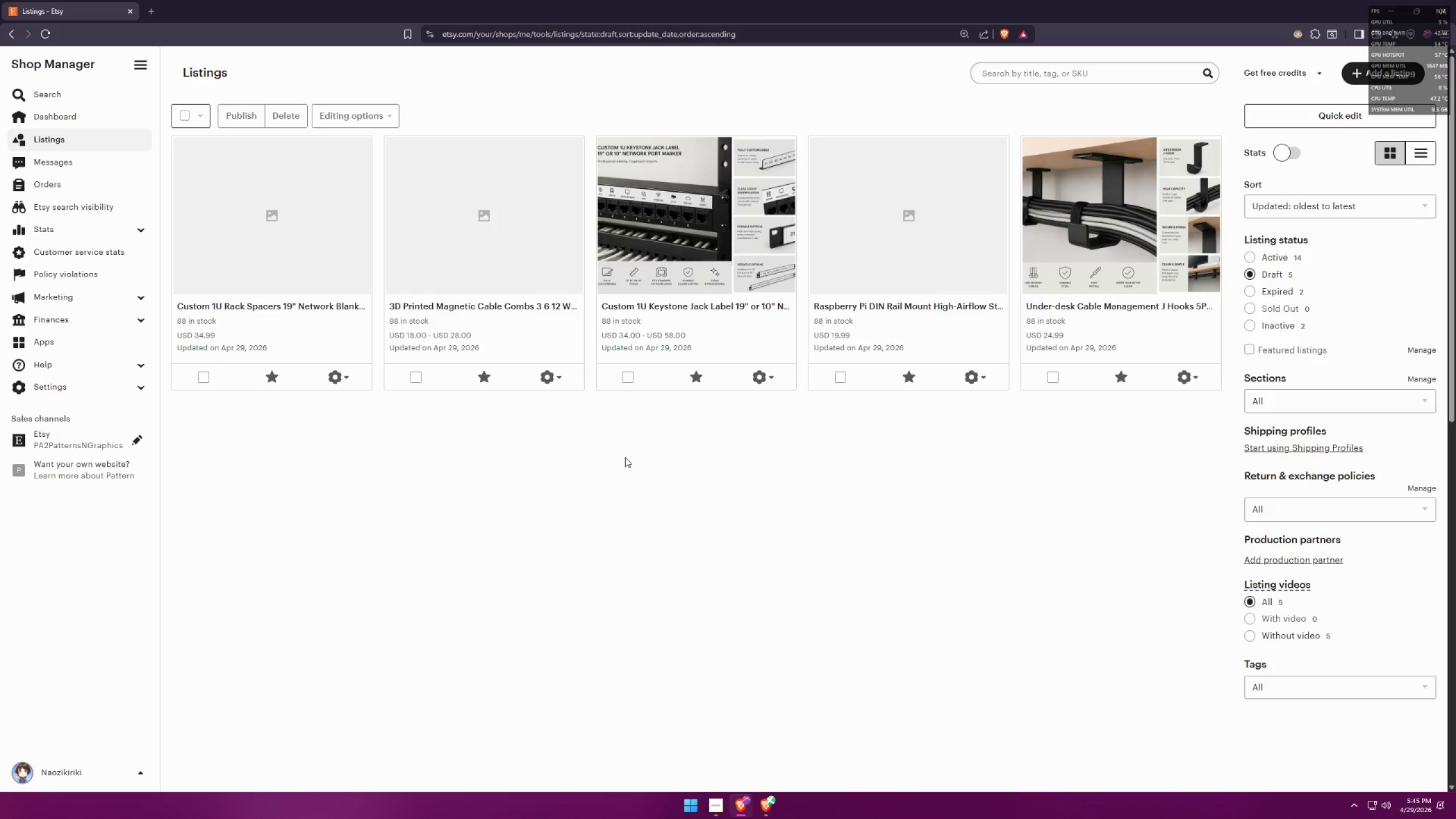 
key(Alt+Tab)
 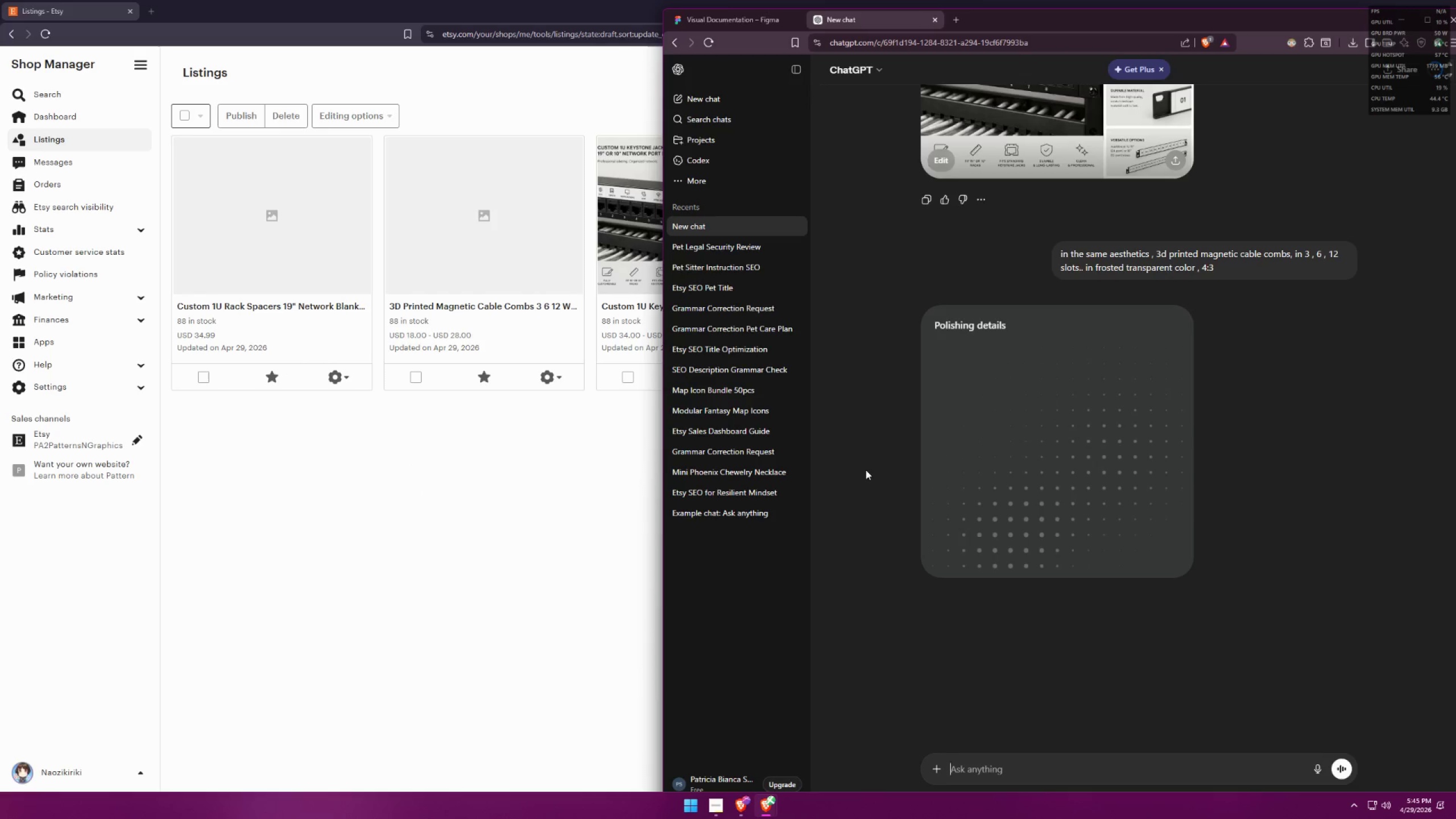 
wait(5.14)
 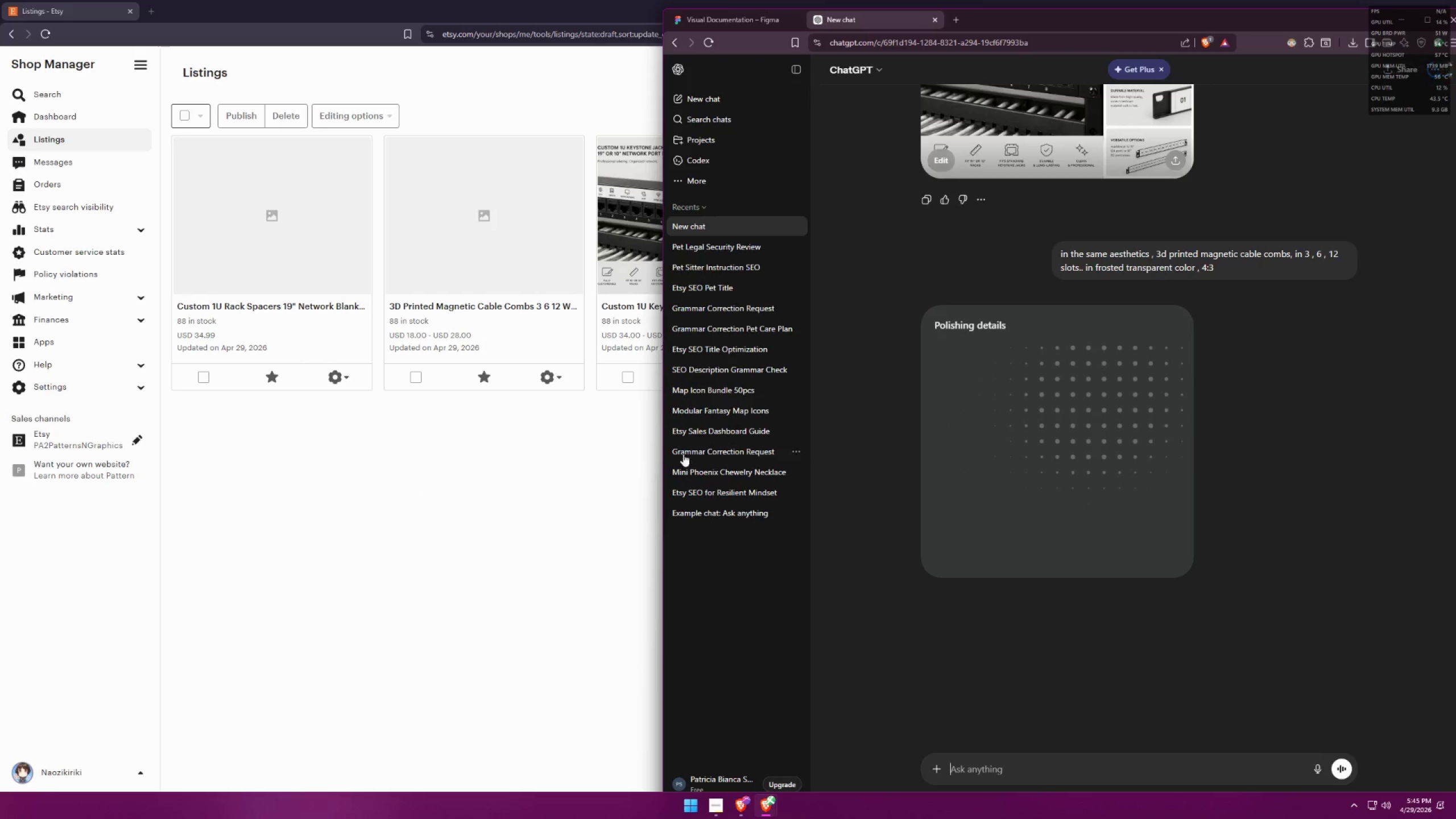 
left_click([747, 20])
 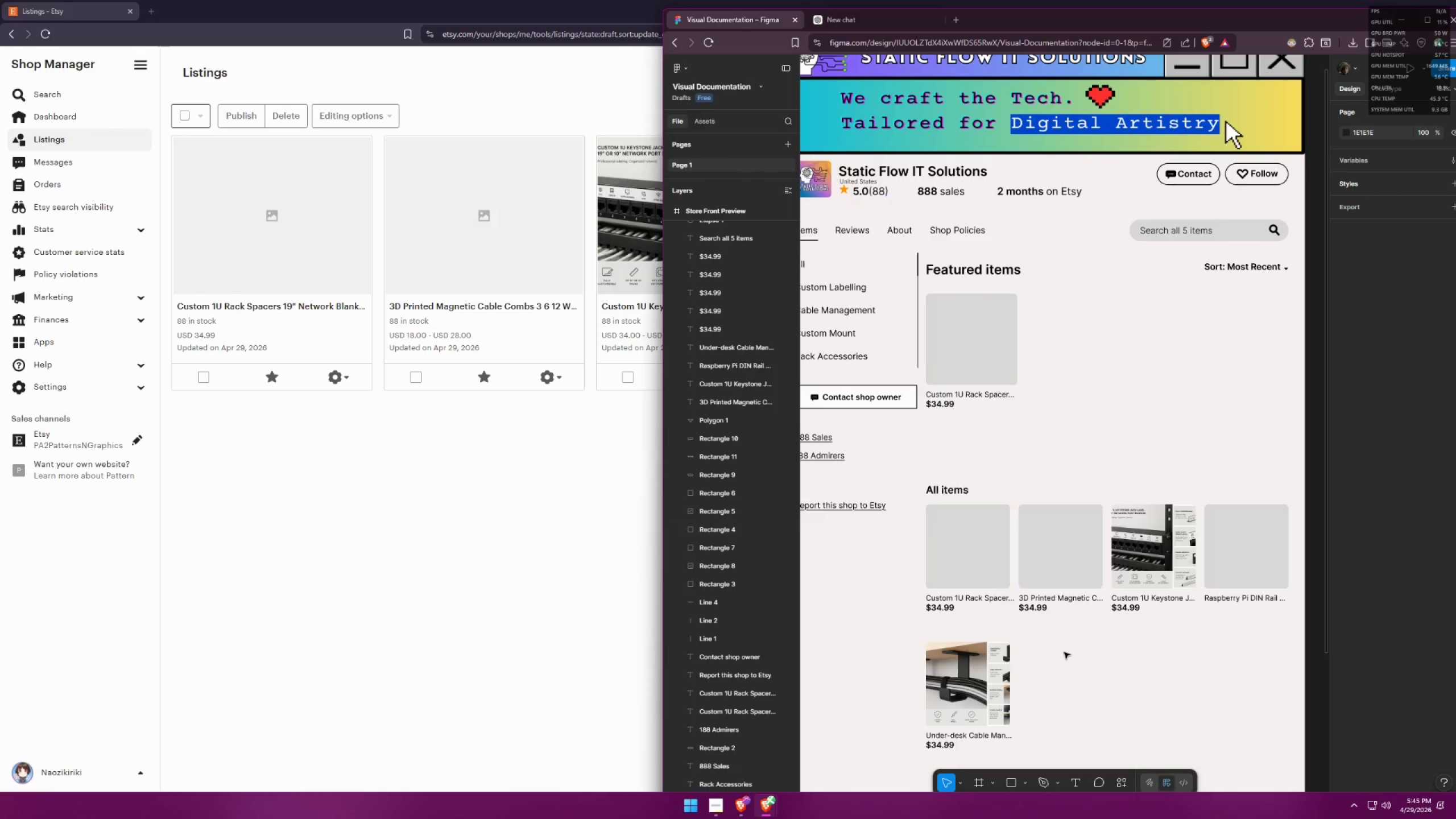 
left_click([1110, 682])
 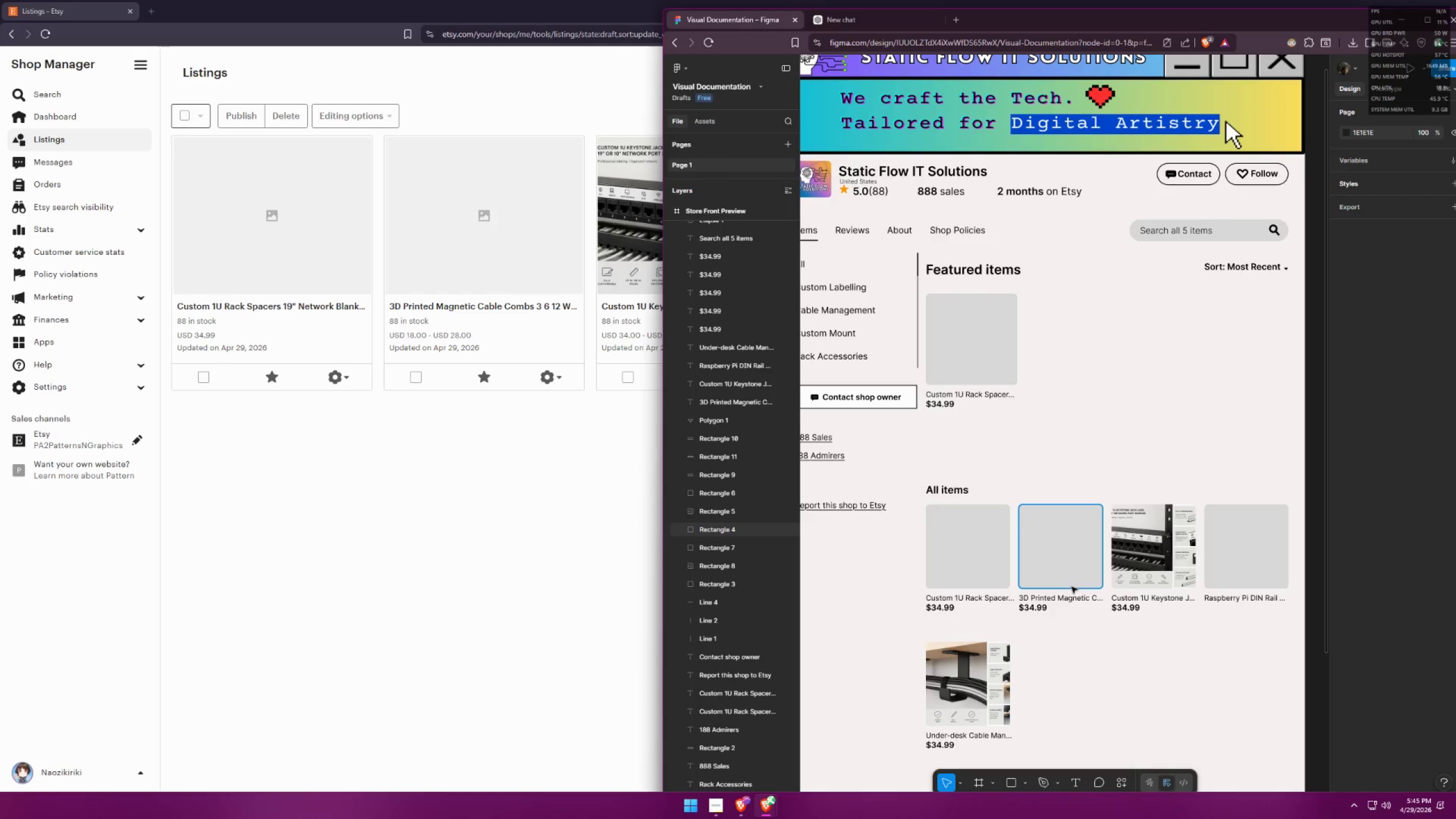 
hold_key(key=ControlLeft, duration=1.5)
 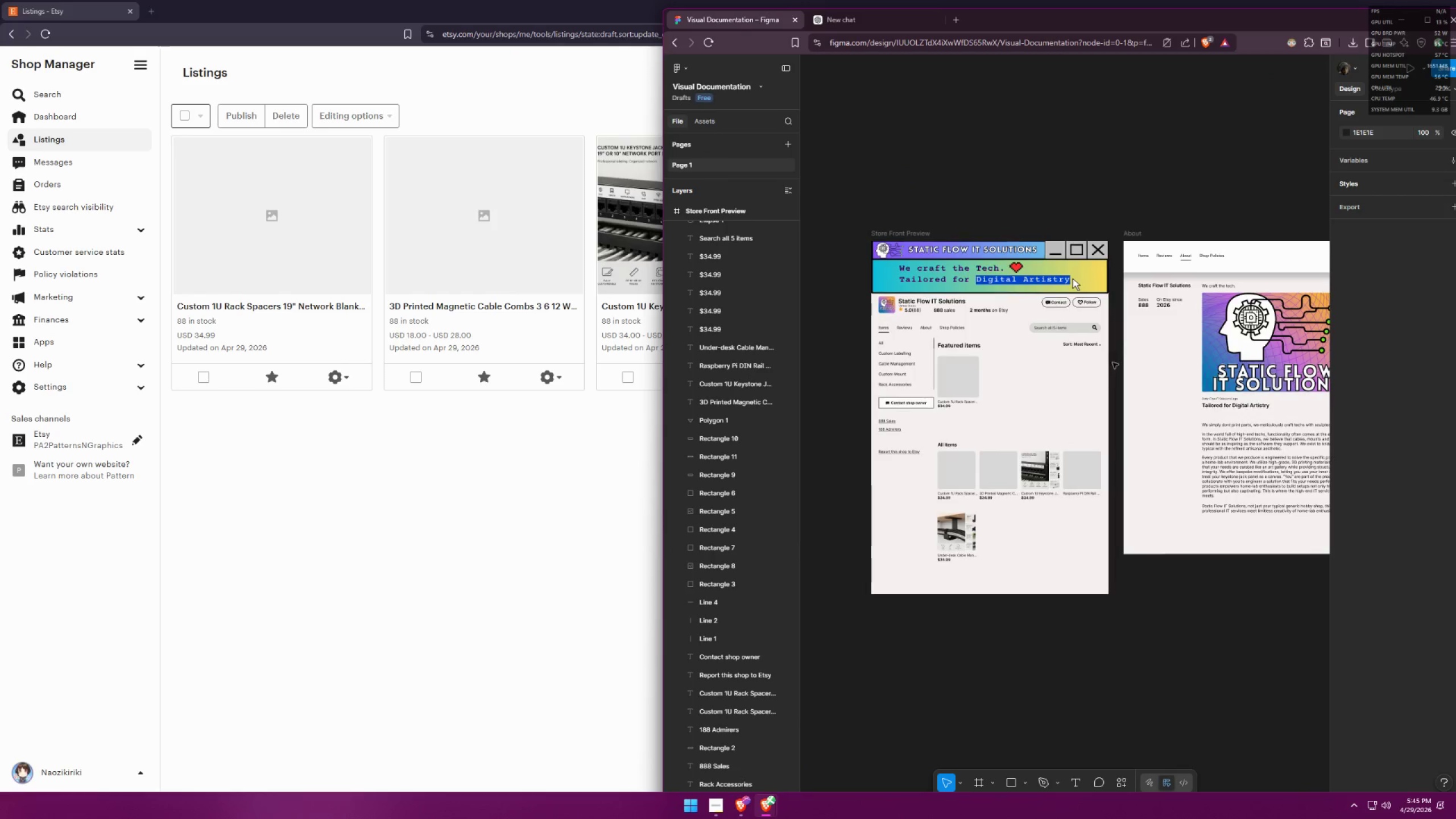 
hold_key(key=ControlLeft, duration=1.52)
 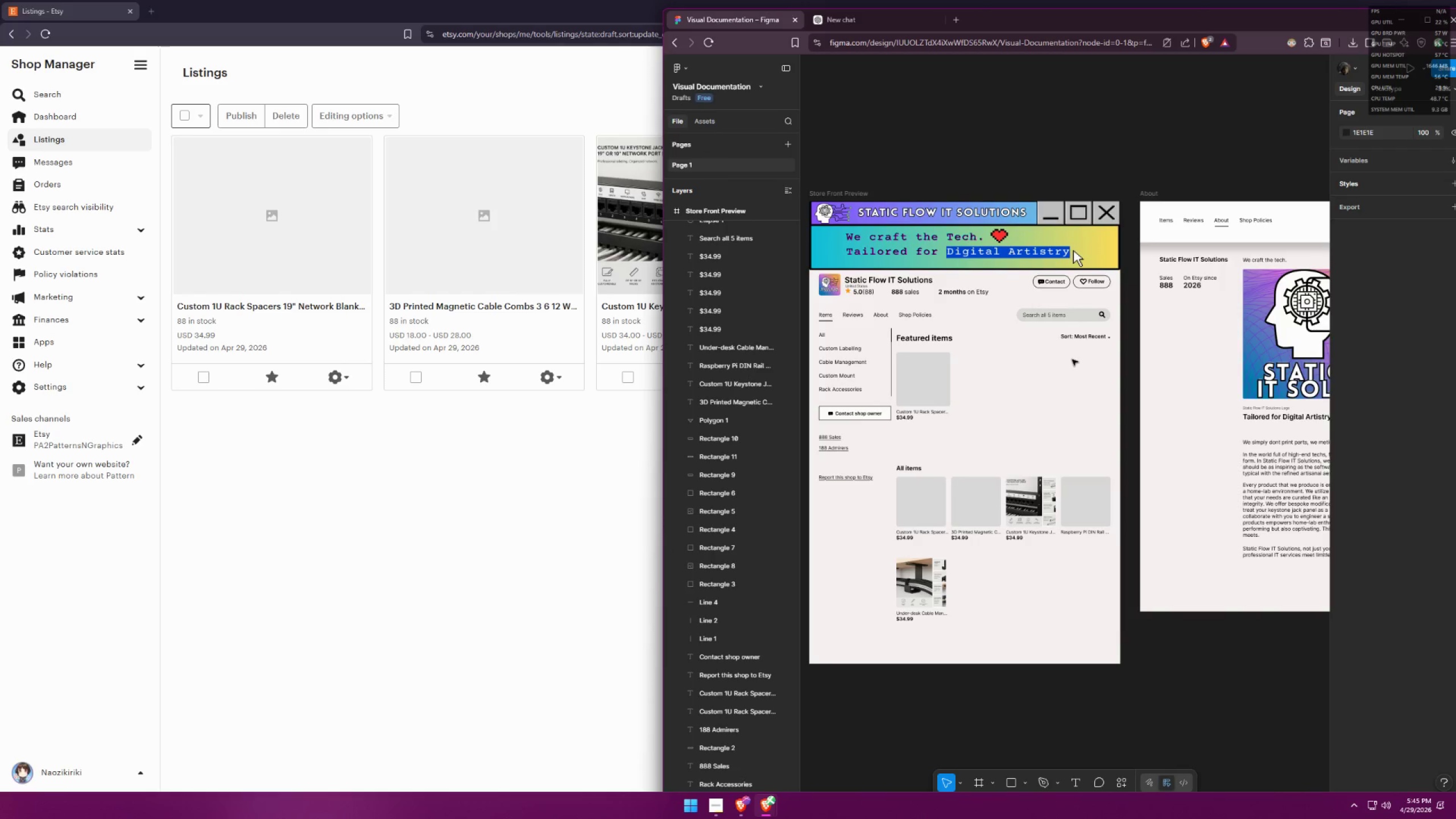 
scroll: coordinate [995, 424], scroll_direction: down, amount: 10.0
 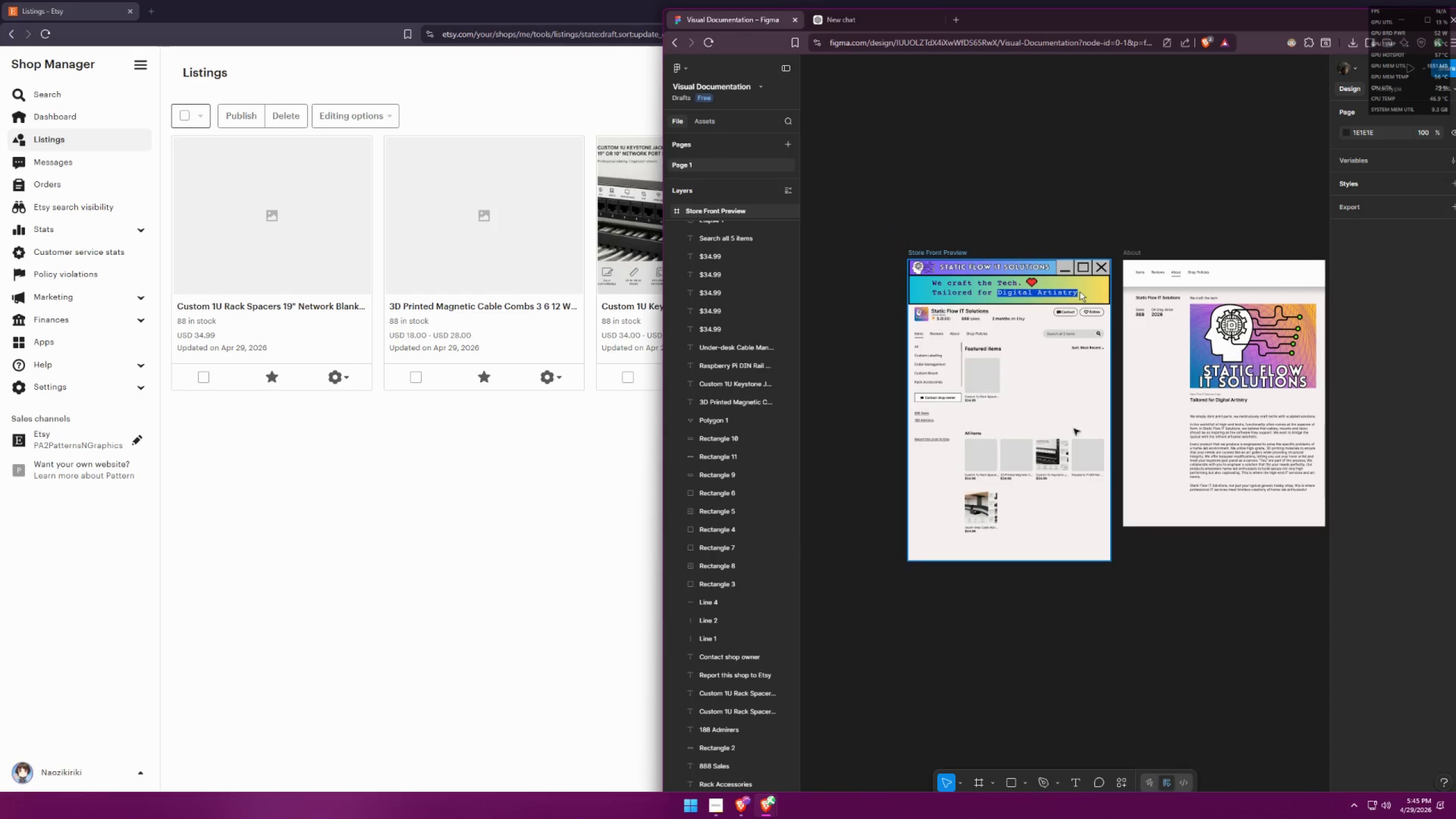 
scroll: coordinate [1071, 362], scroll_direction: up, amount: 8.0
 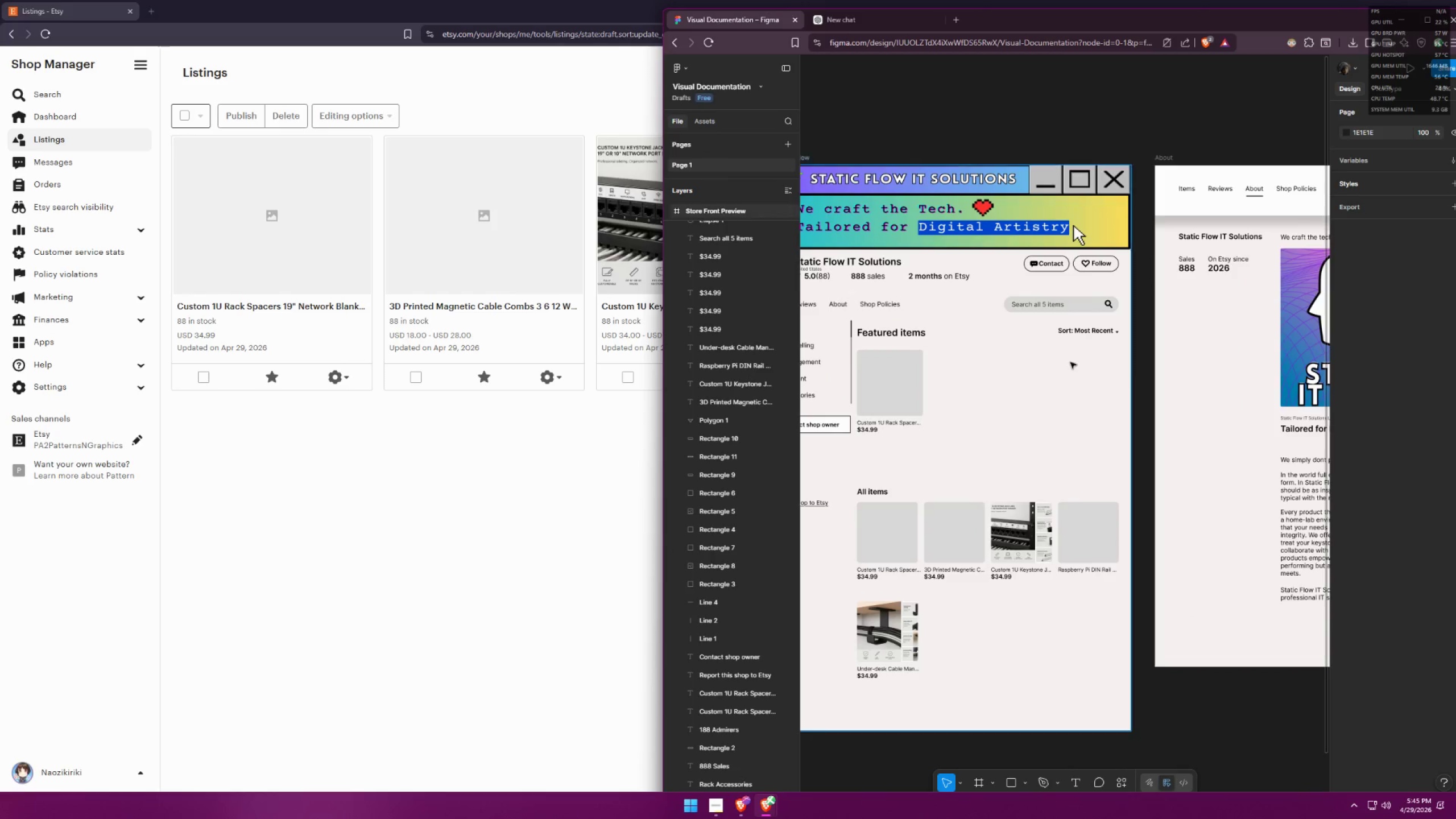 
hold_key(key=ControlLeft, duration=0.67)
scroll: coordinate [1072, 359], scroll_direction: down, amount: 5.0
 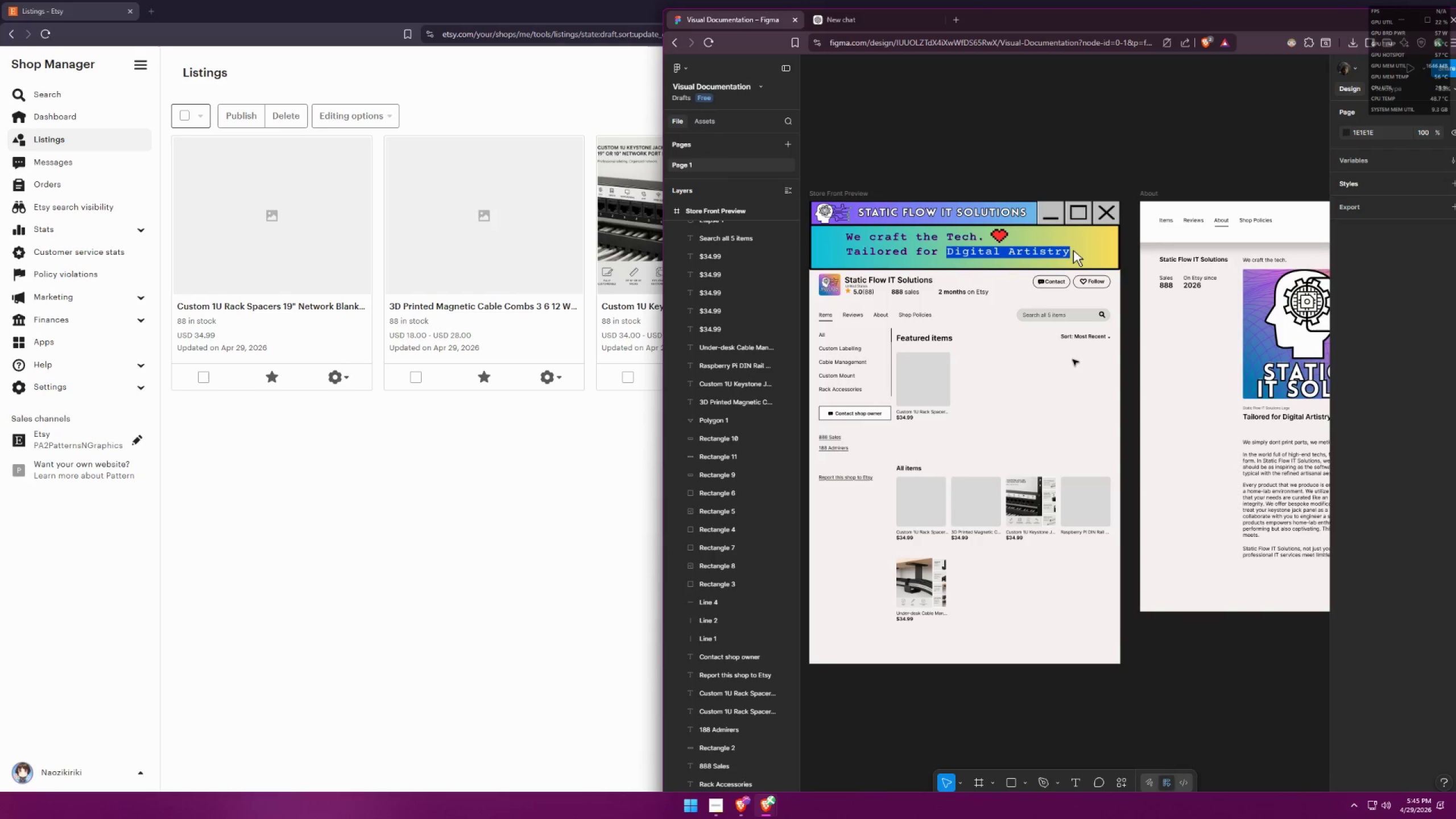 
hold_key(key=ControlLeft, duration=1.5)
scroll: coordinate [998, 377], scroll_direction: down, amount: 3.0
 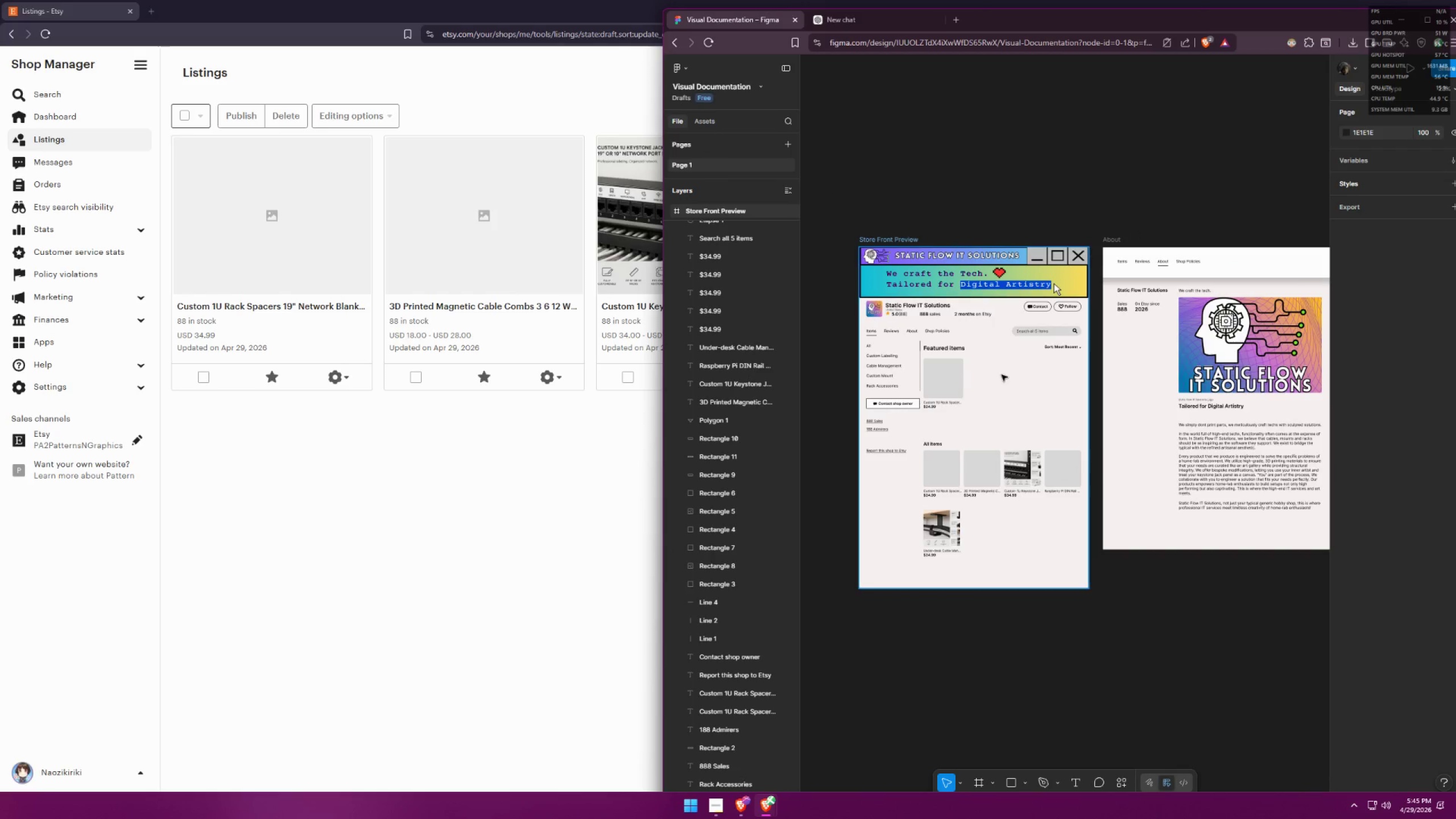 
hold_key(key=ControlLeft, duration=1.44)
scroll: coordinate [954, 301], scroll_direction: up, amount: 6.0
 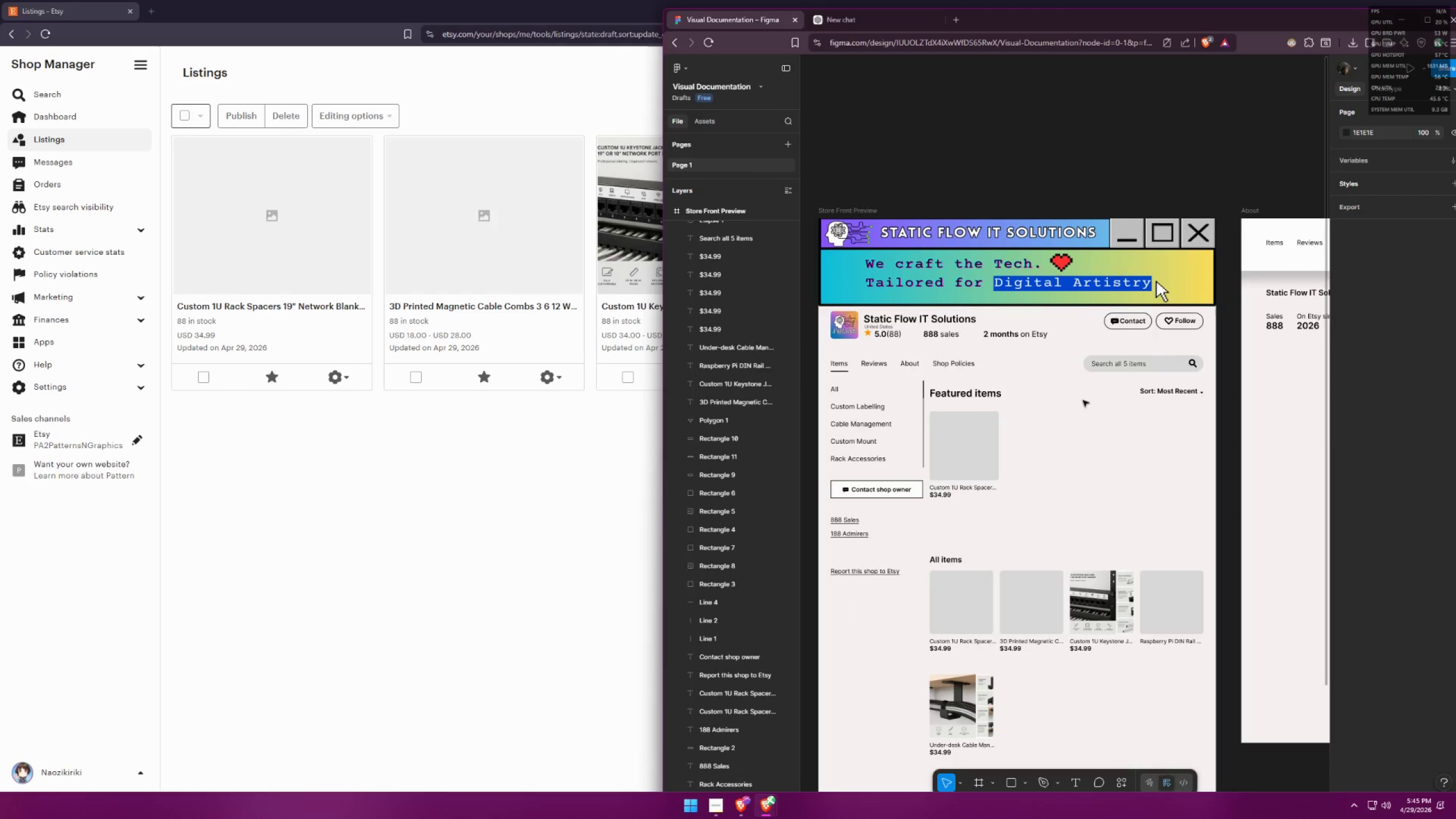 
wait(9.32)
 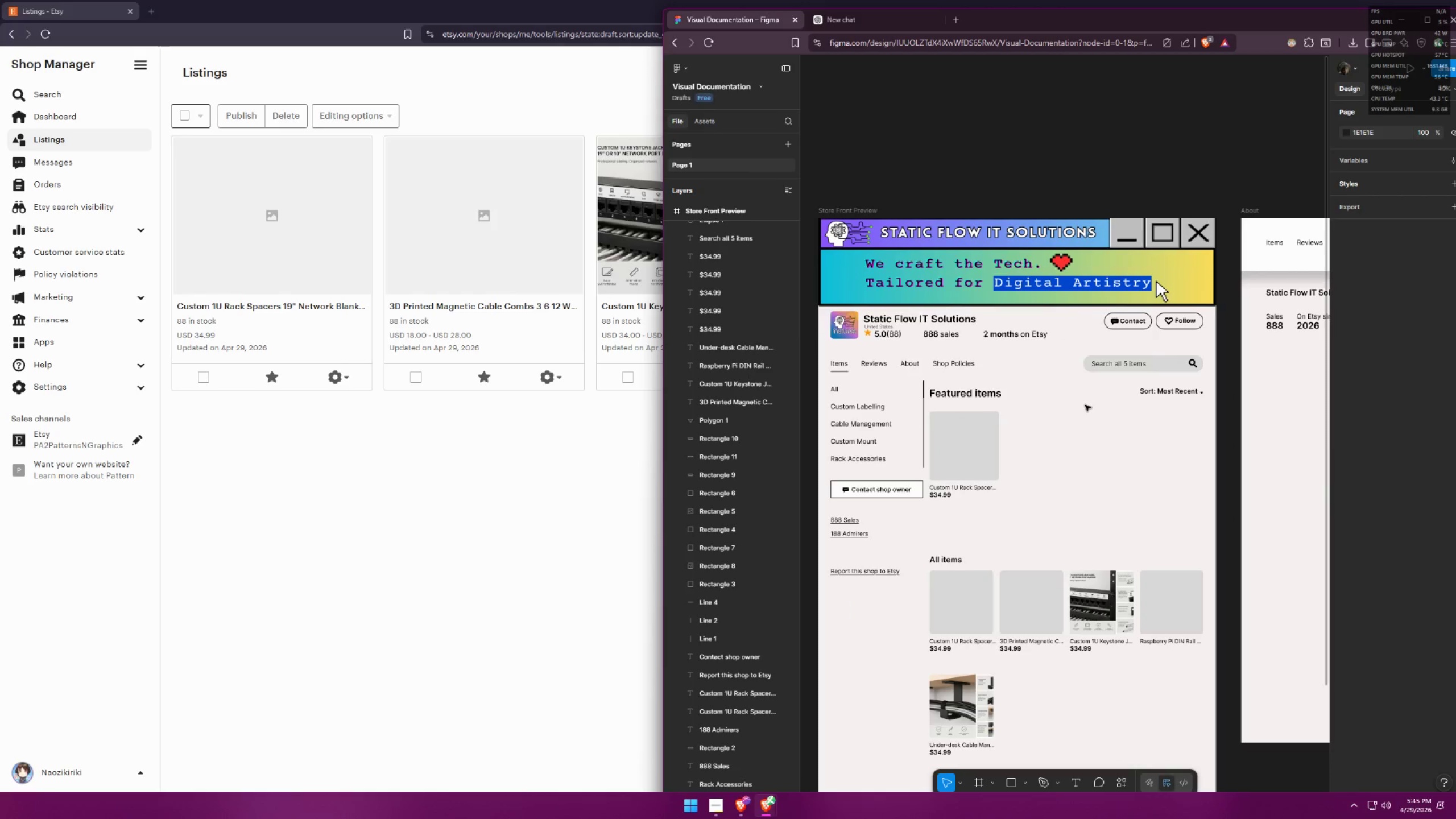 
hold_key(key=ControlLeft, duration=1.5)
scroll: coordinate [869, 338], scroll_direction: up, amount: 5.0
 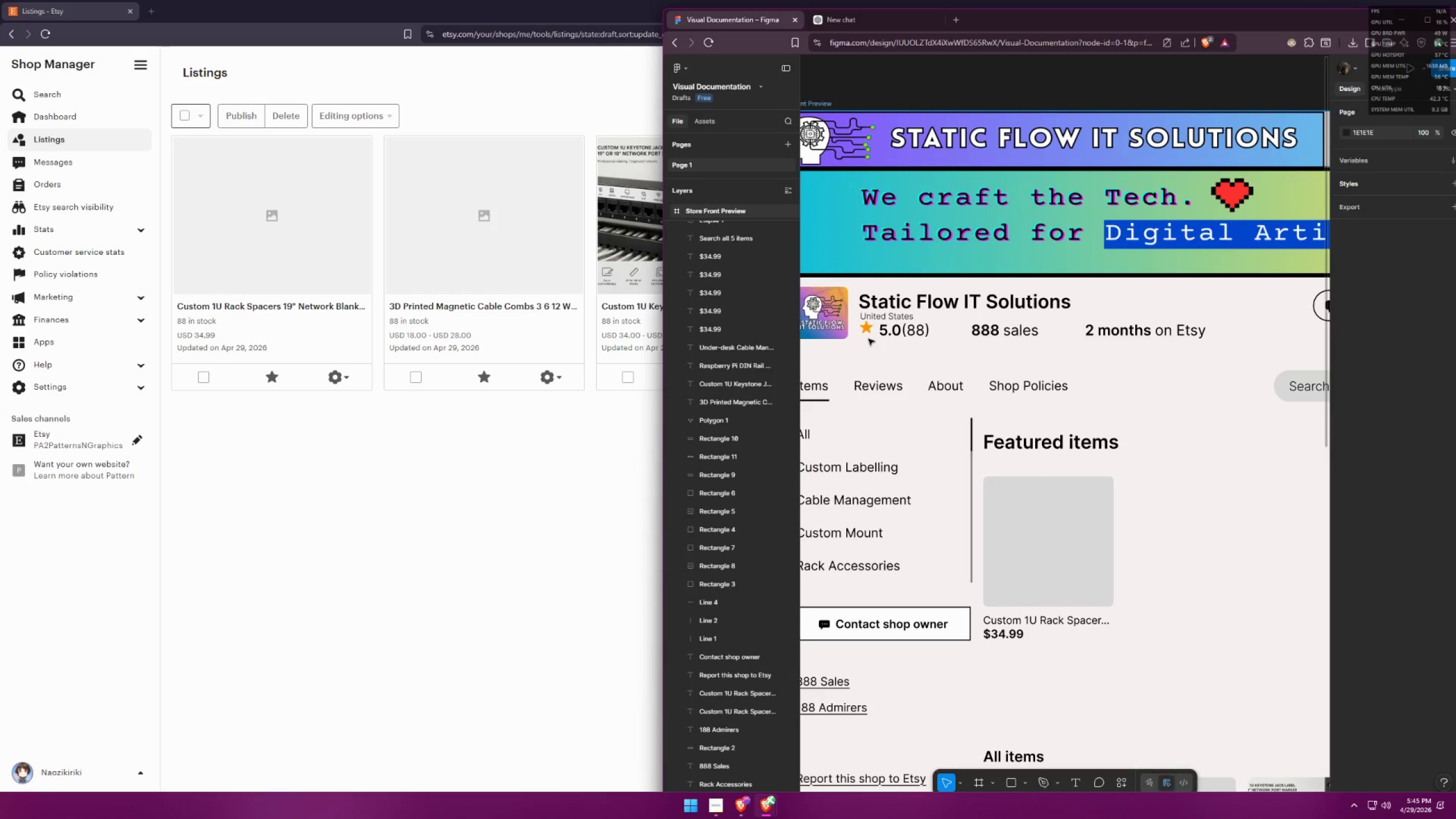 
hold_key(key=ControlLeft, duration=1.52)
 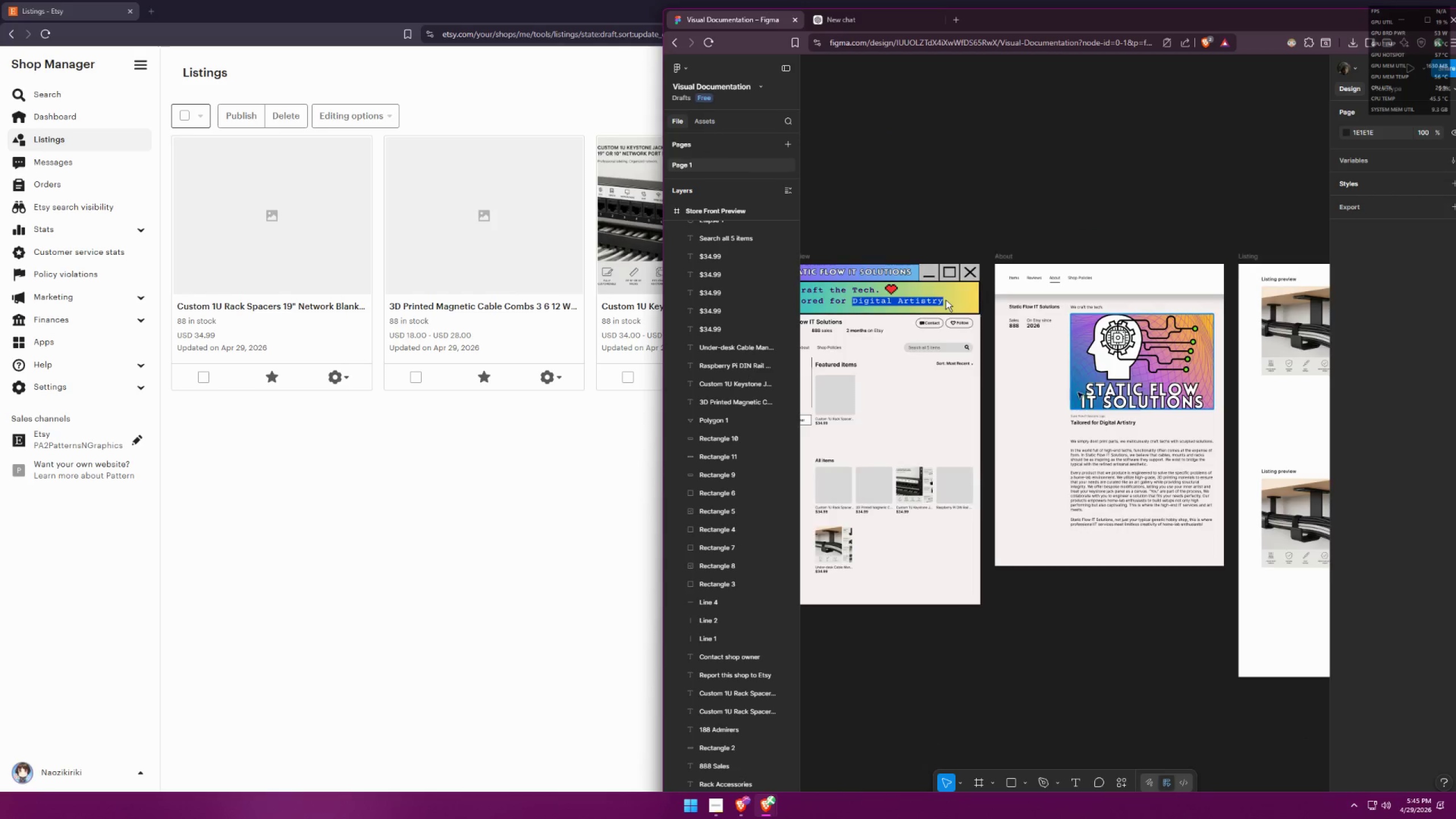 
scroll: coordinate [870, 341], scroll_direction: down, amount: 10.0
 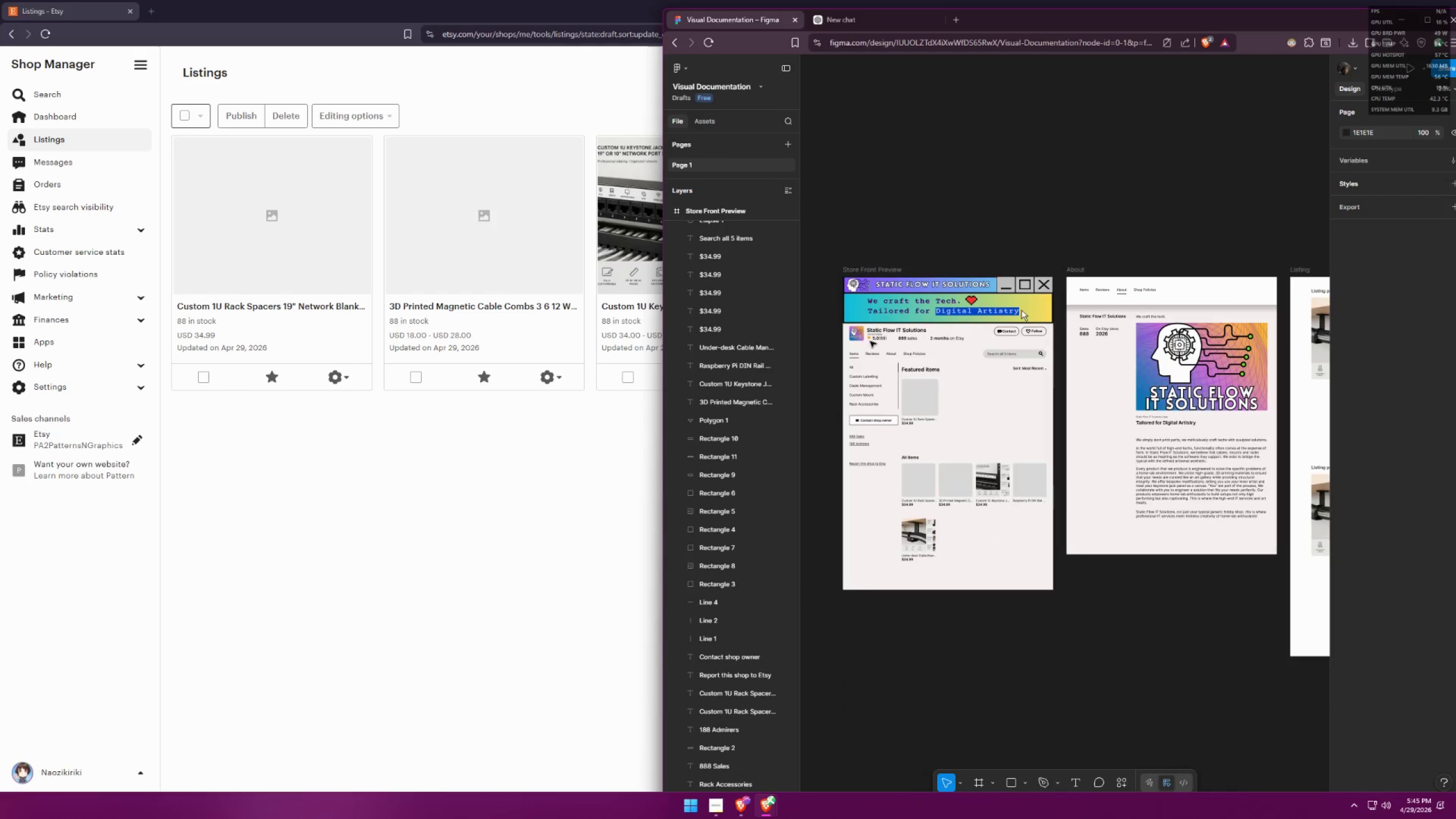 
scroll: coordinate [1220, 396], scroll_direction: up, amount: 4.0
 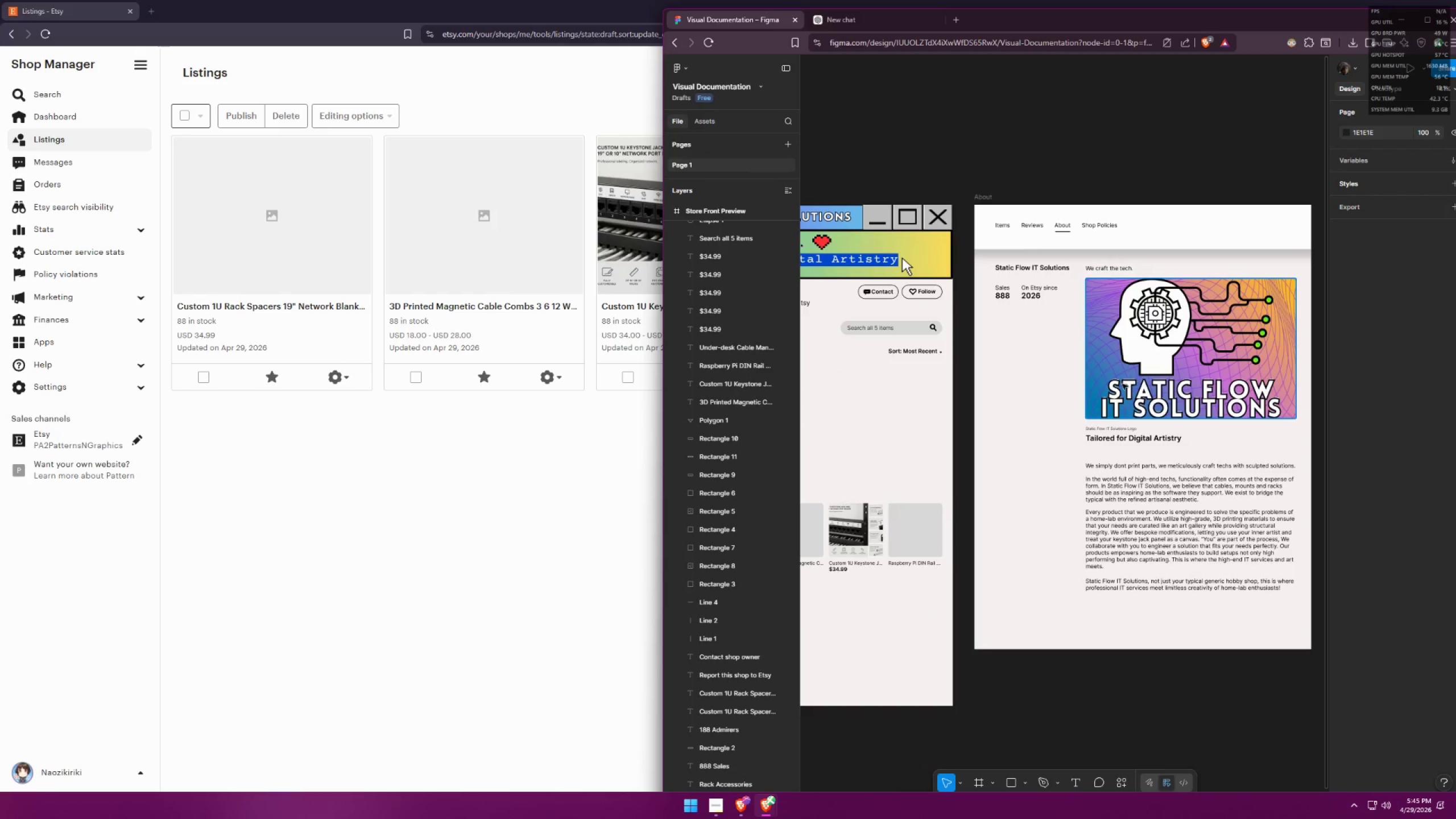 
hold_key(key=ControlLeft, duration=1.53)
scroll: coordinate [1081, 396], scroll_direction: down, amount: 8.0
 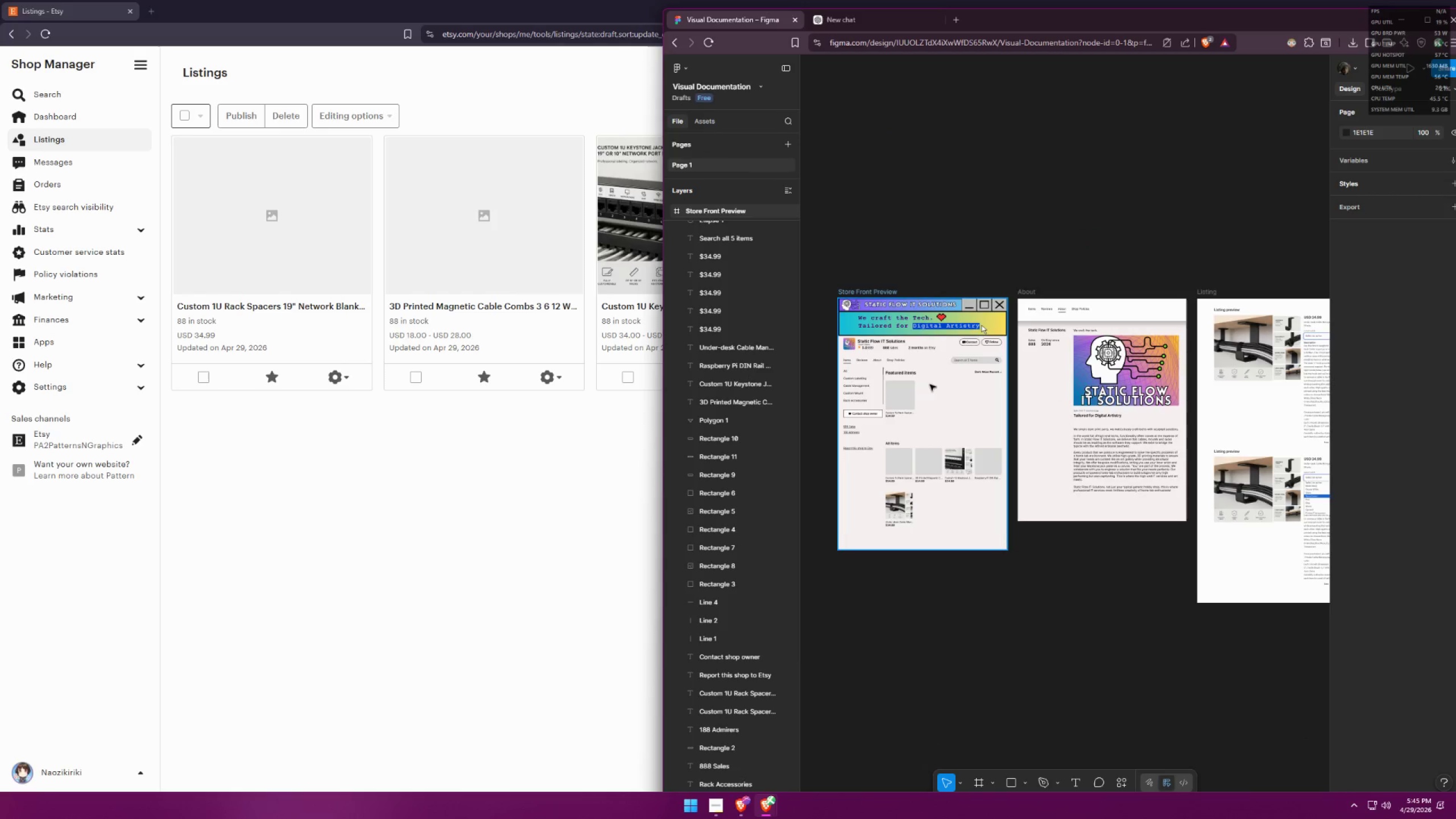 
hold_key(key=ControlLeft, duration=1.34)
scroll: coordinate [932, 357], scroll_direction: up, amount: 8.0
 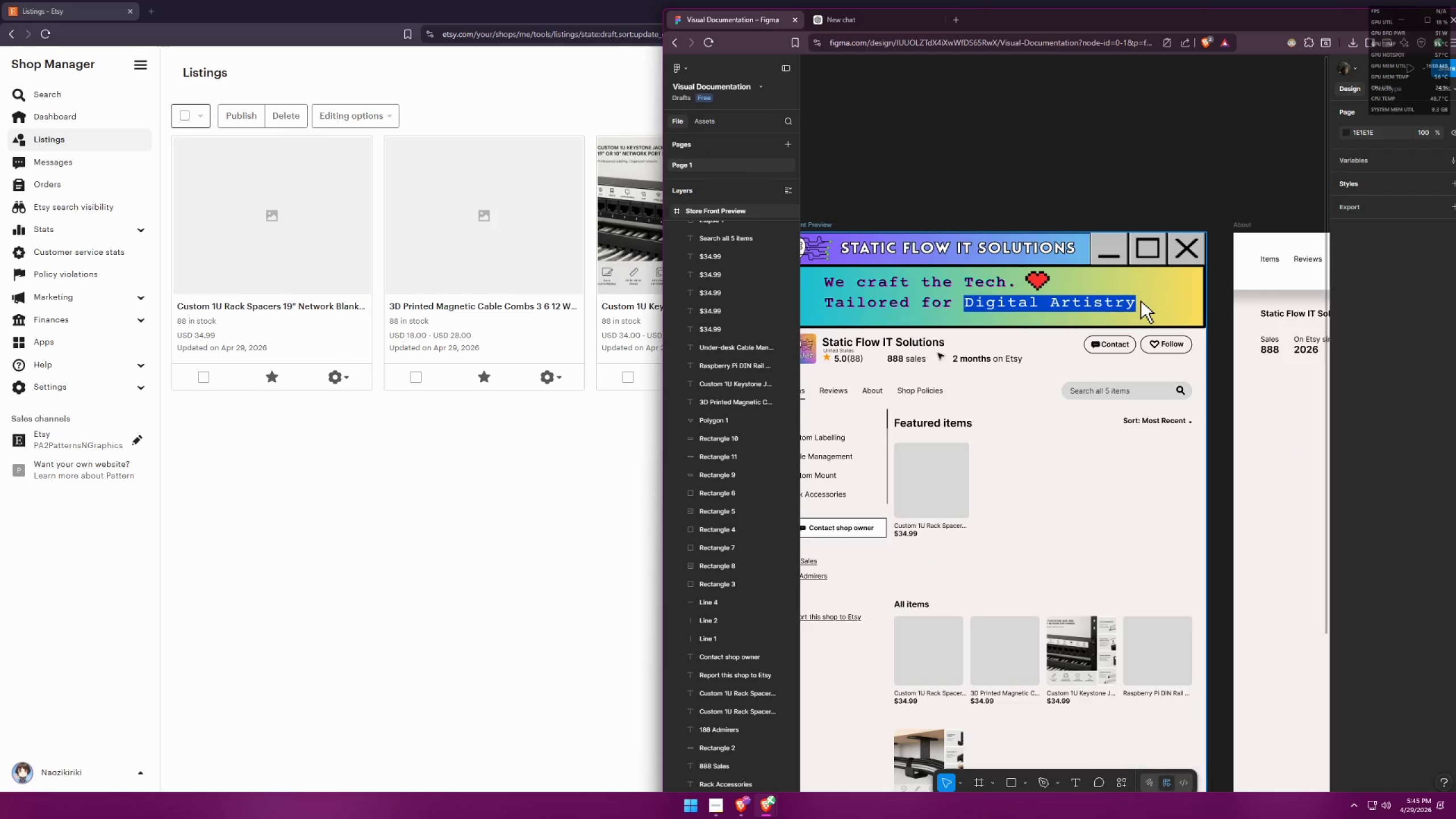 
left_click([879, 21])
 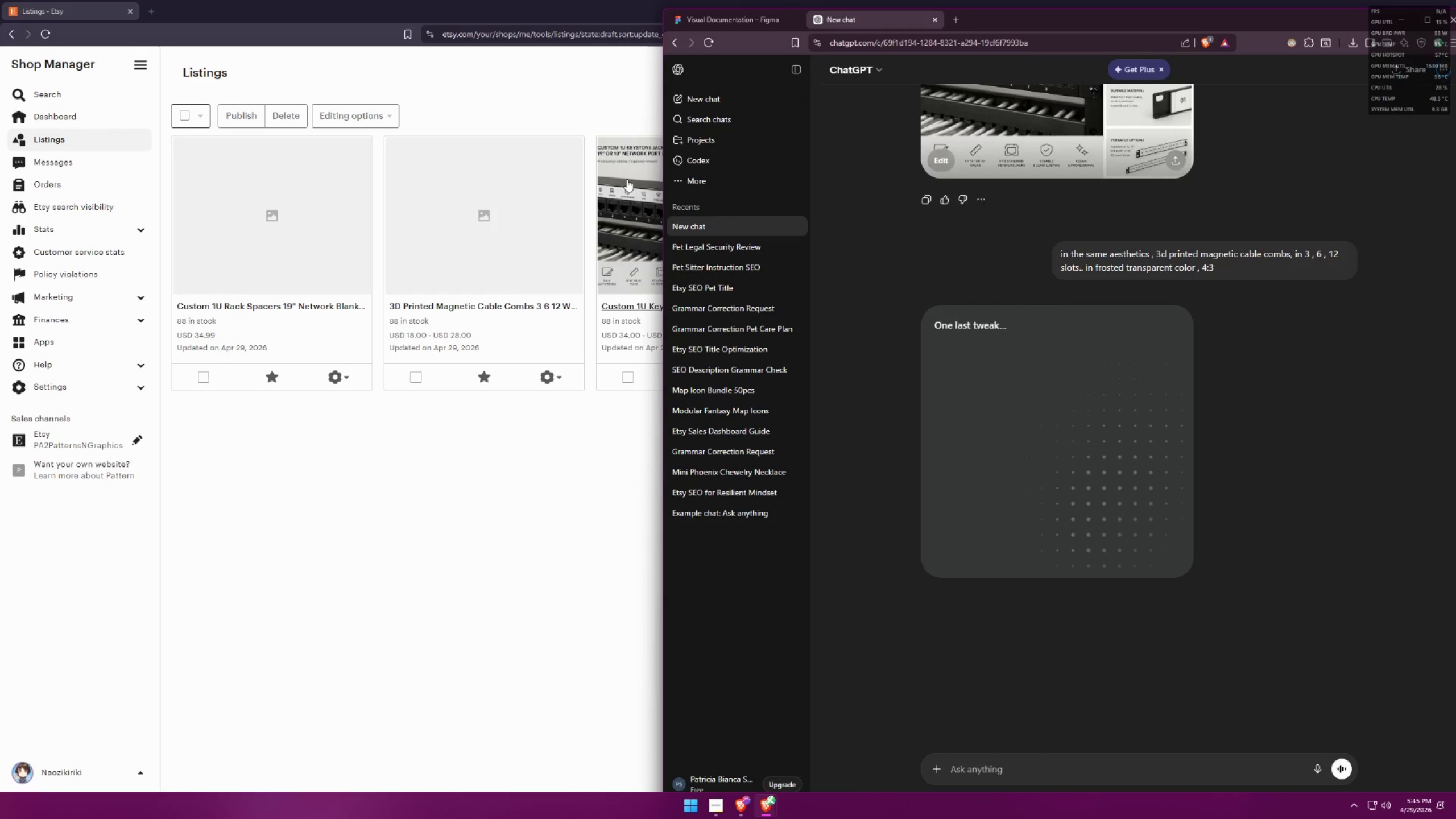 
left_click([766, 805])
 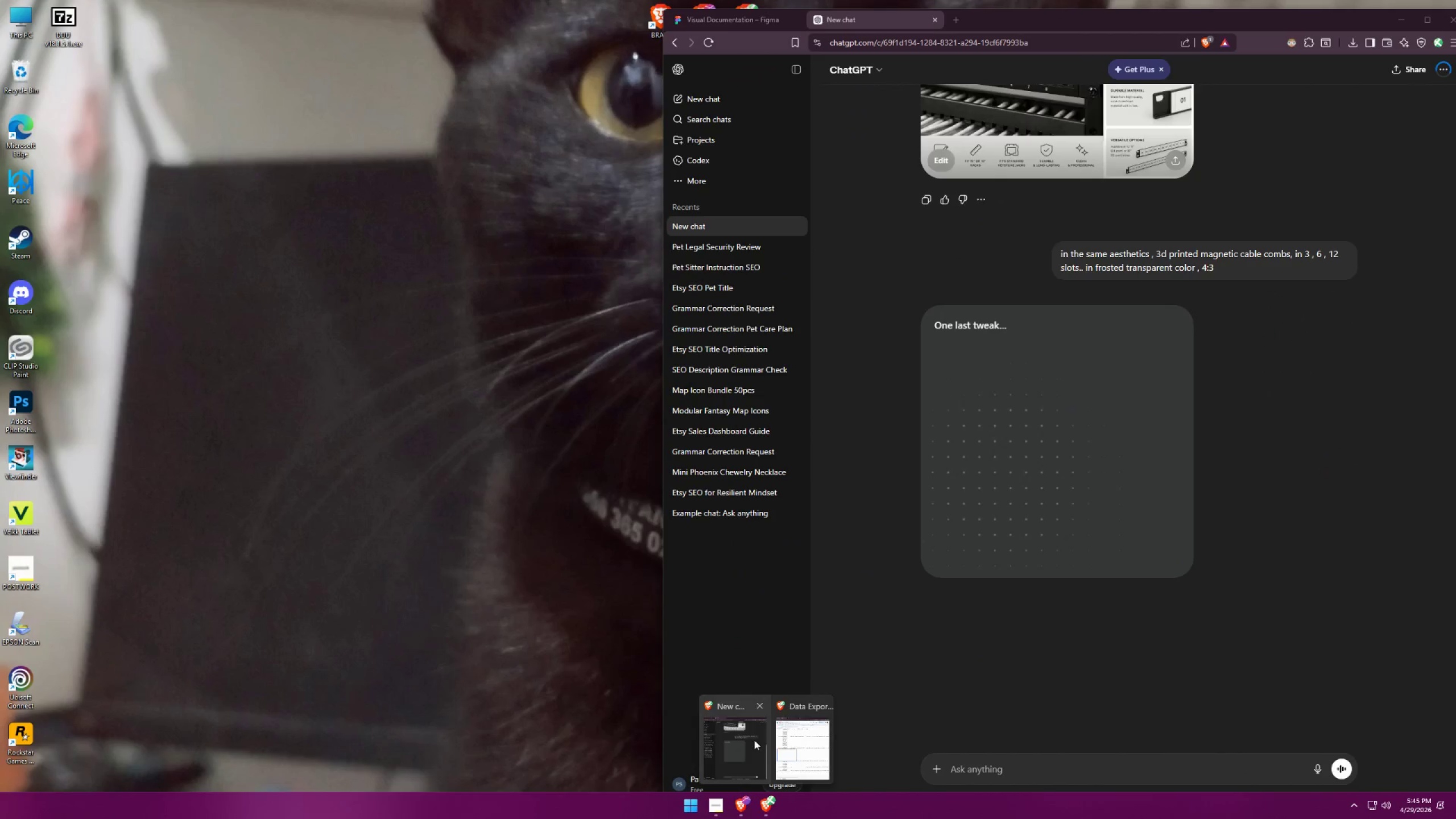 
left_click([742, 801])
 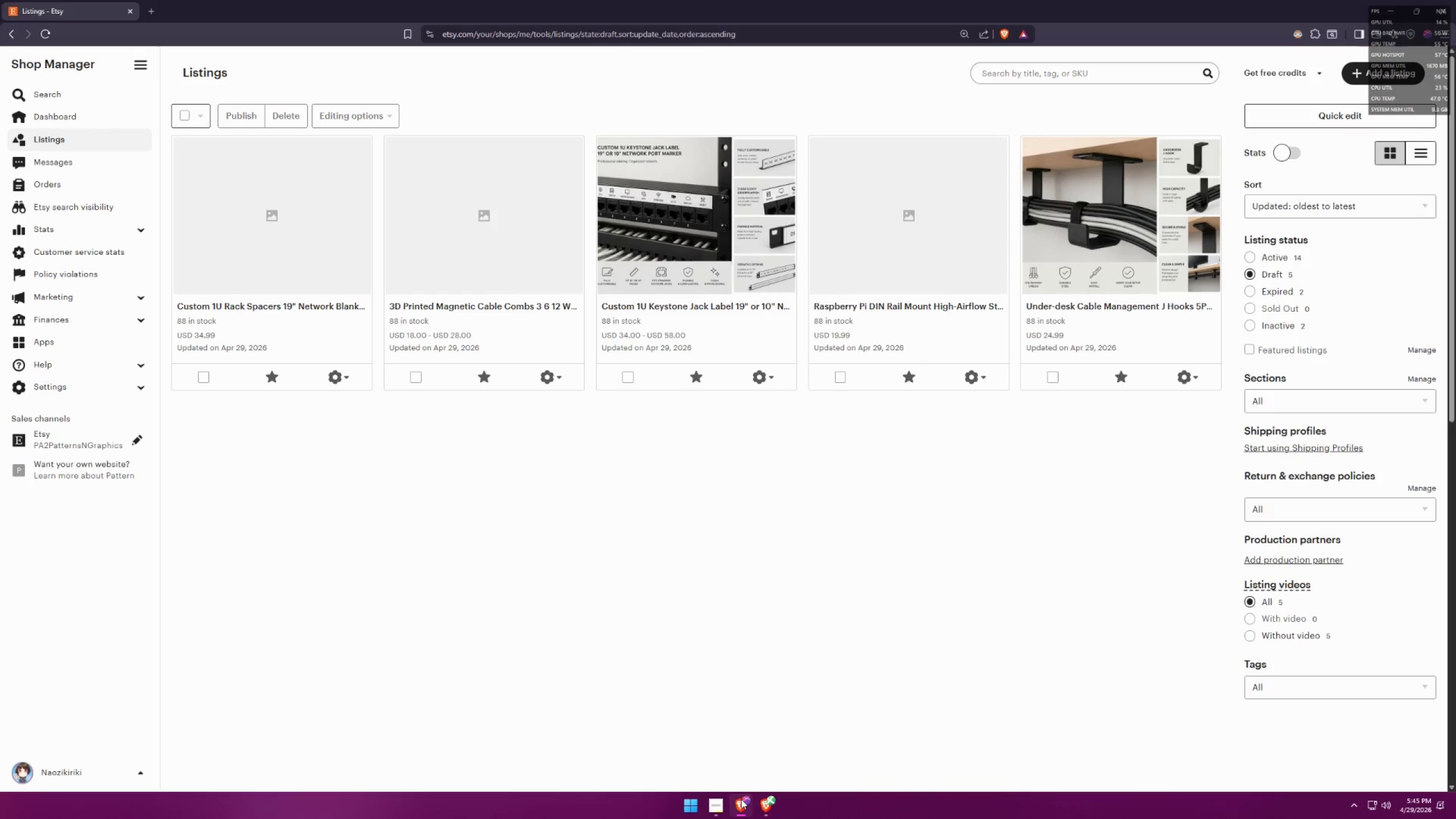 
left_click([741, 799])
 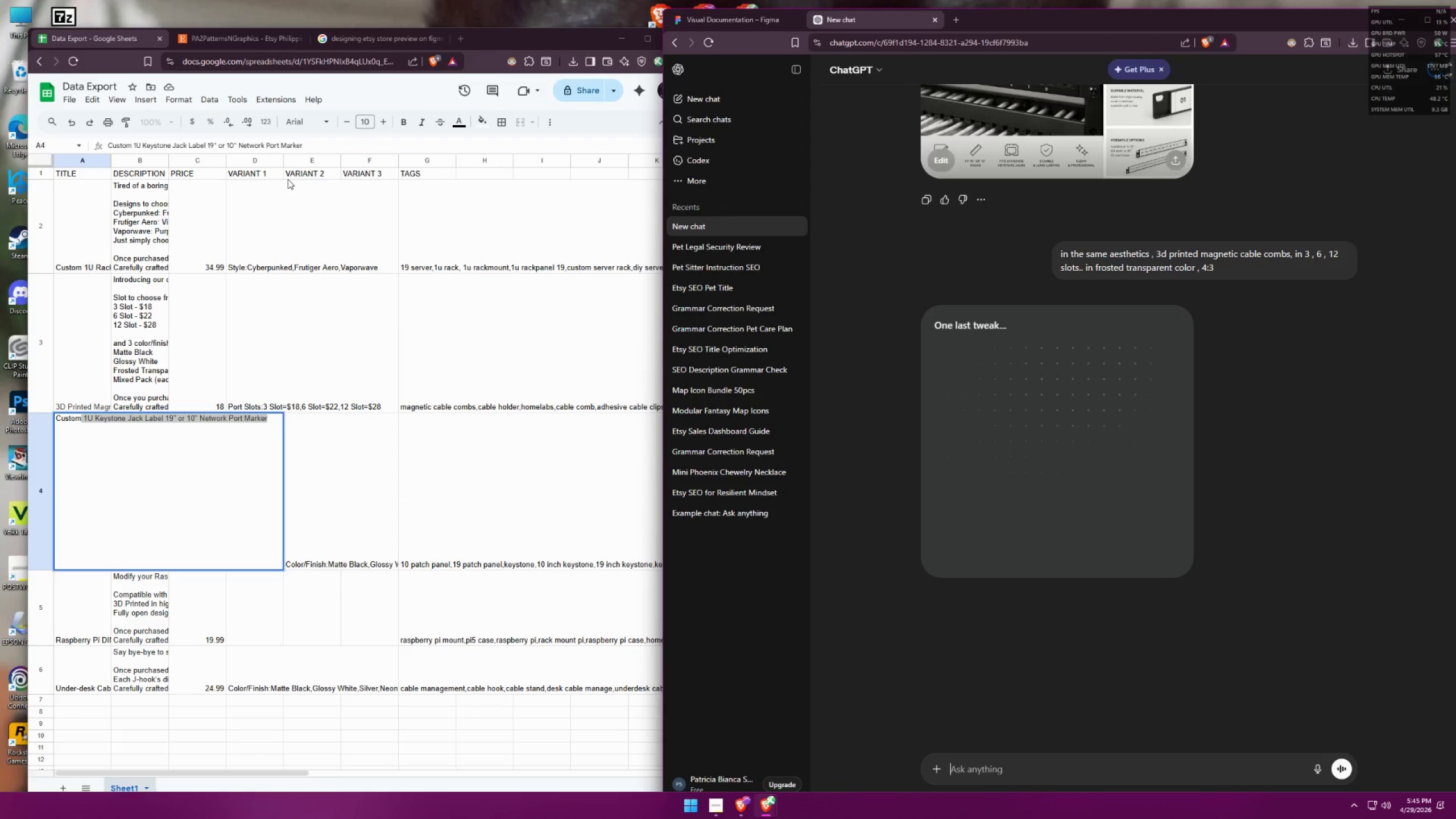 
left_click([233, 43])
 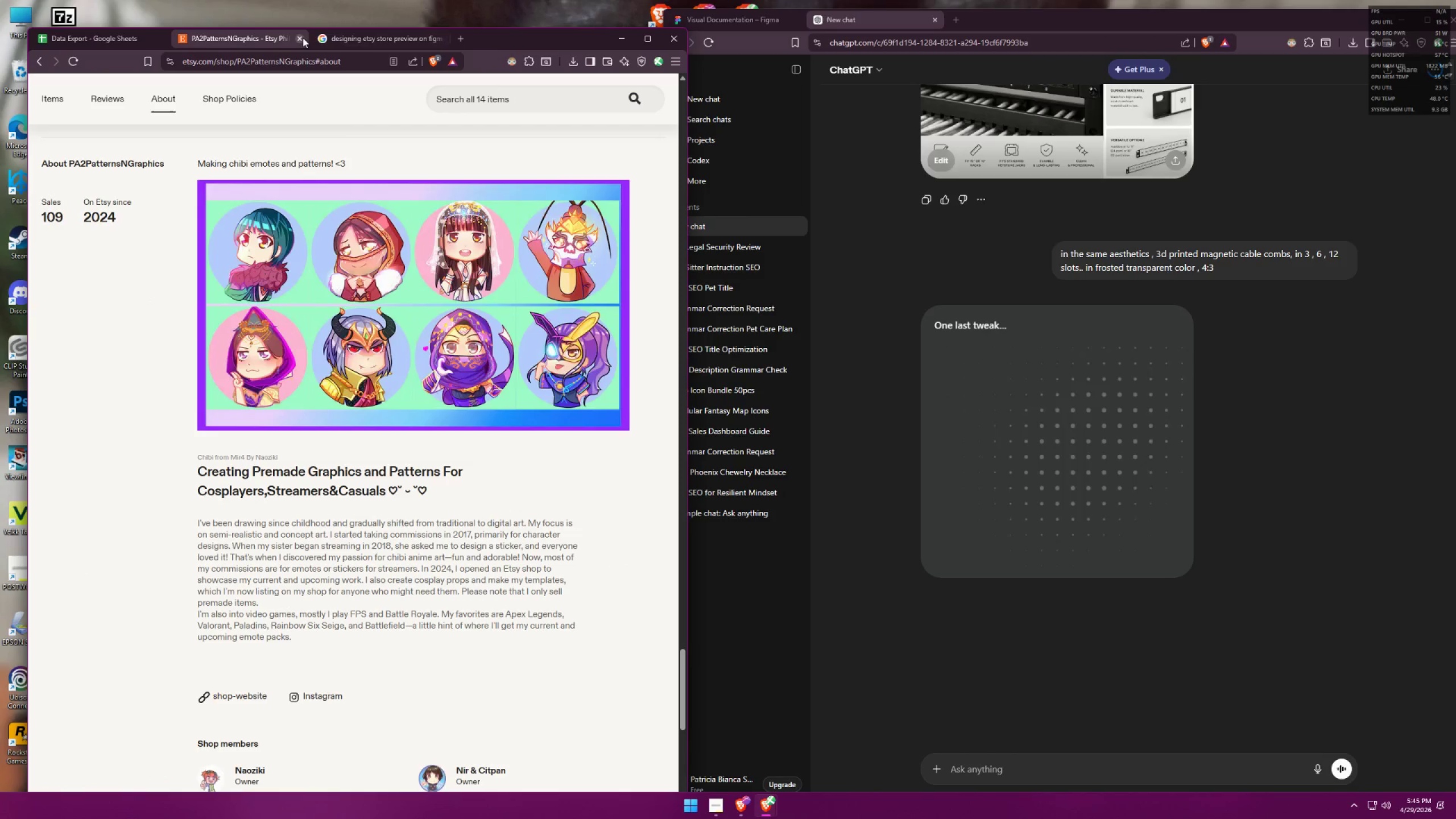 
double_click([290, 40])
 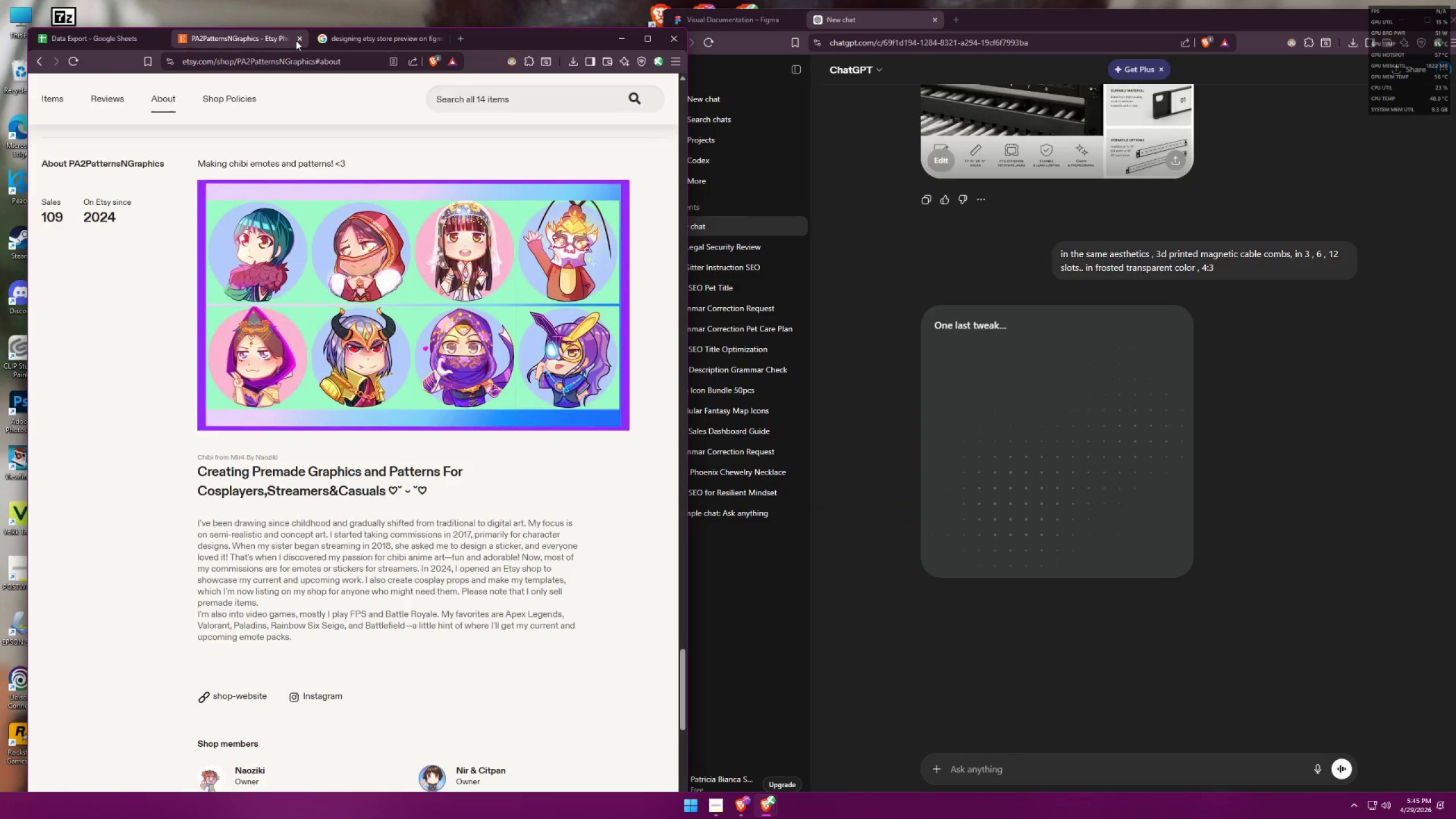 
triple_click([296, 40])
 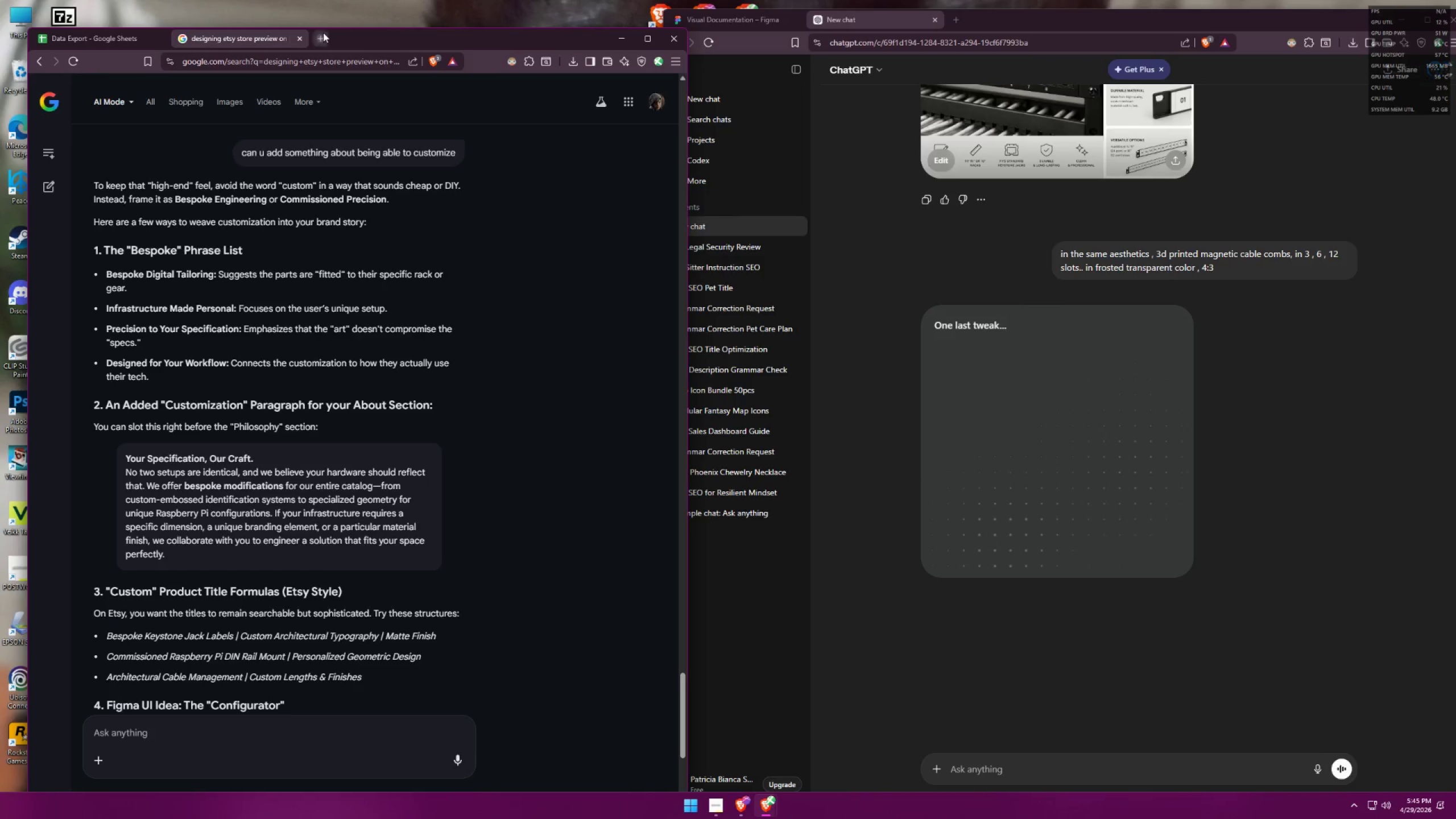 
double_click([299, 34])
 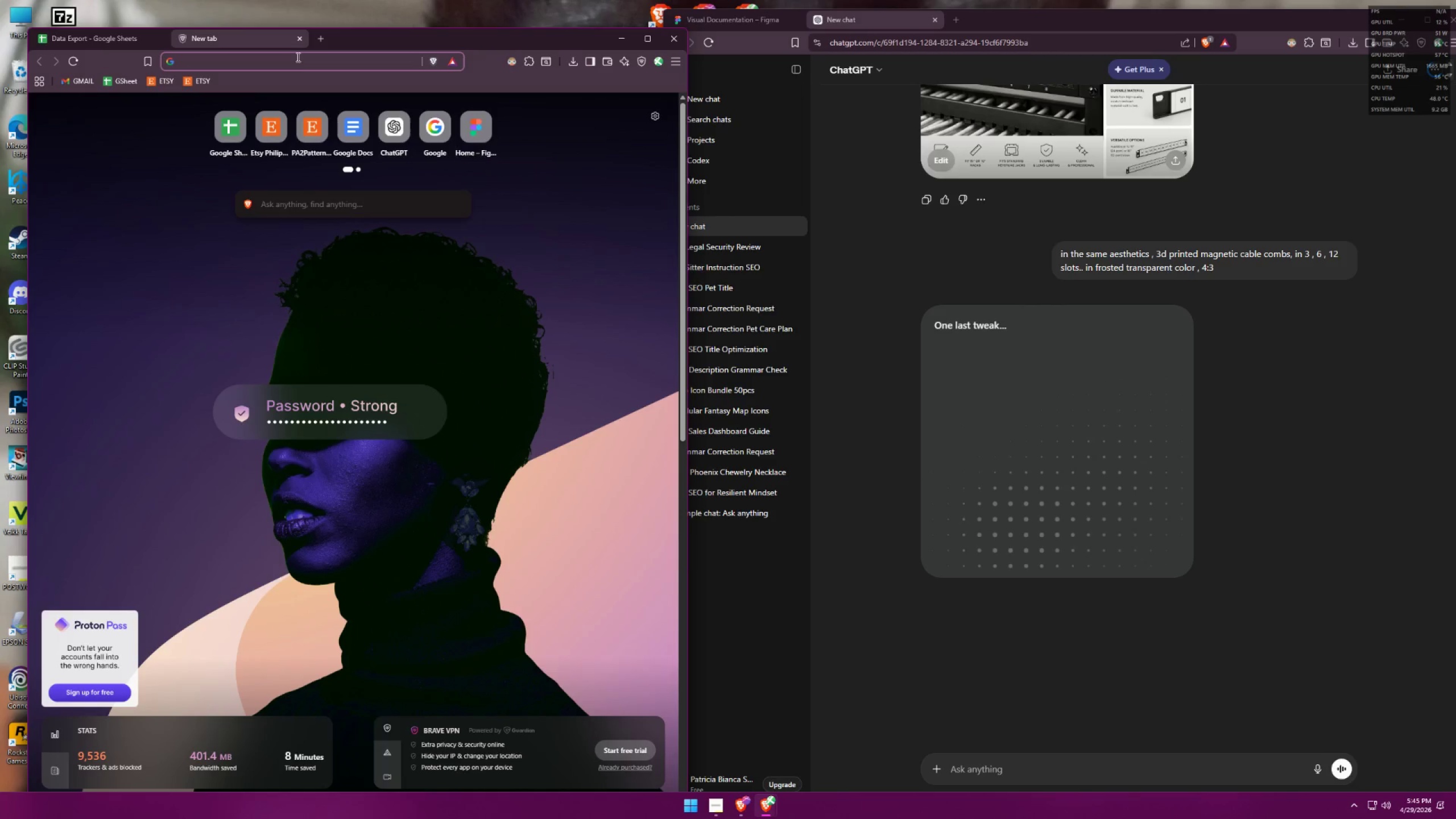 
triple_click([296, 57])
 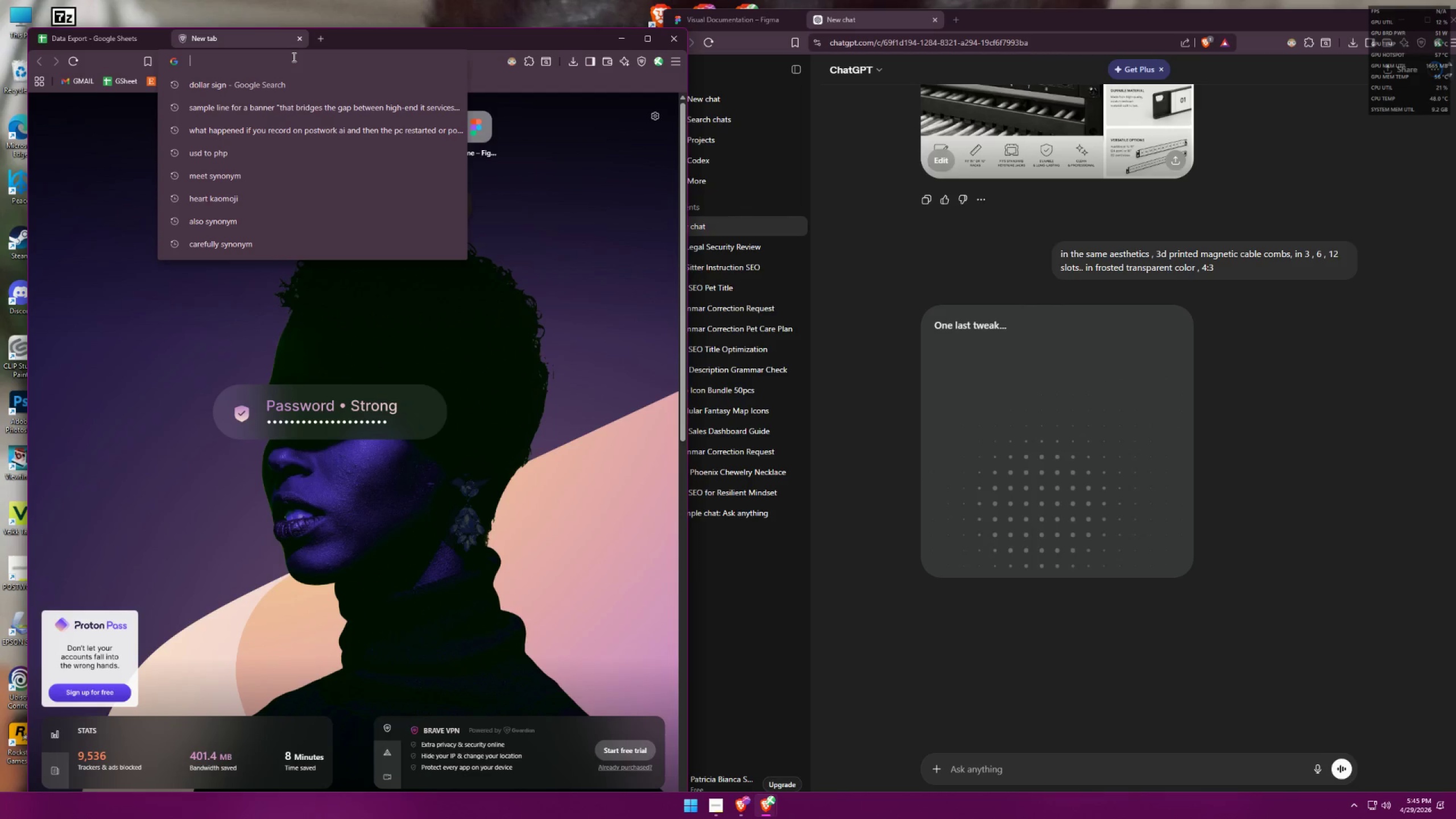 
type(canva)
 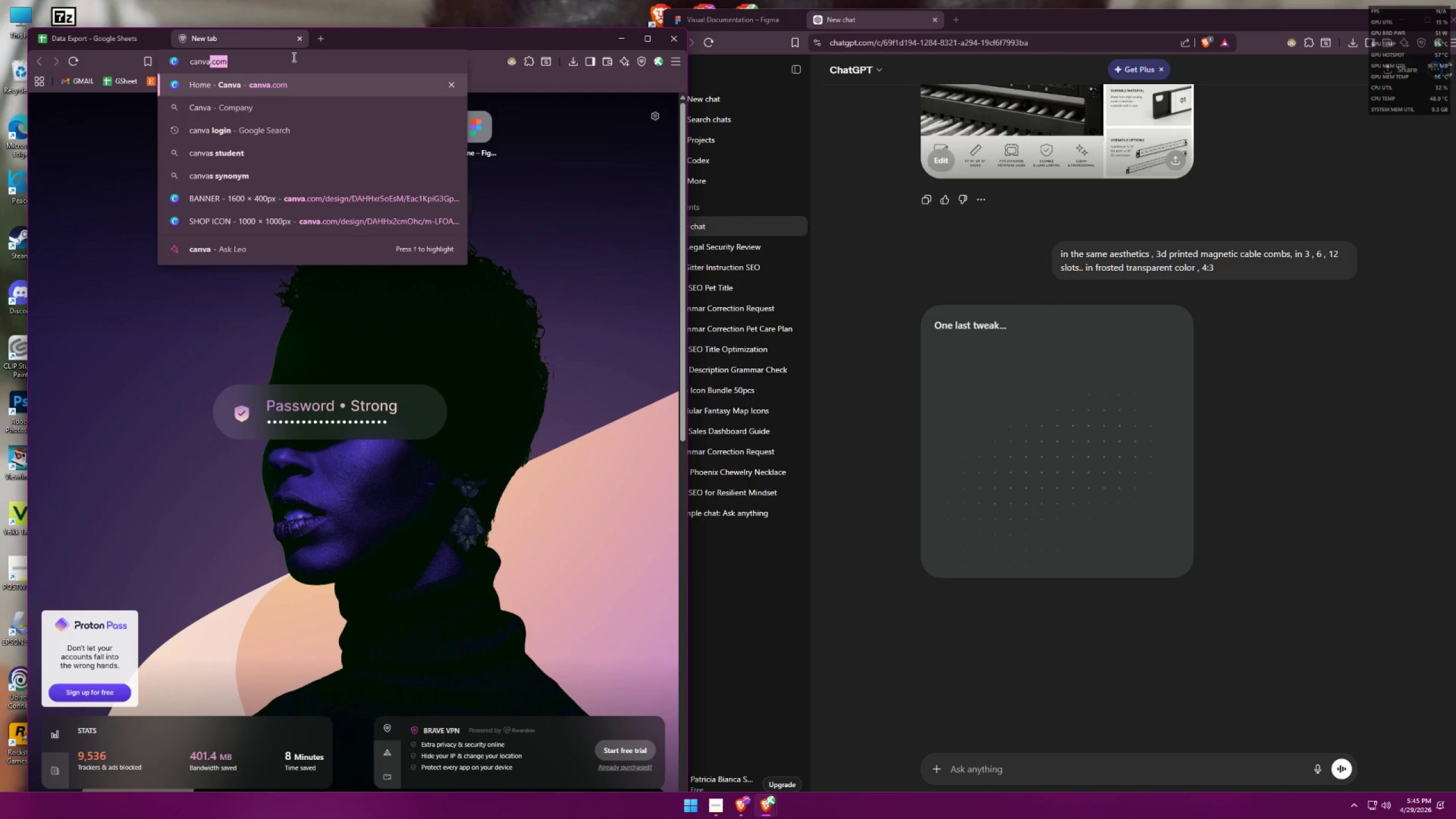 
key(Enter)
 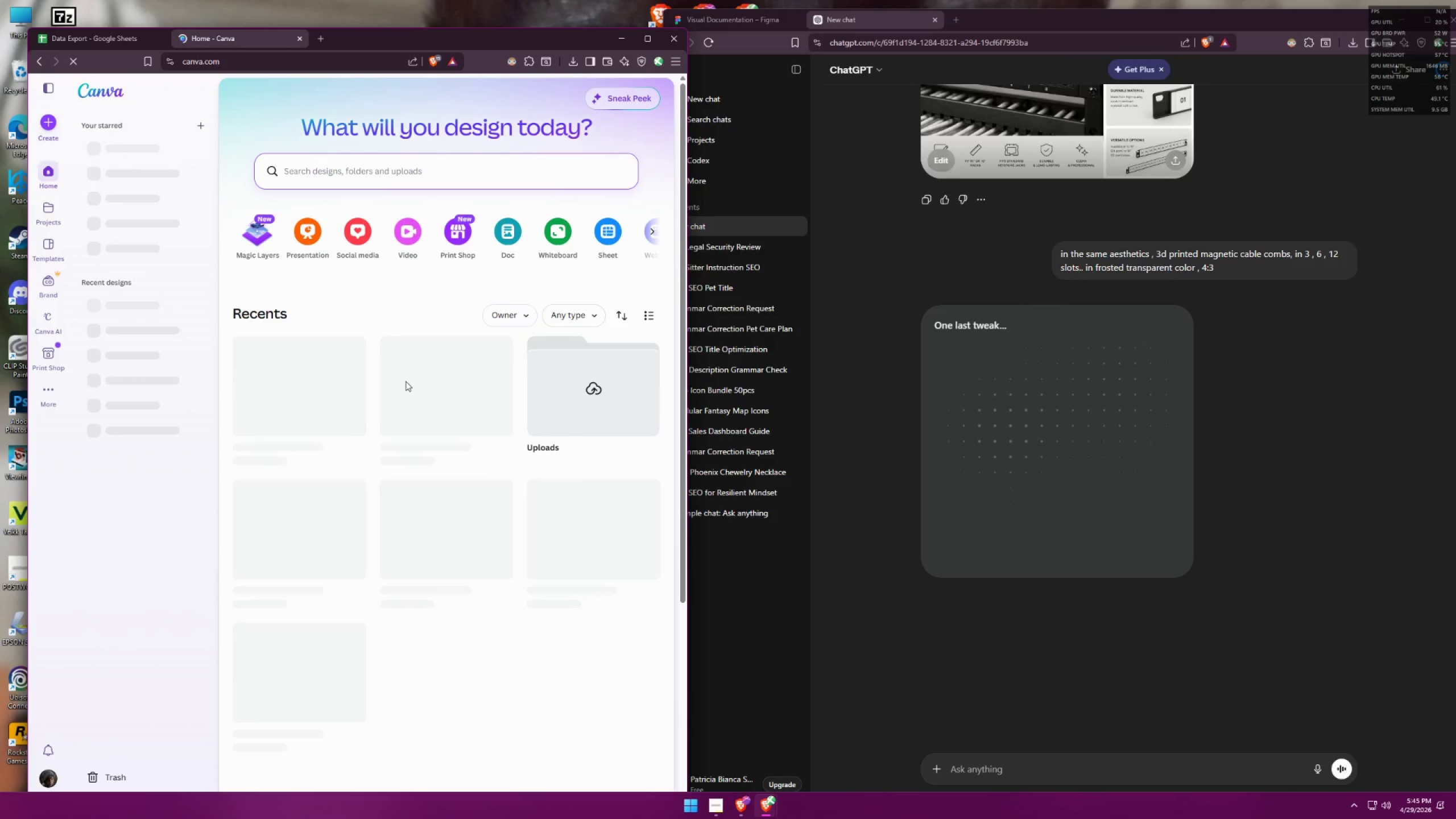 
left_click([318, 415])
 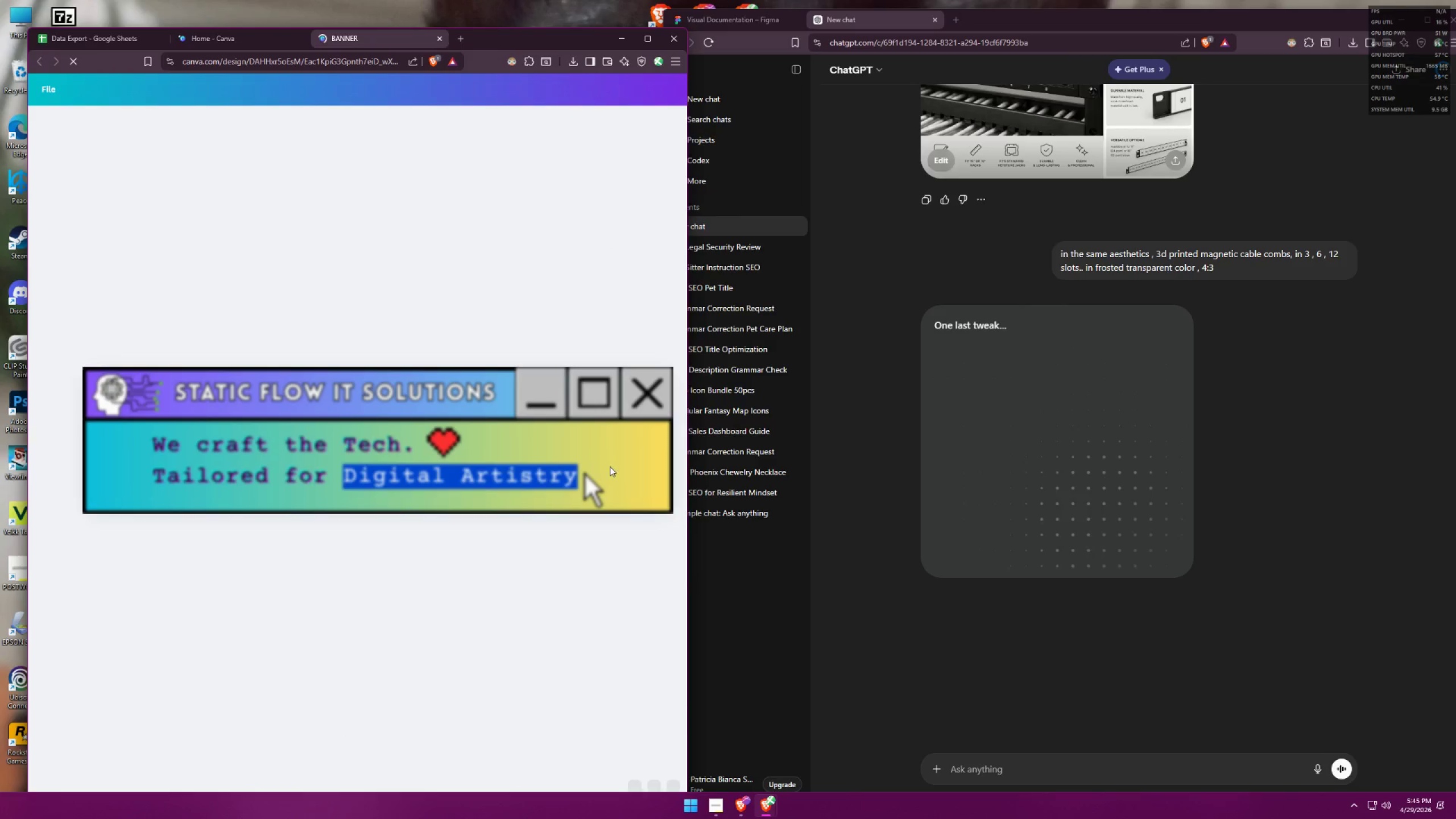 
left_click([621, 461])
 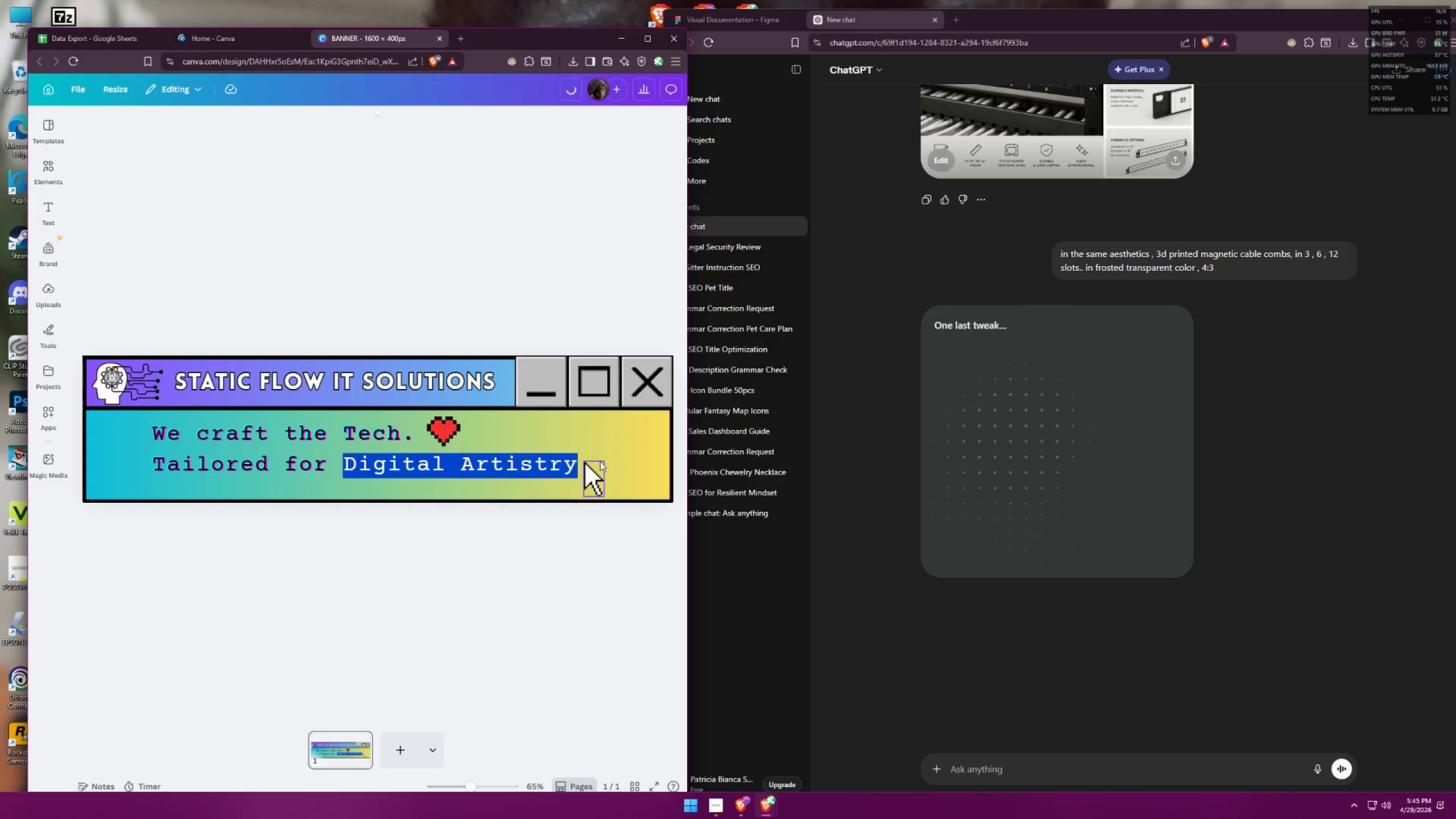 
left_click([615, 436])
 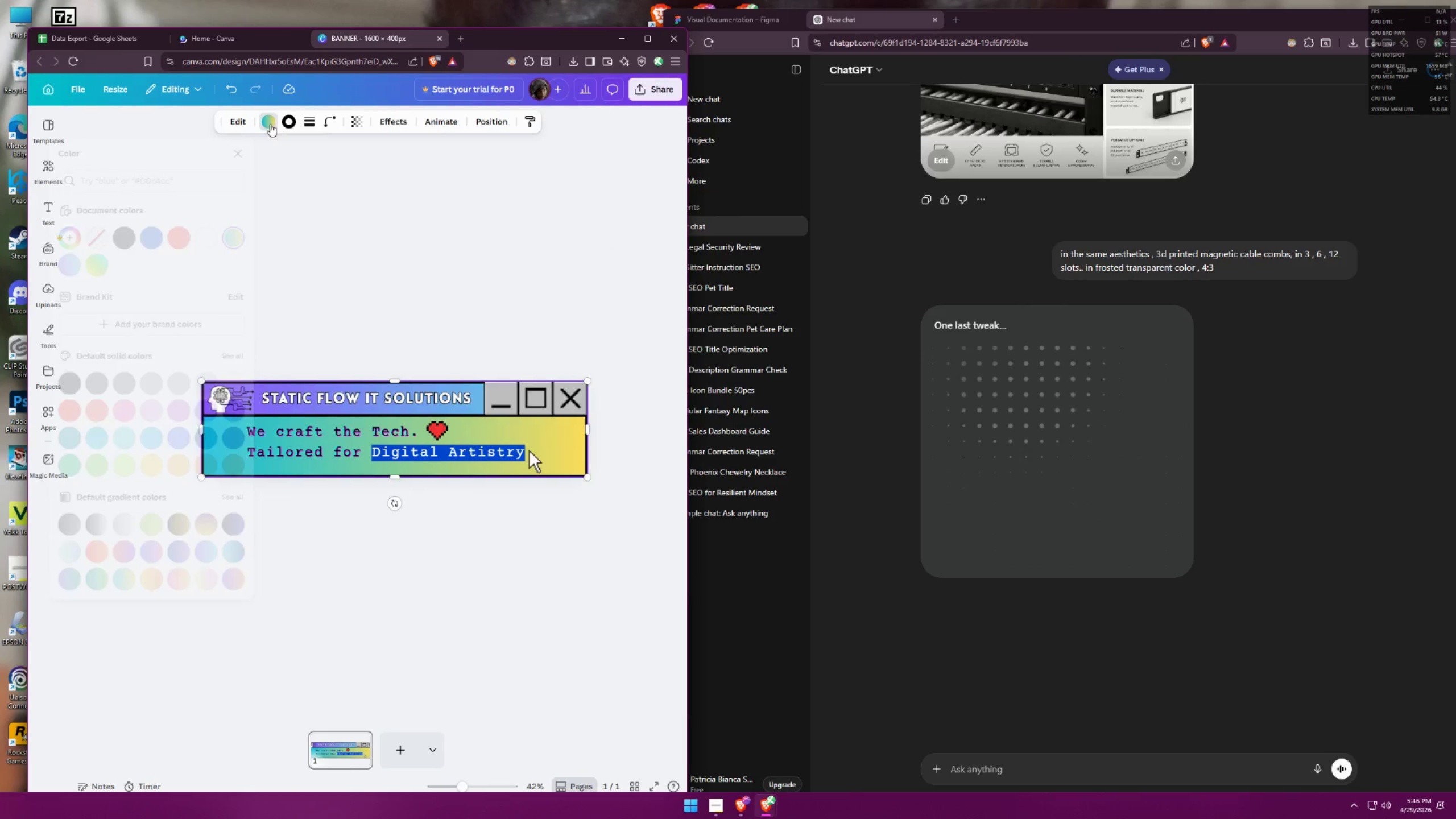 
left_click([255, 384])
 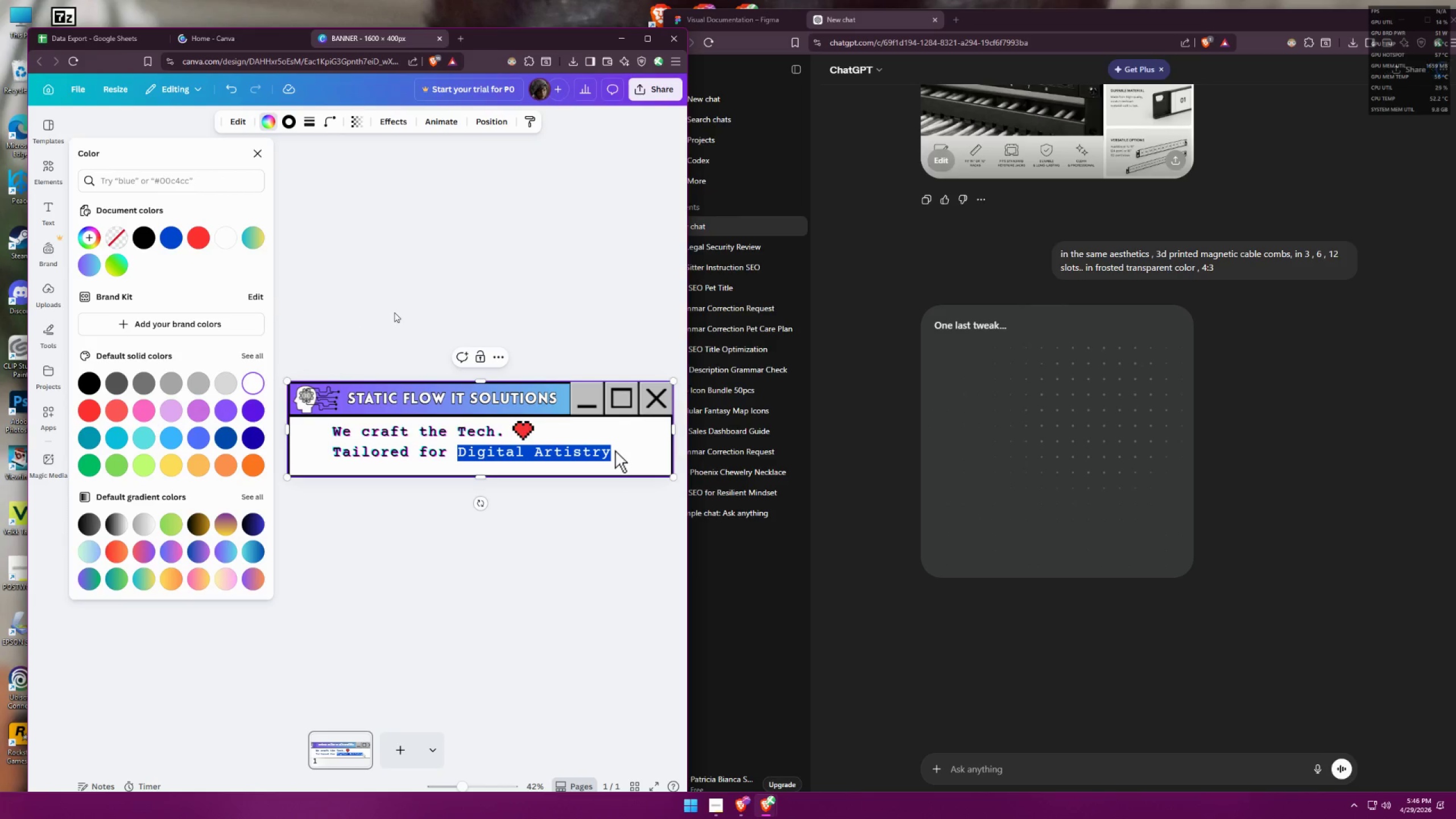 
left_click([409, 295])
 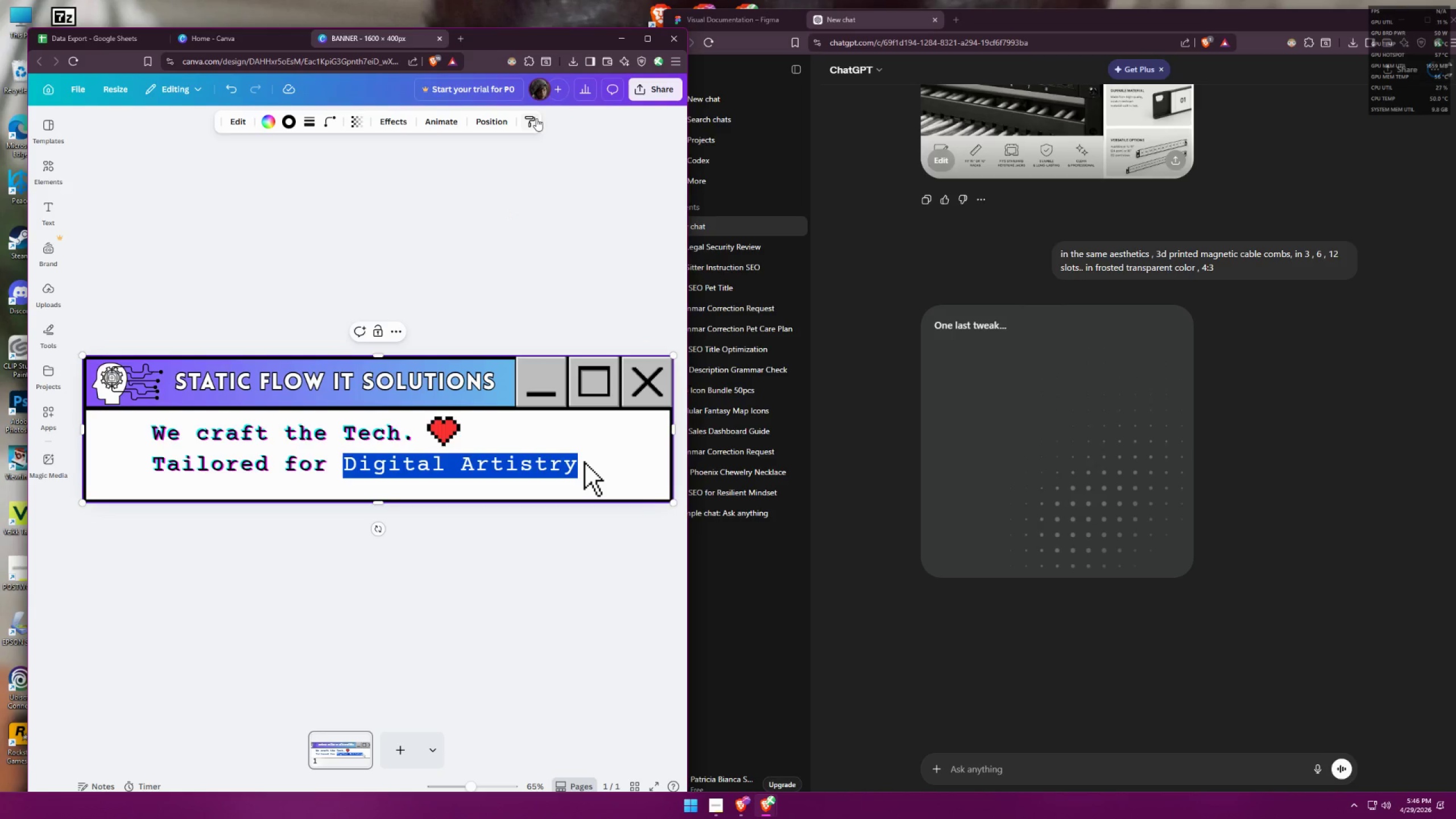 
left_click([632, 89])
 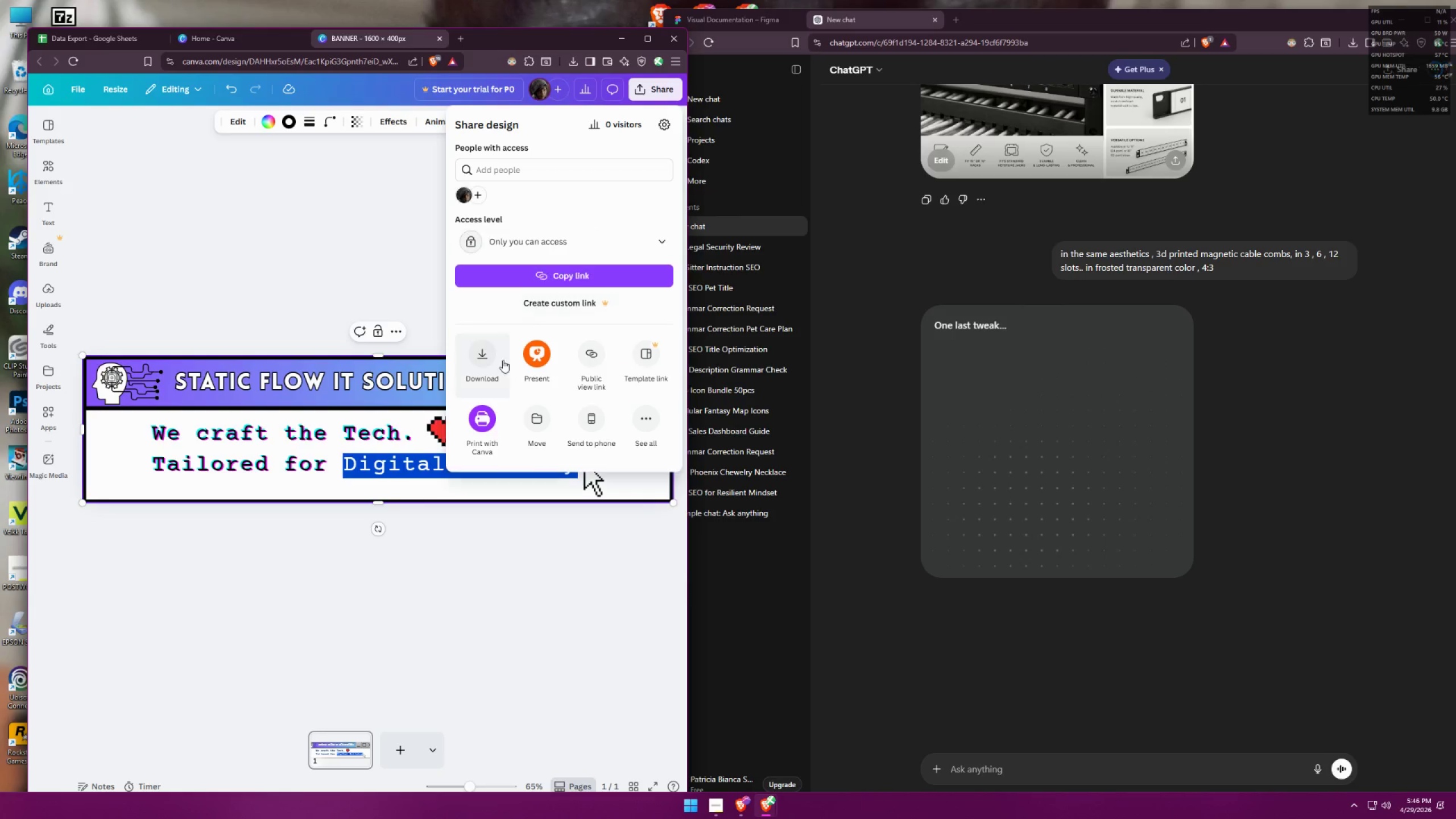 
left_click([487, 361])
 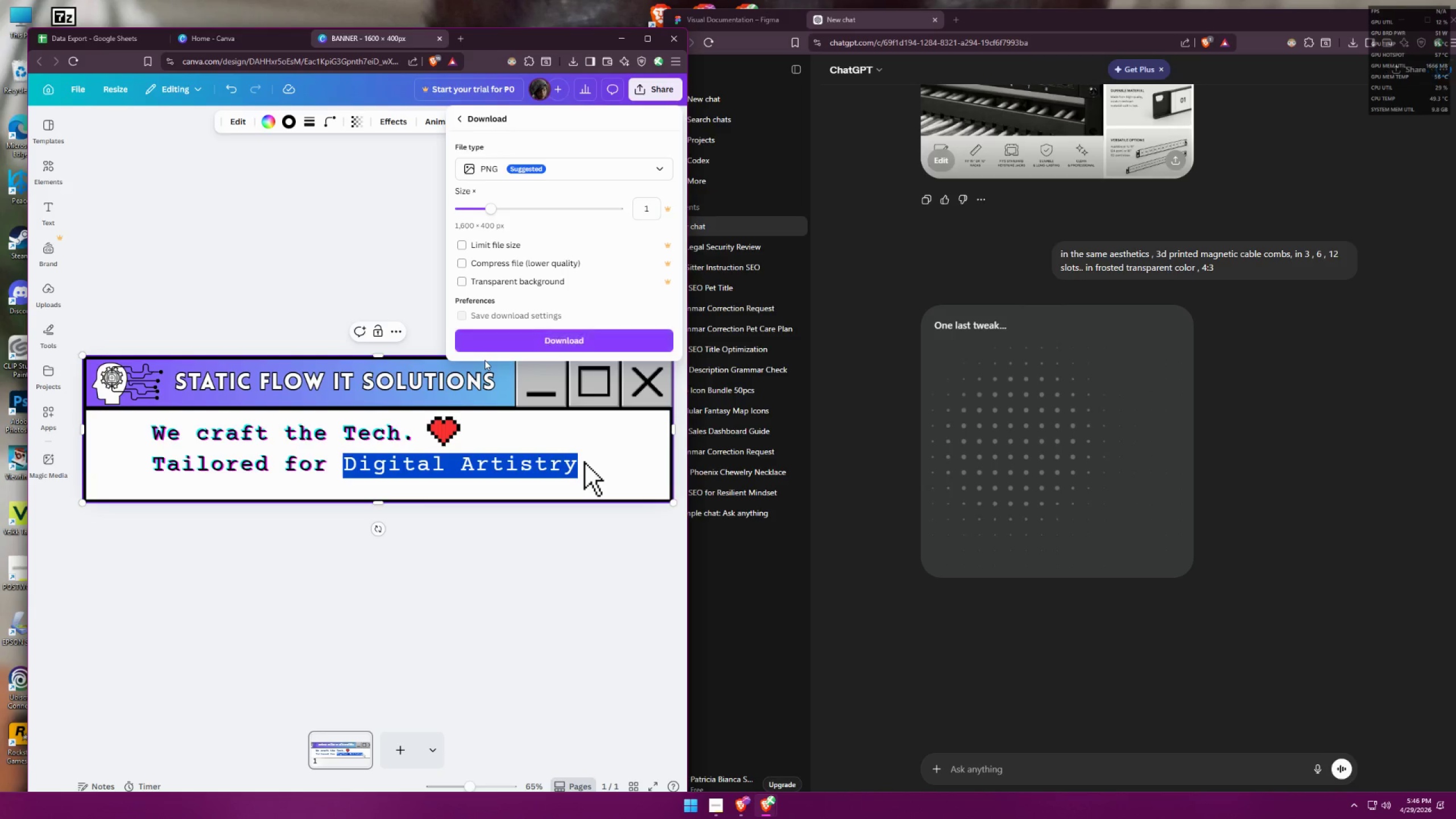 
left_click([509, 344])
 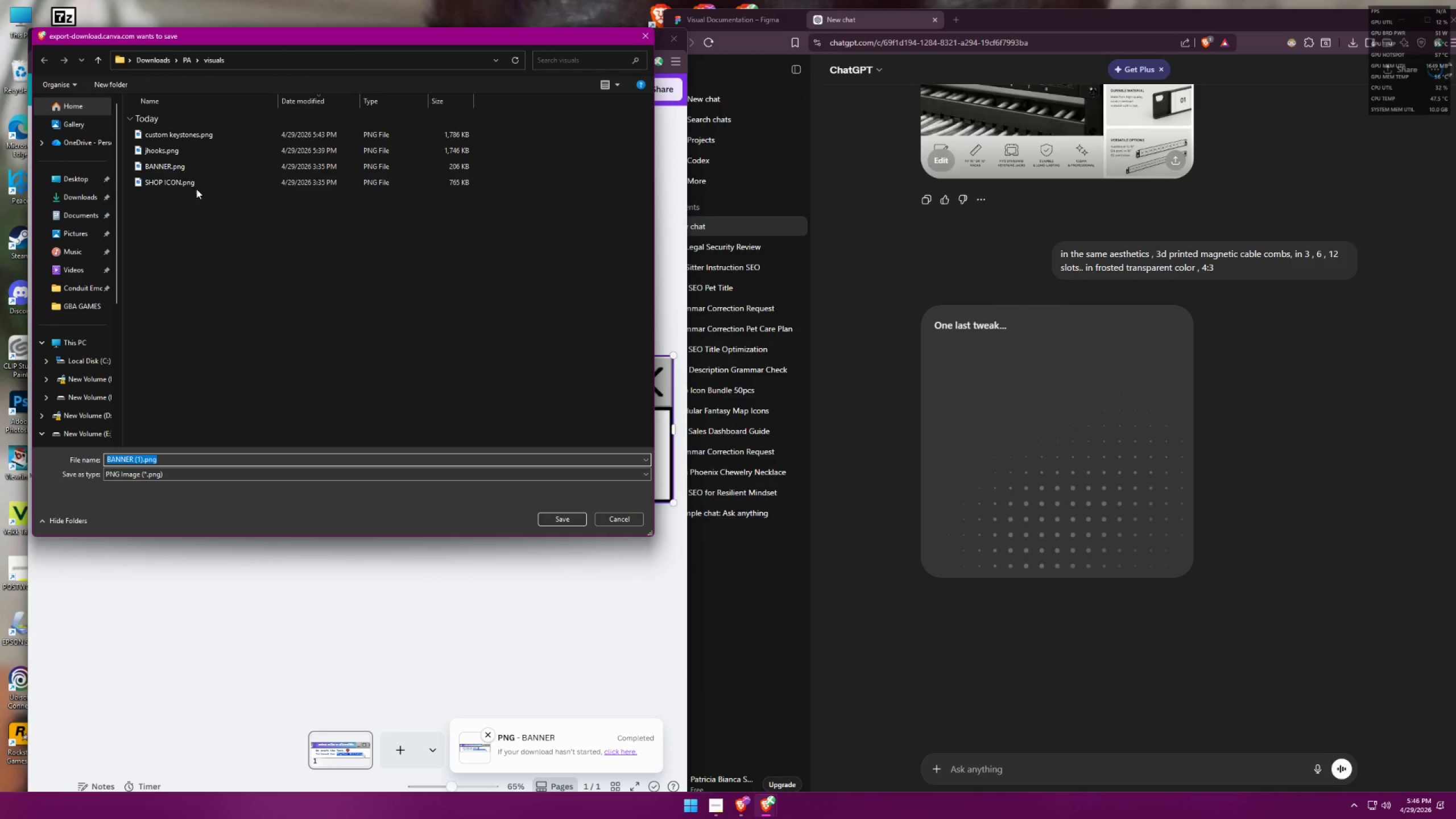 
wait(7.44)
 